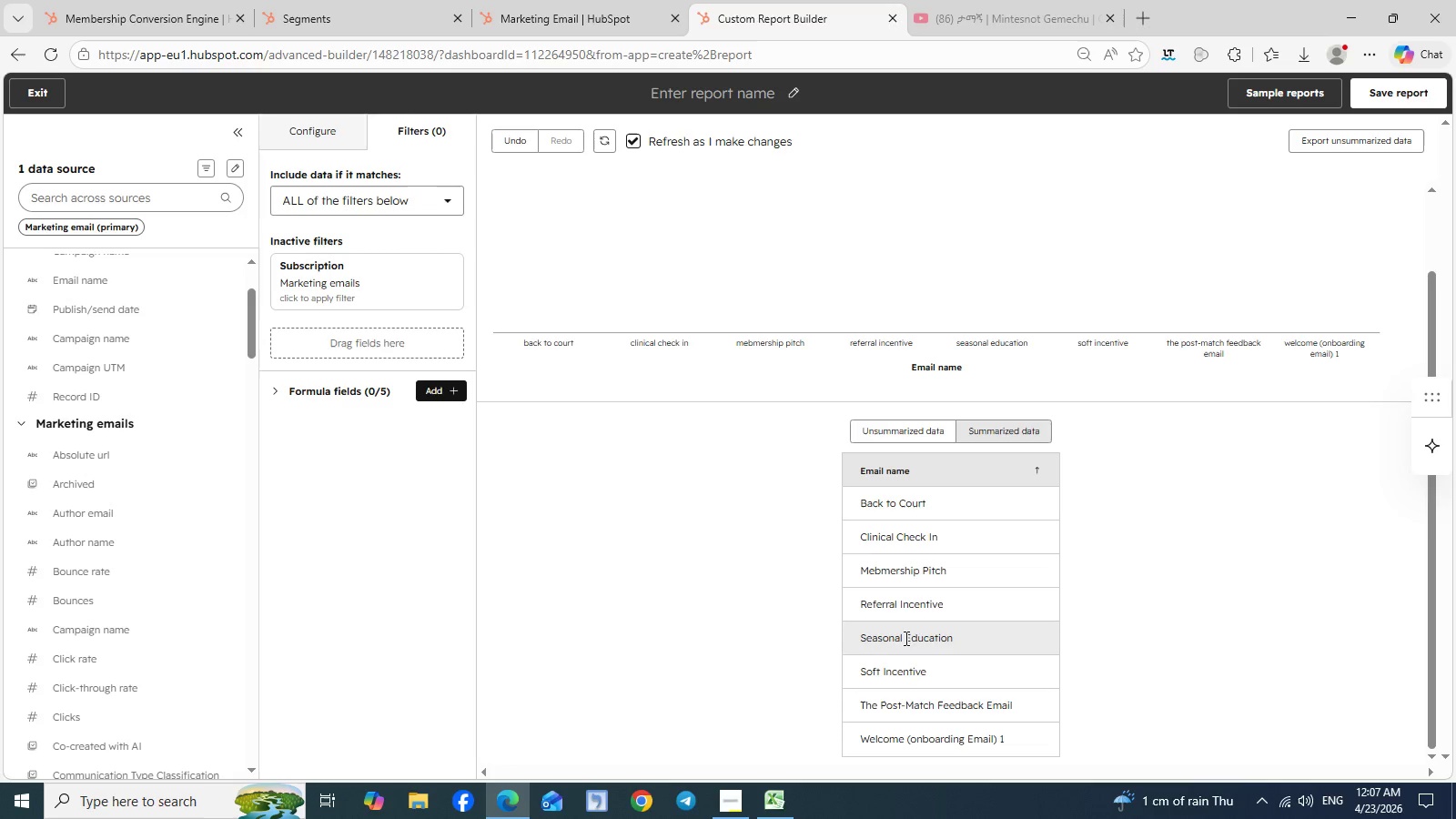 
left_click([156, 5])
 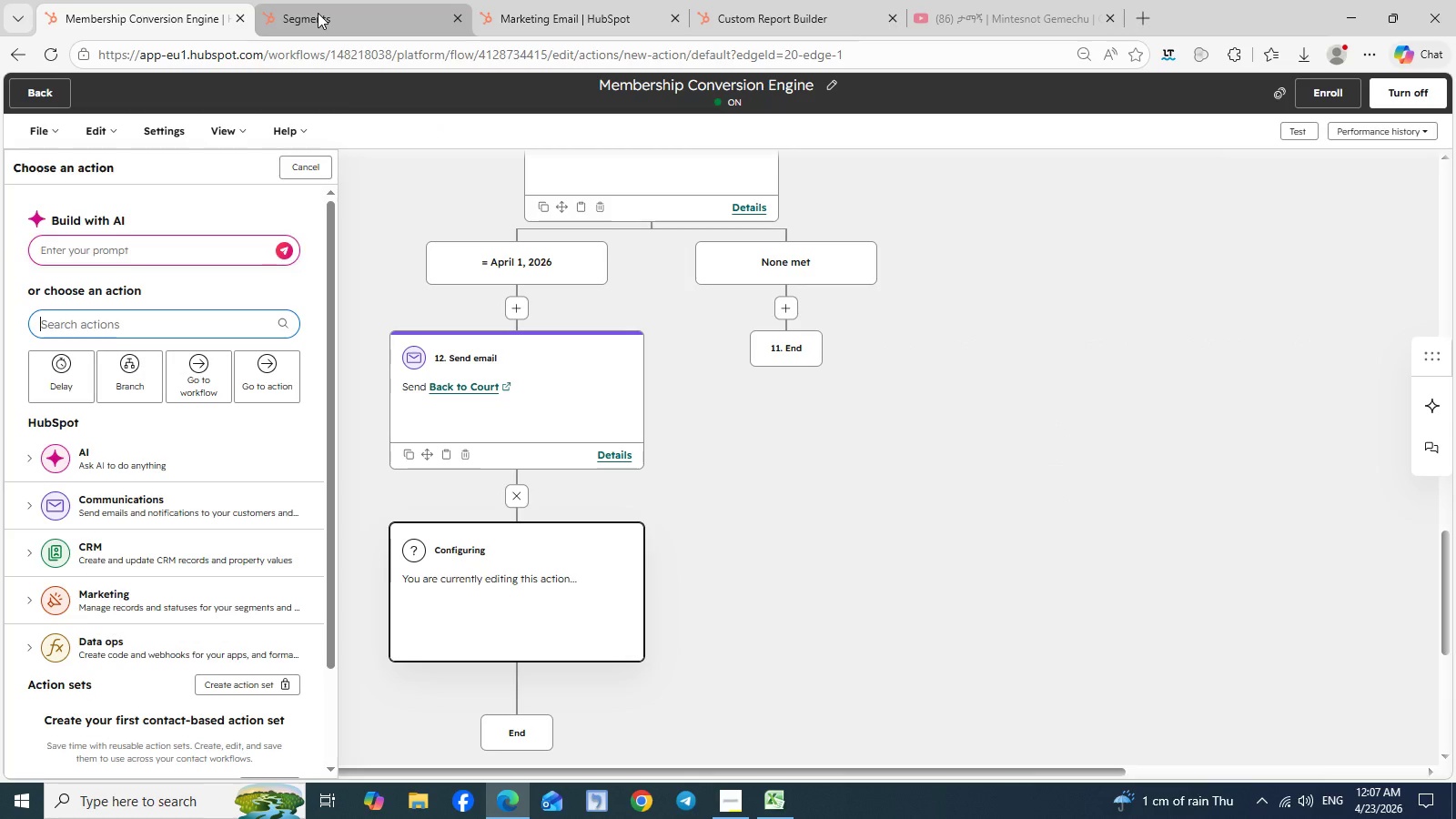 
left_click([318, 13])
 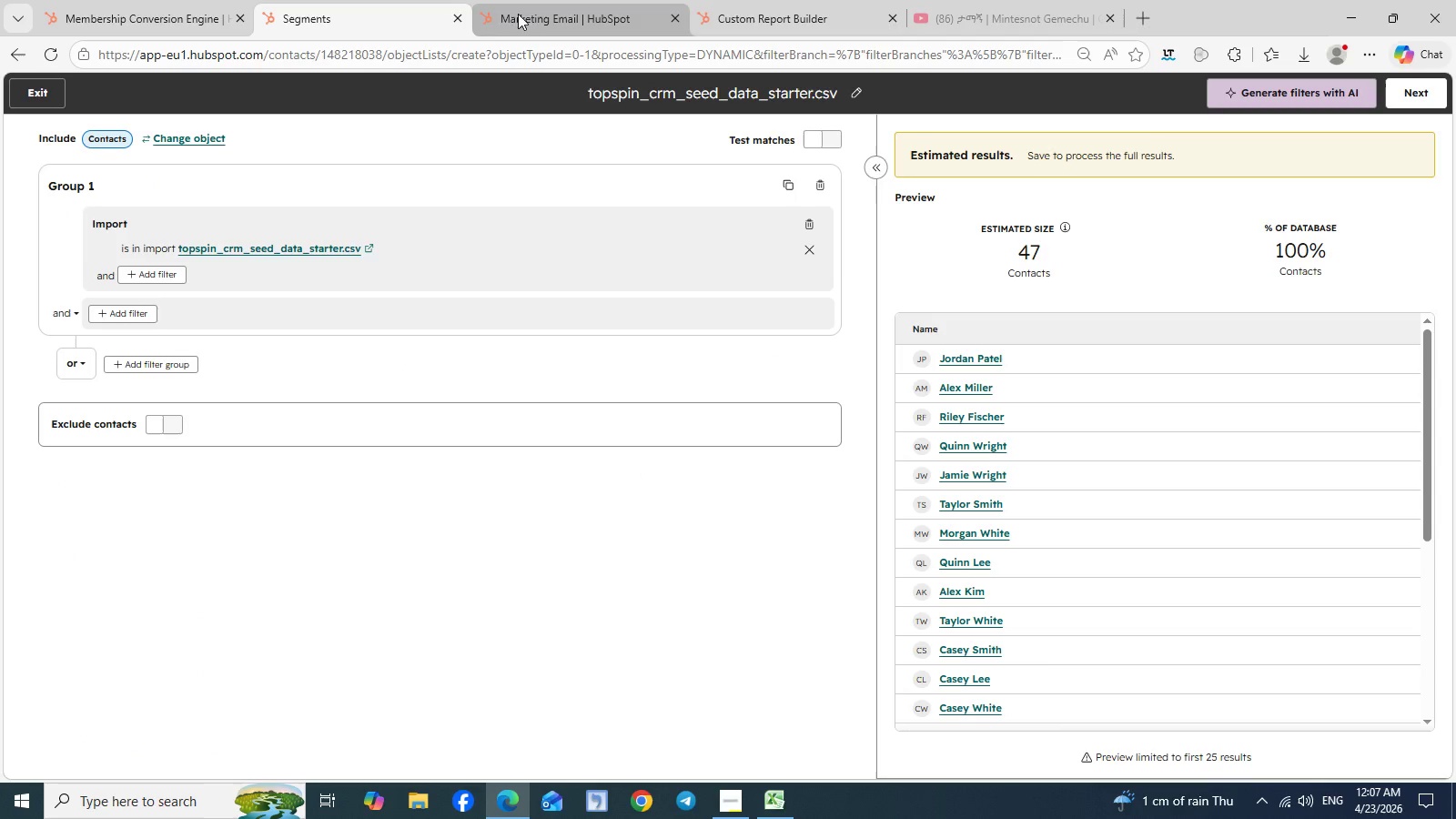 
left_click([528, 14])
 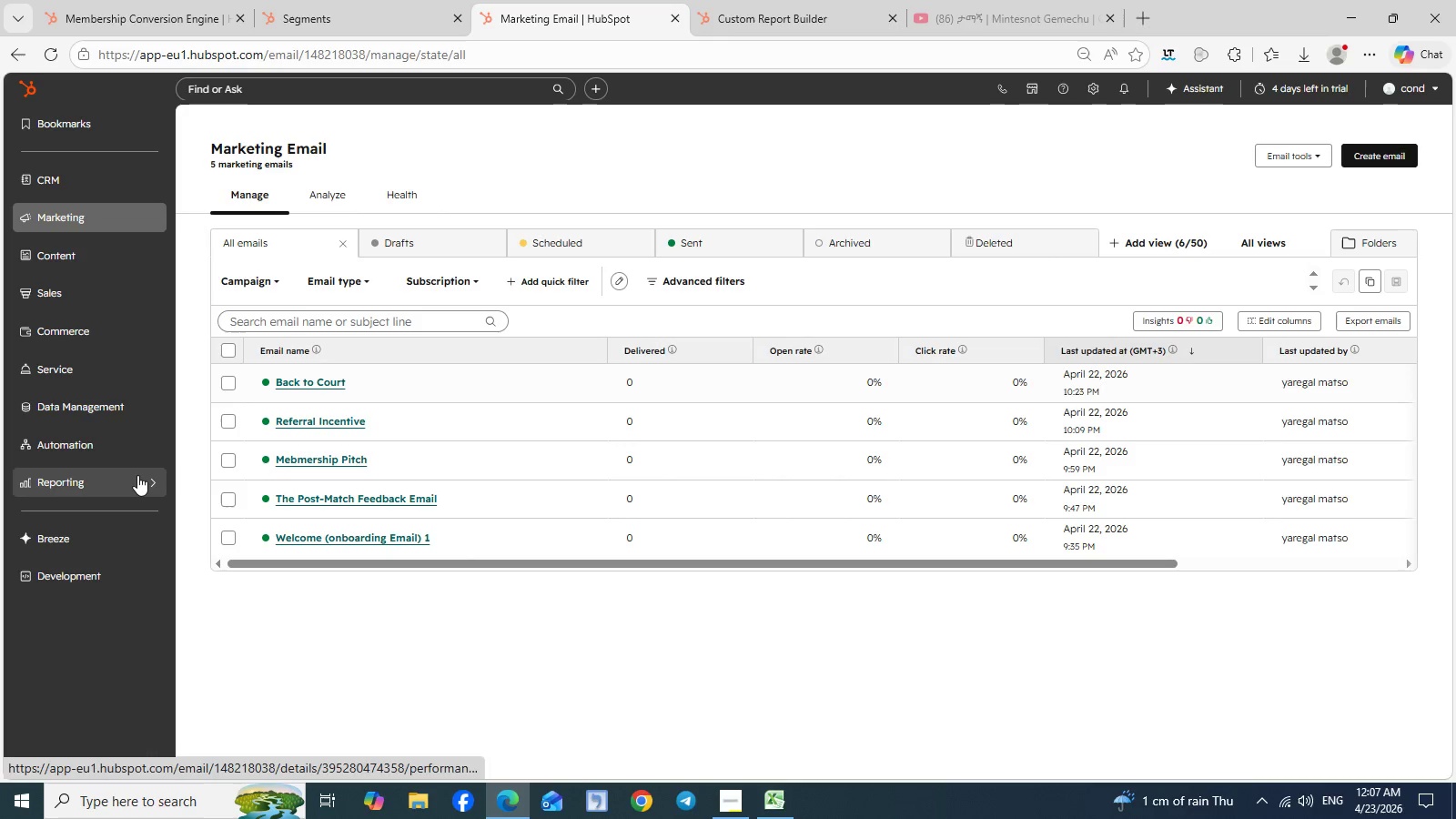 
wait(7.84)
 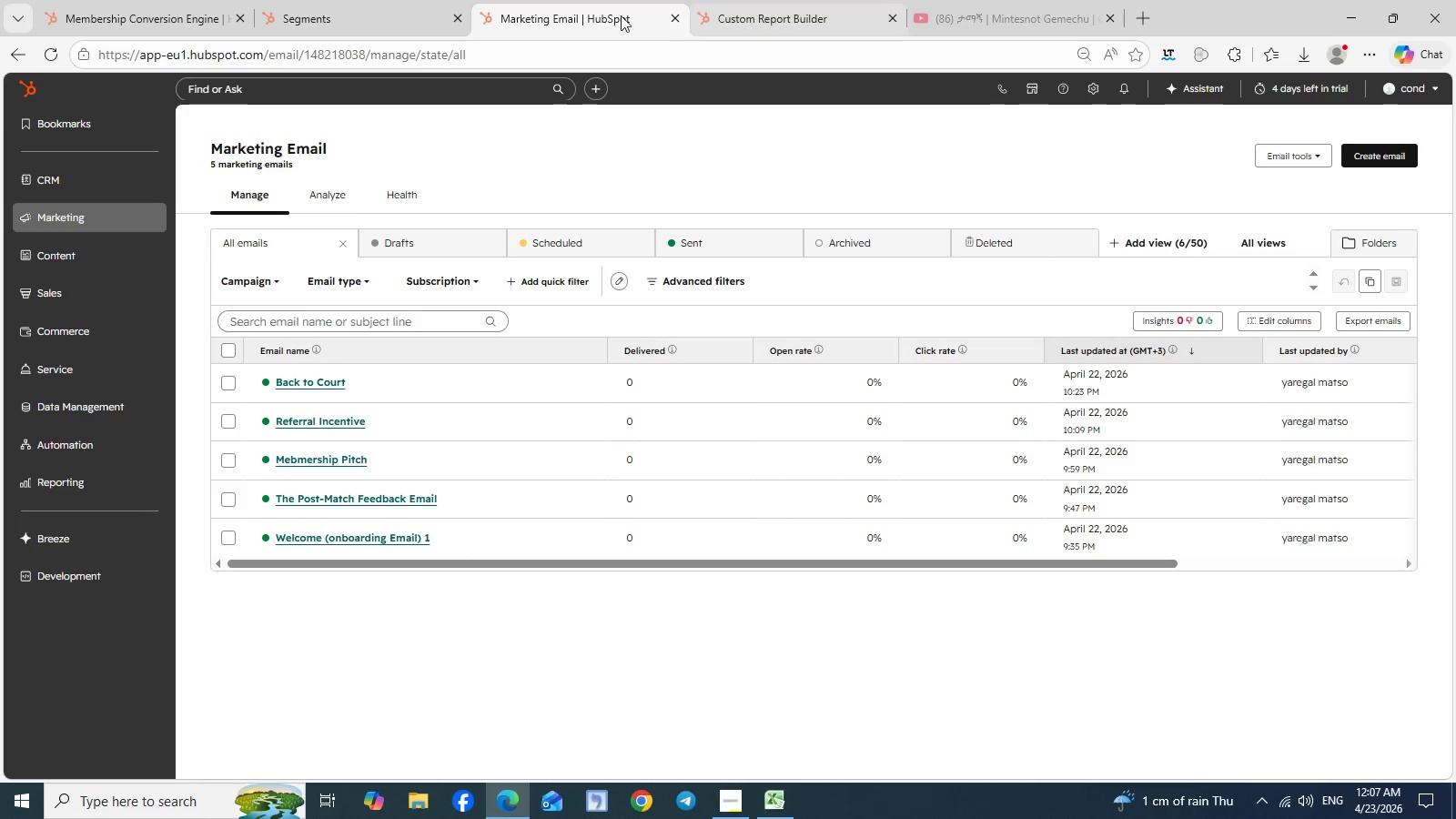 
left_click([140, 480])
 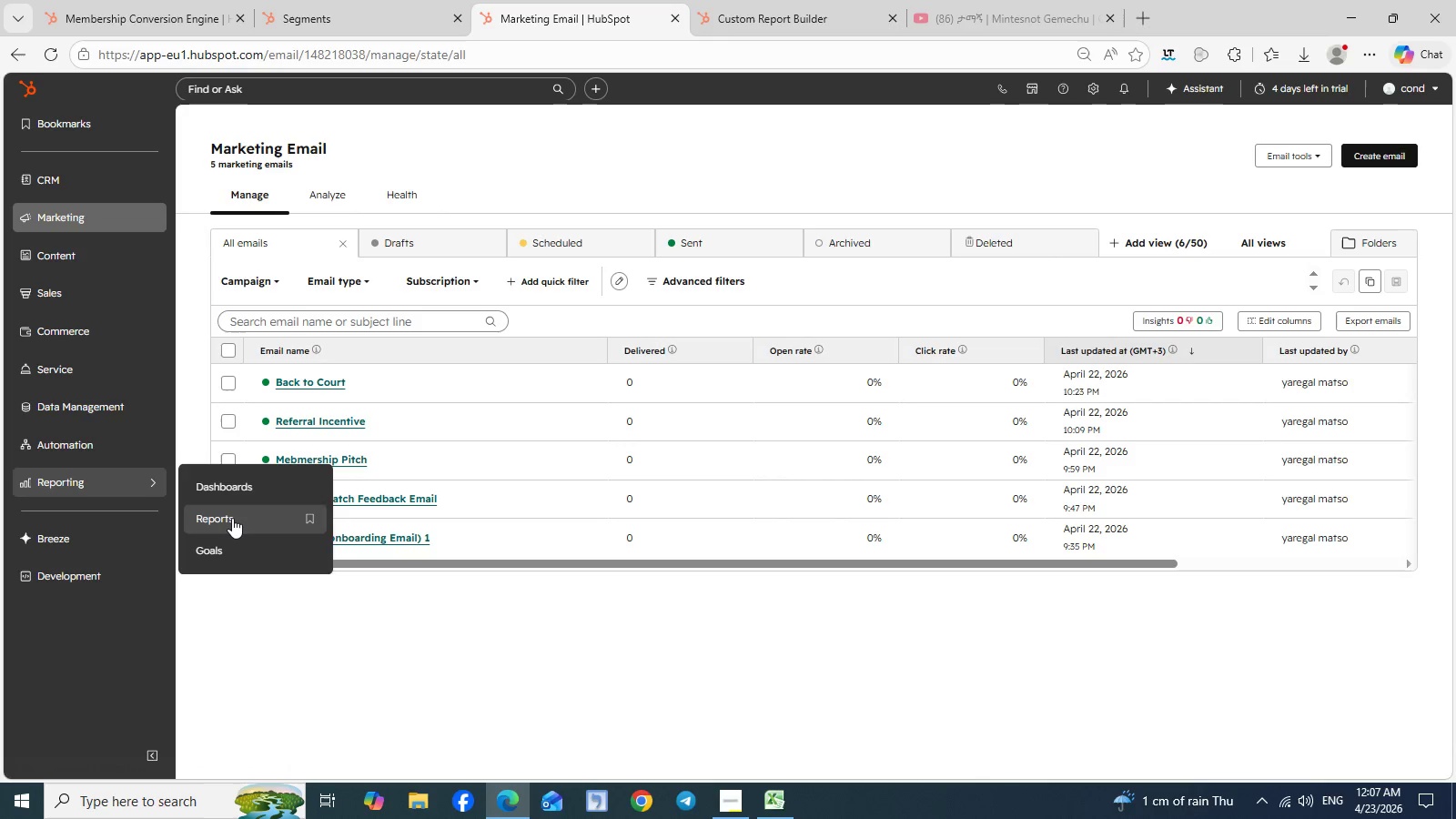 
left_click([232, 518])
 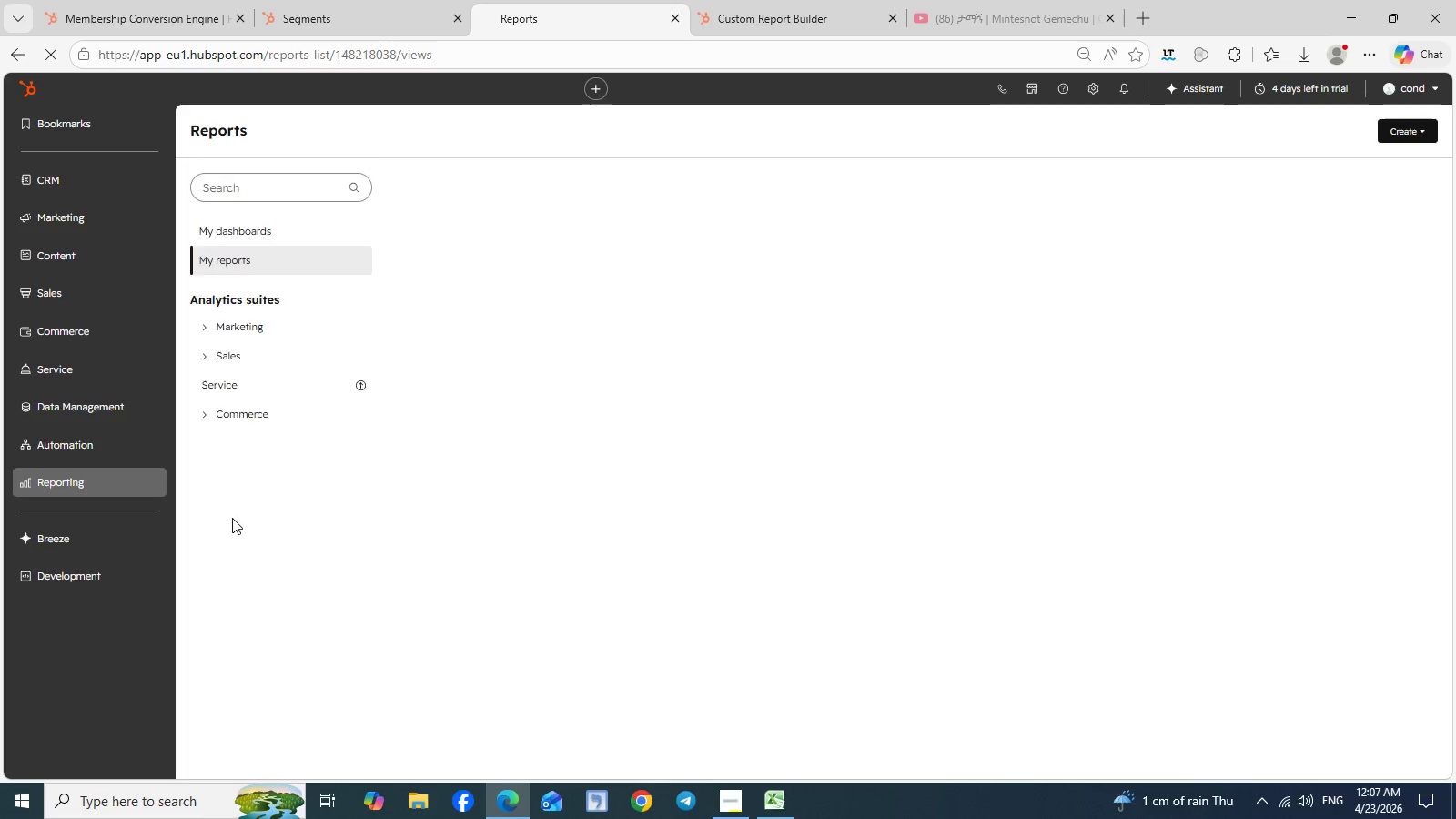 
wait(9.2)
 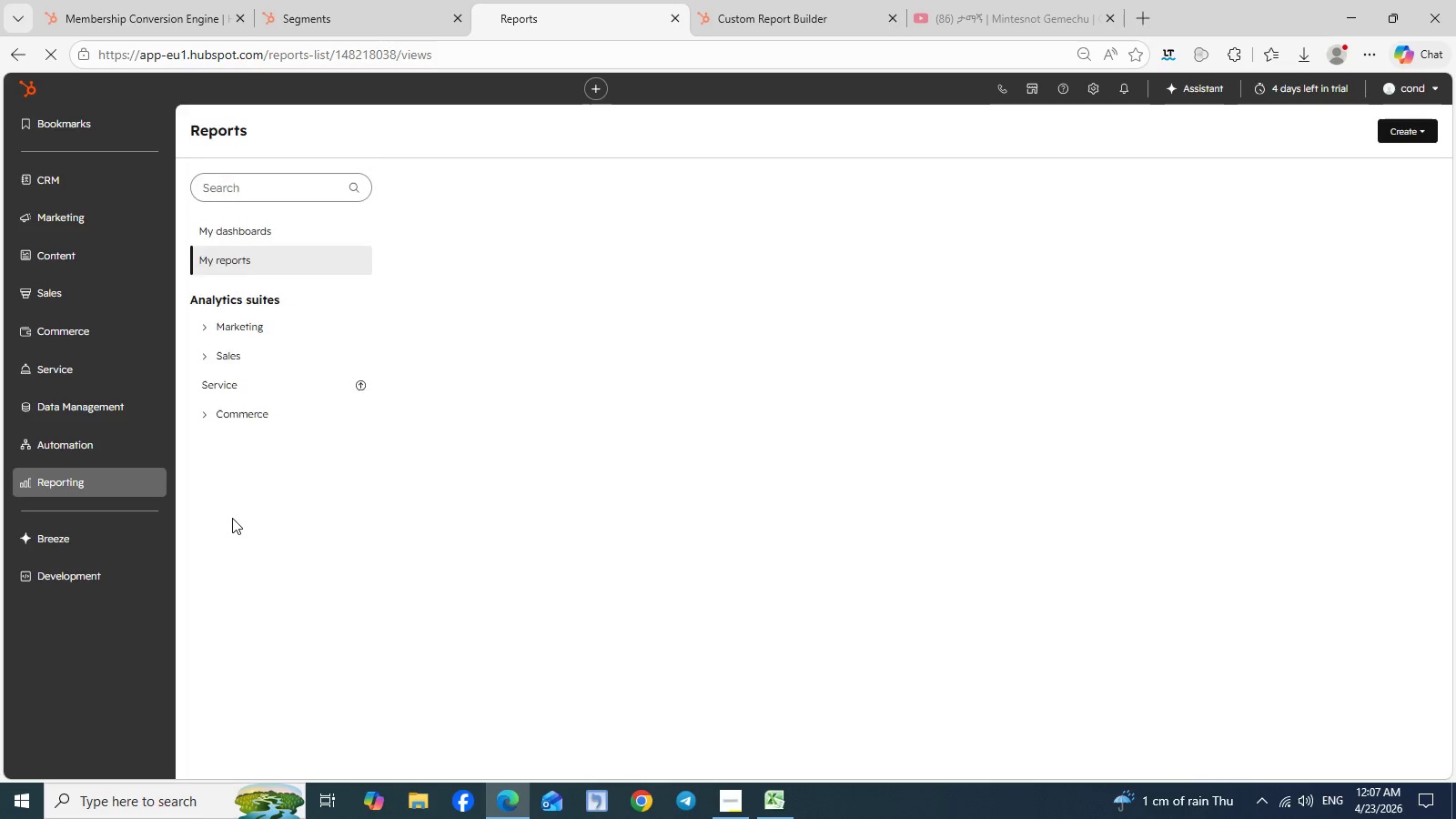 
left_click([303, 337])
 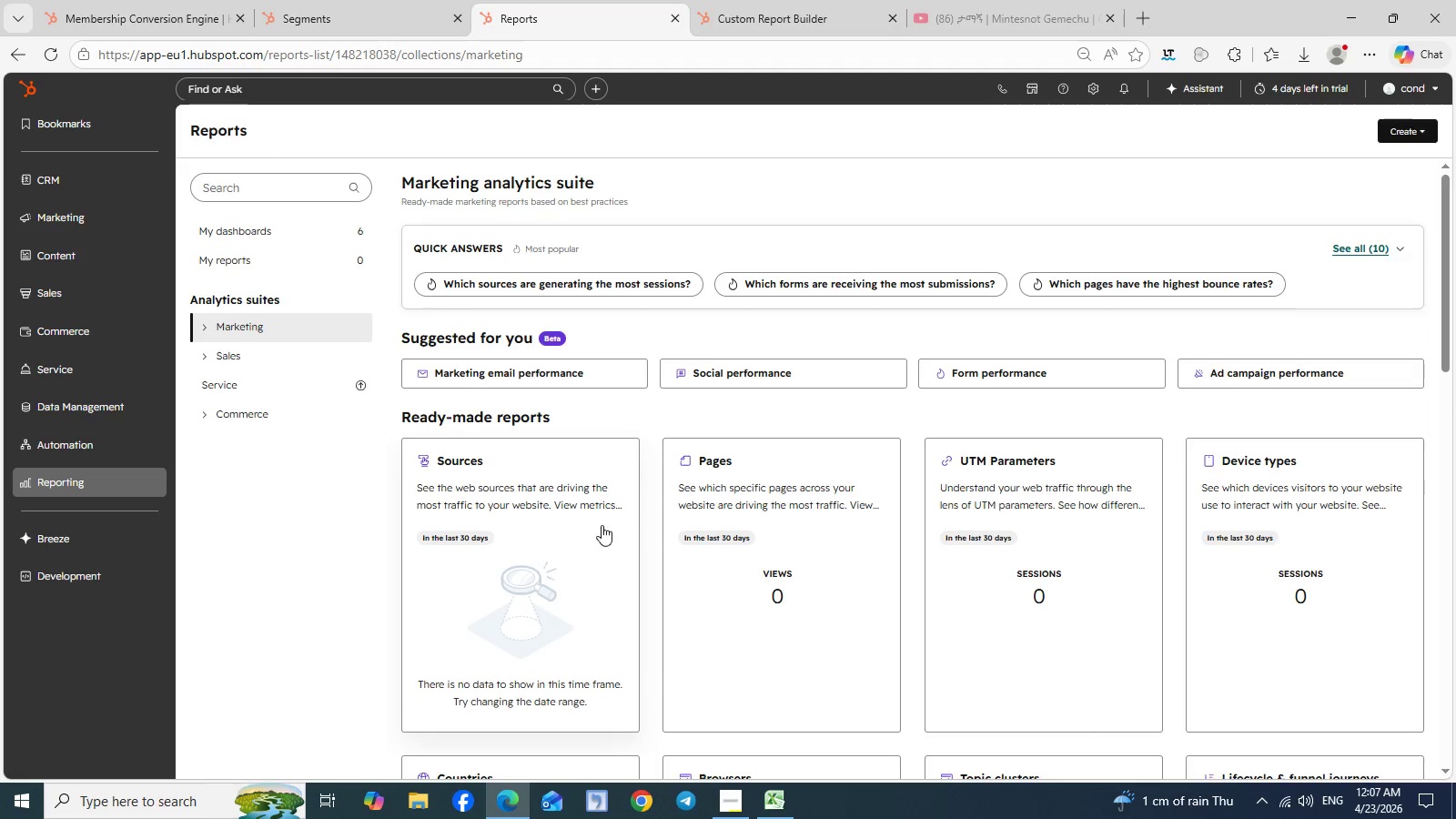 
wait(6.08)
 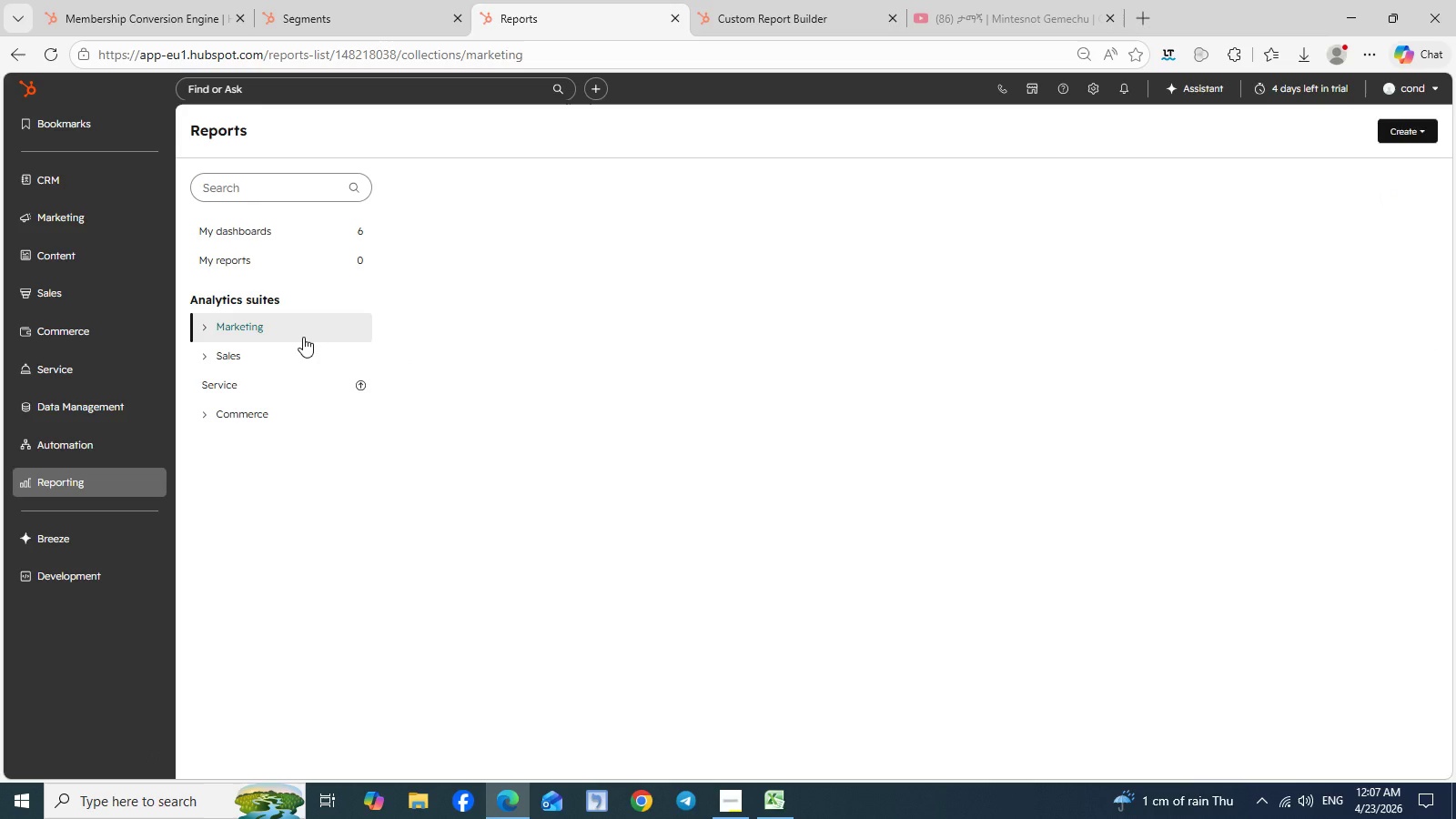 
left_click([334, 229])
 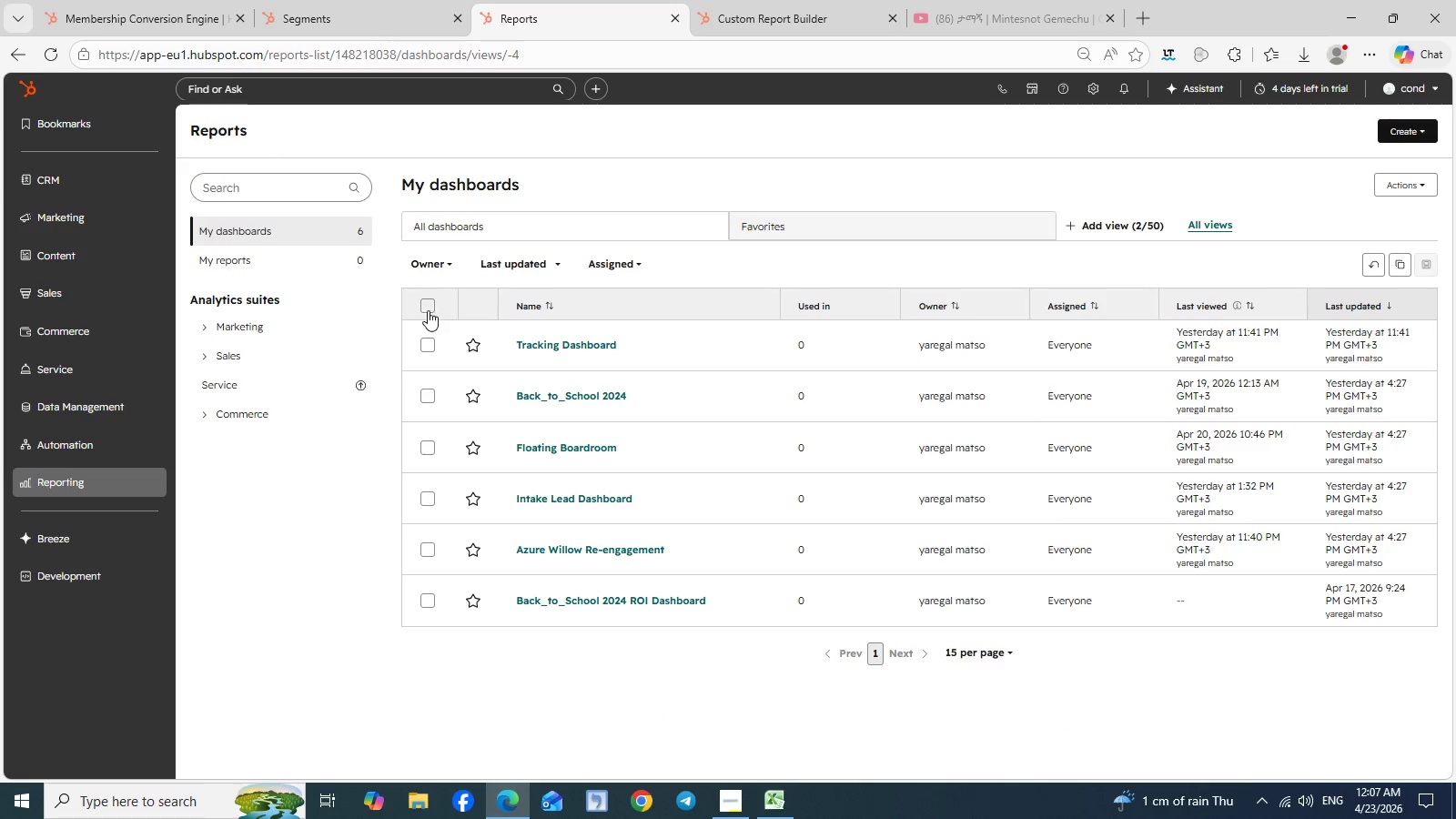 
double_click([428, 309])
 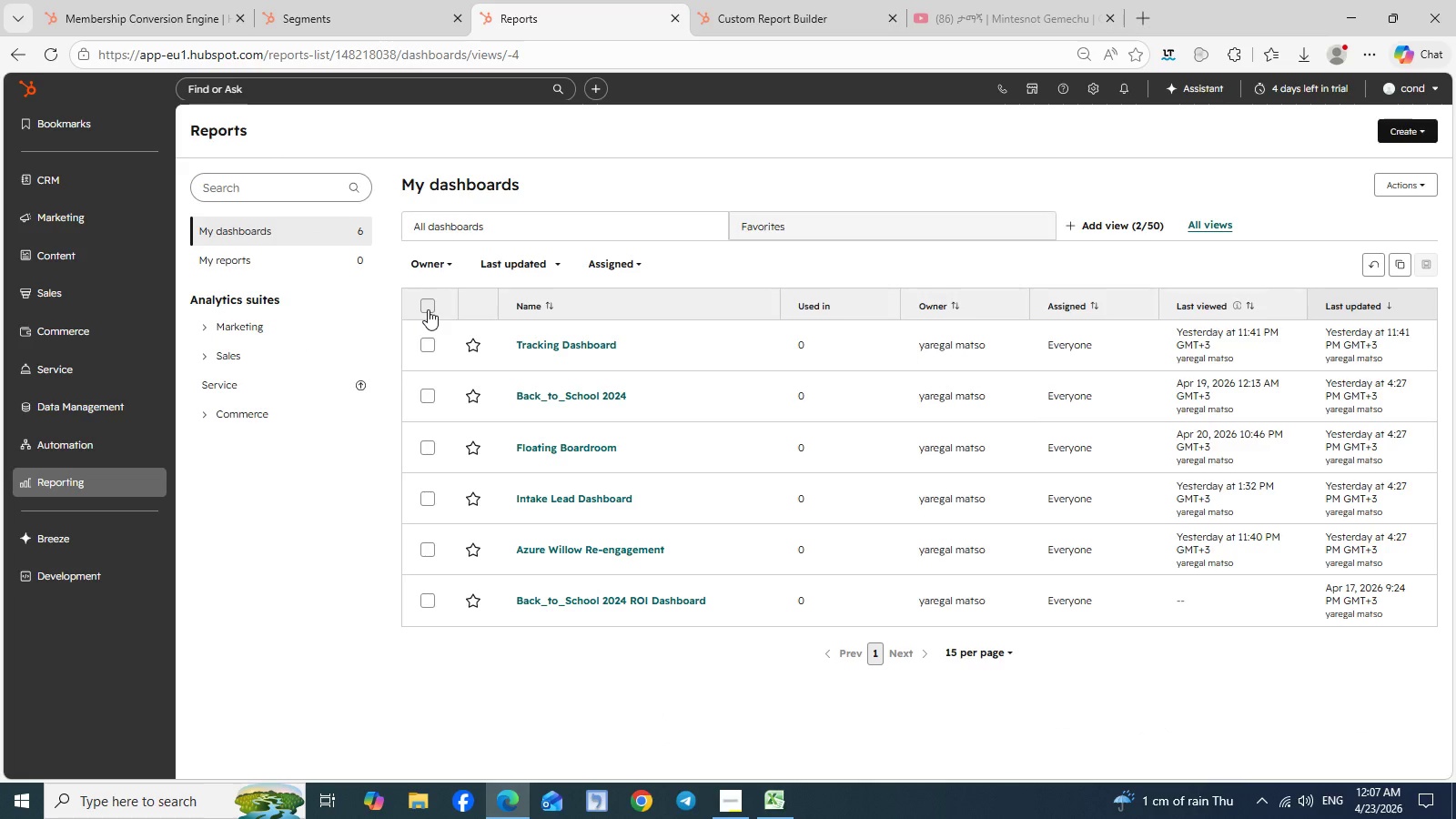 
left_click([428, 309])
 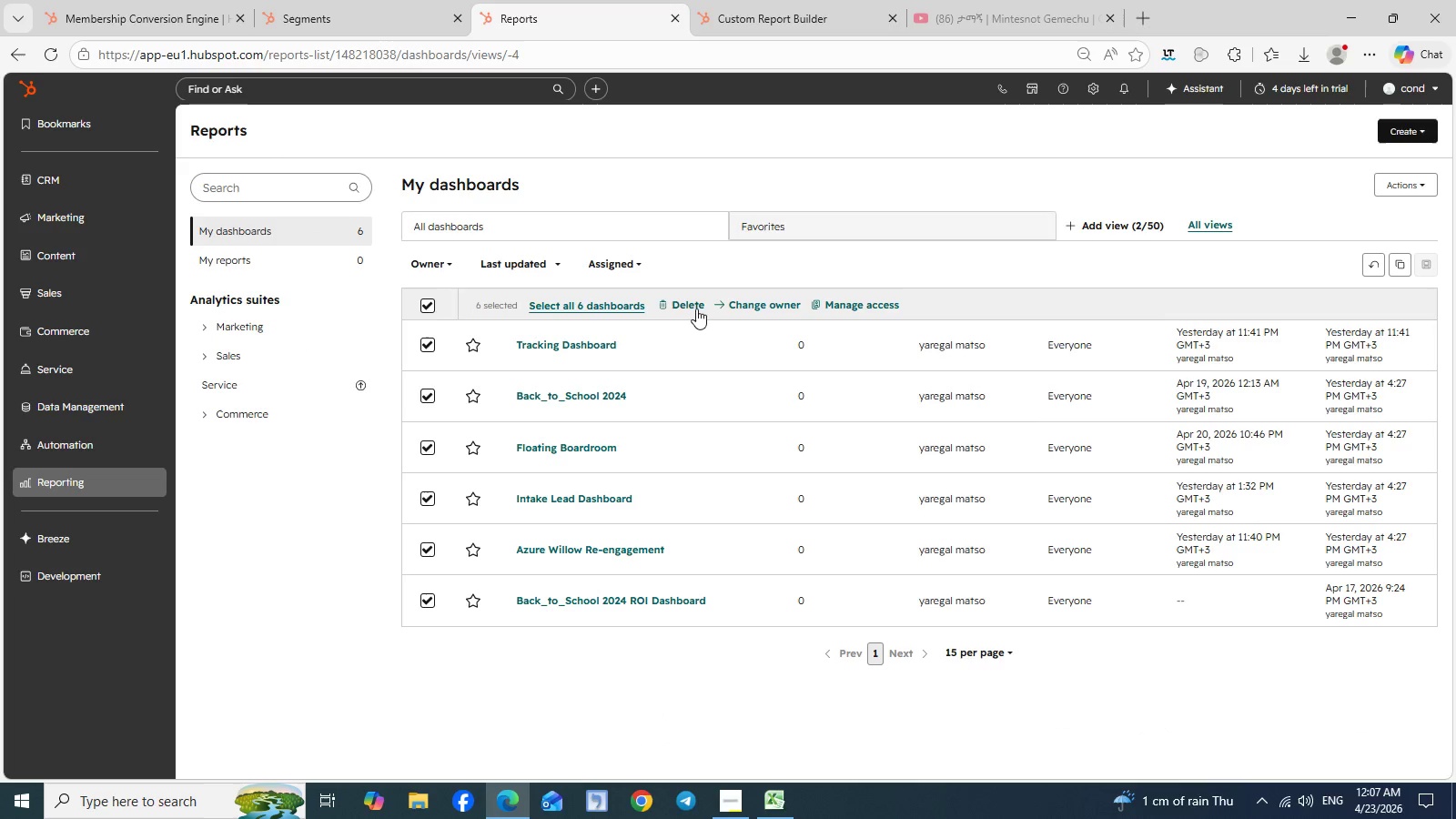 
left_click([693, 308])
 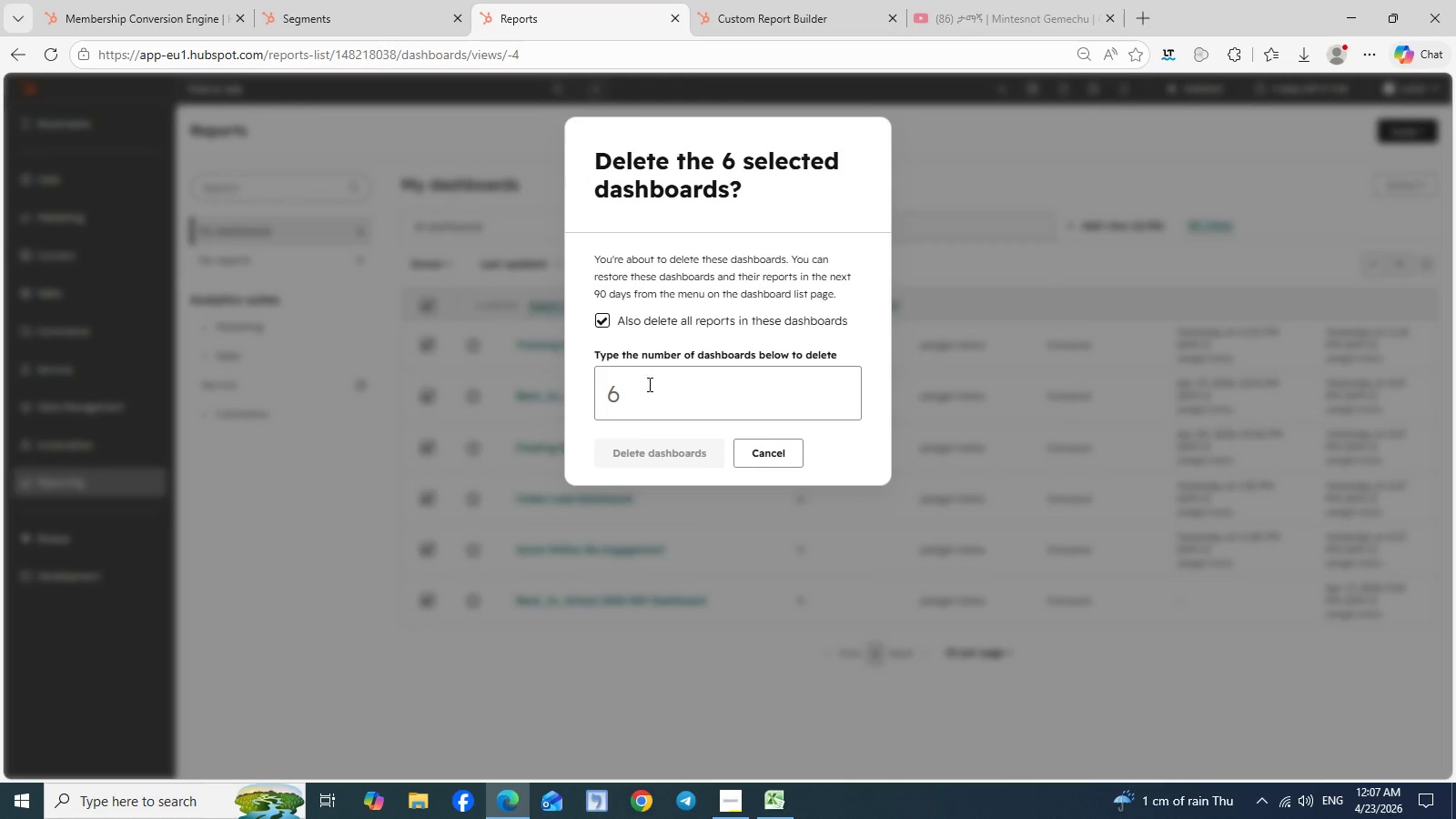 
left_click([646, 385])
 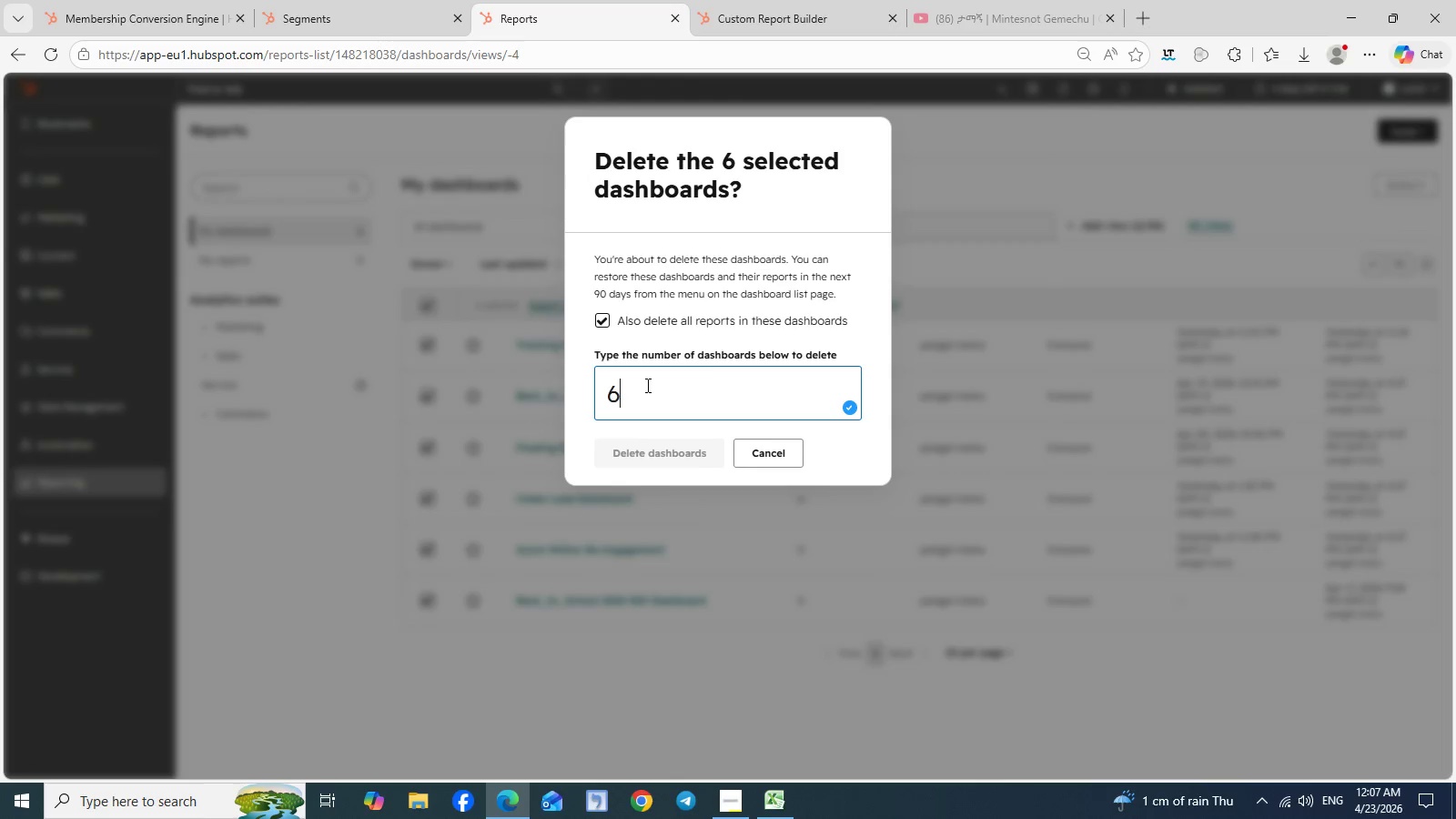 
key(6)
 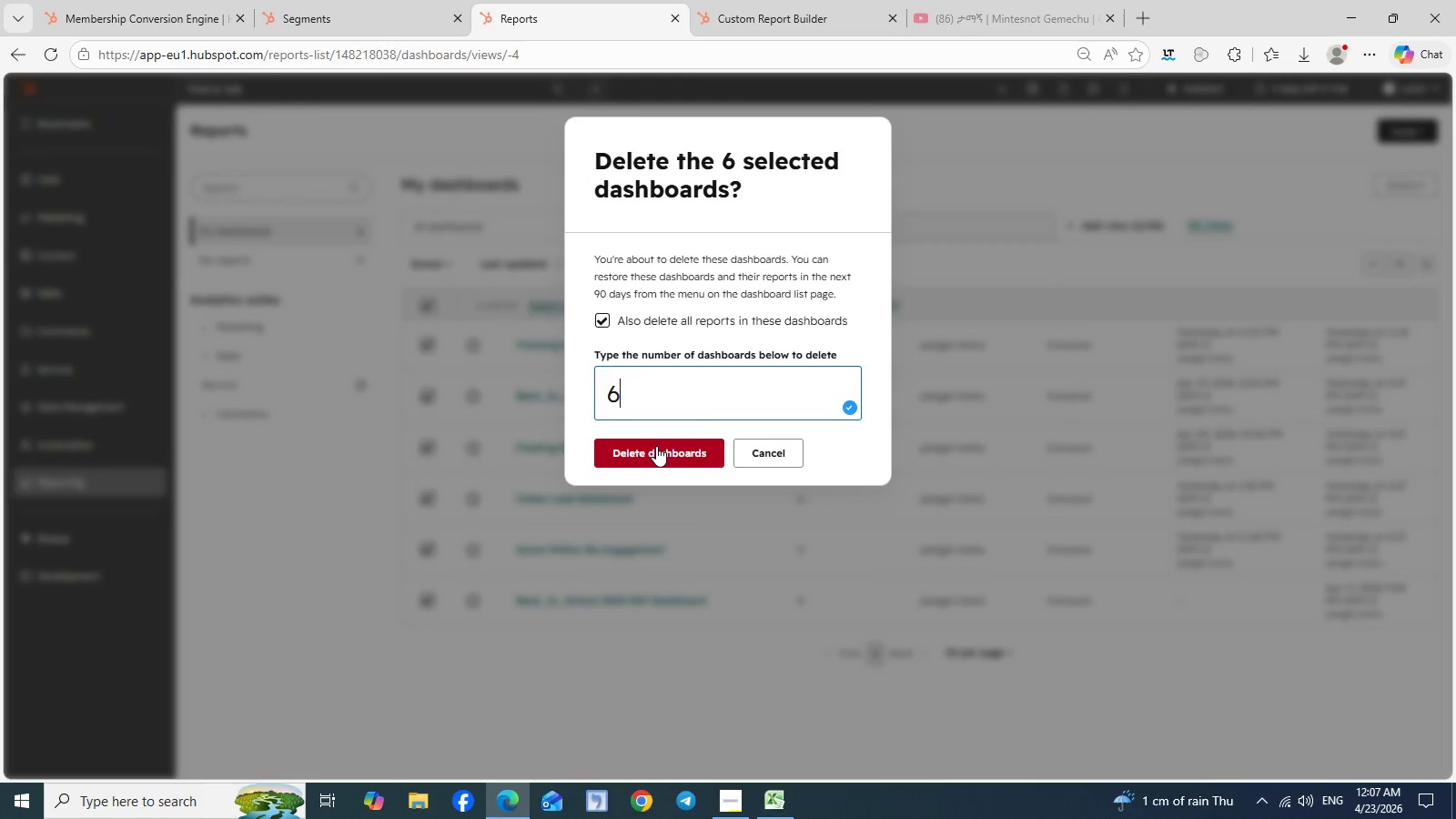 
left_click([656, 446])
 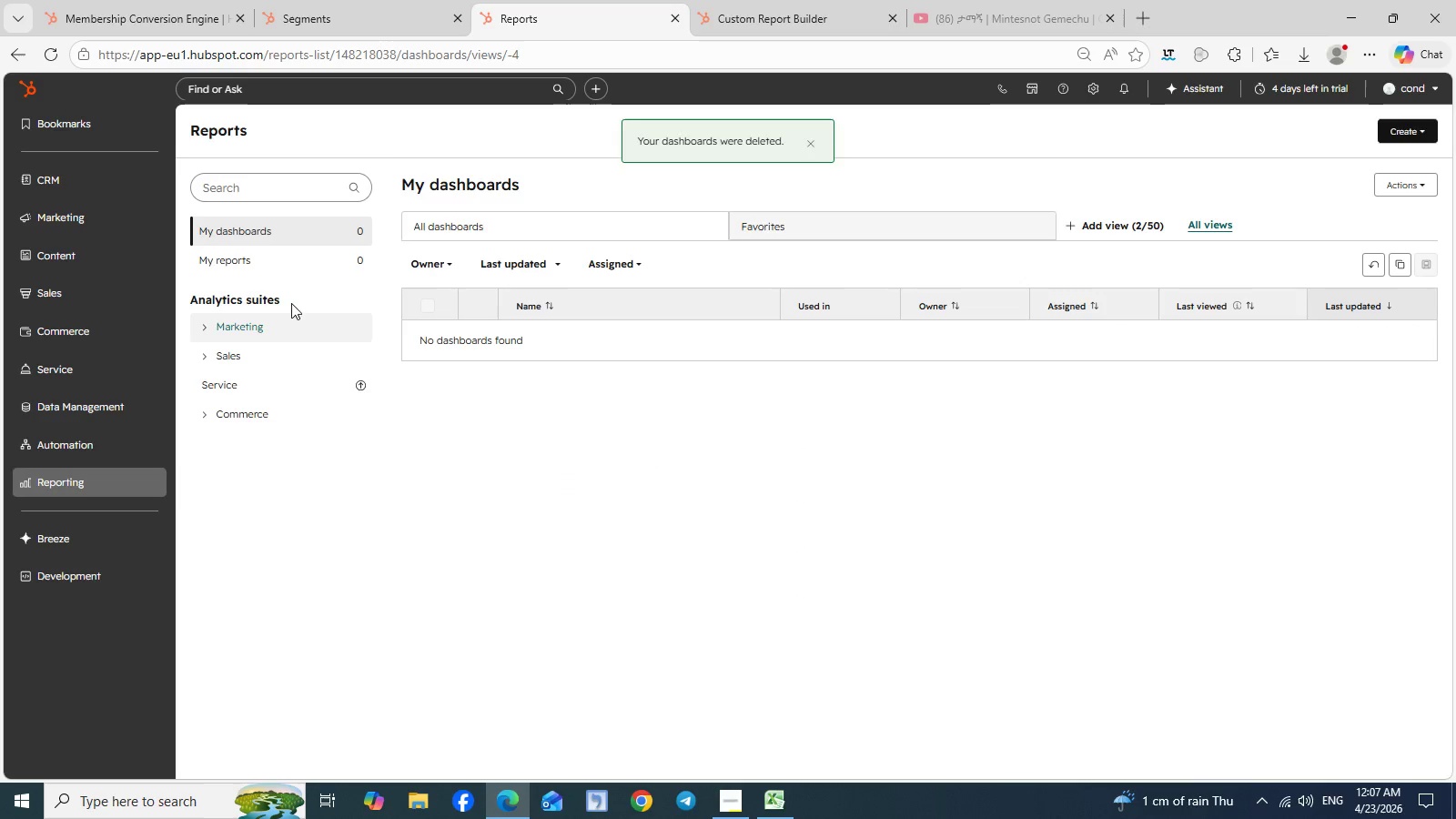 
wait(6.36)
 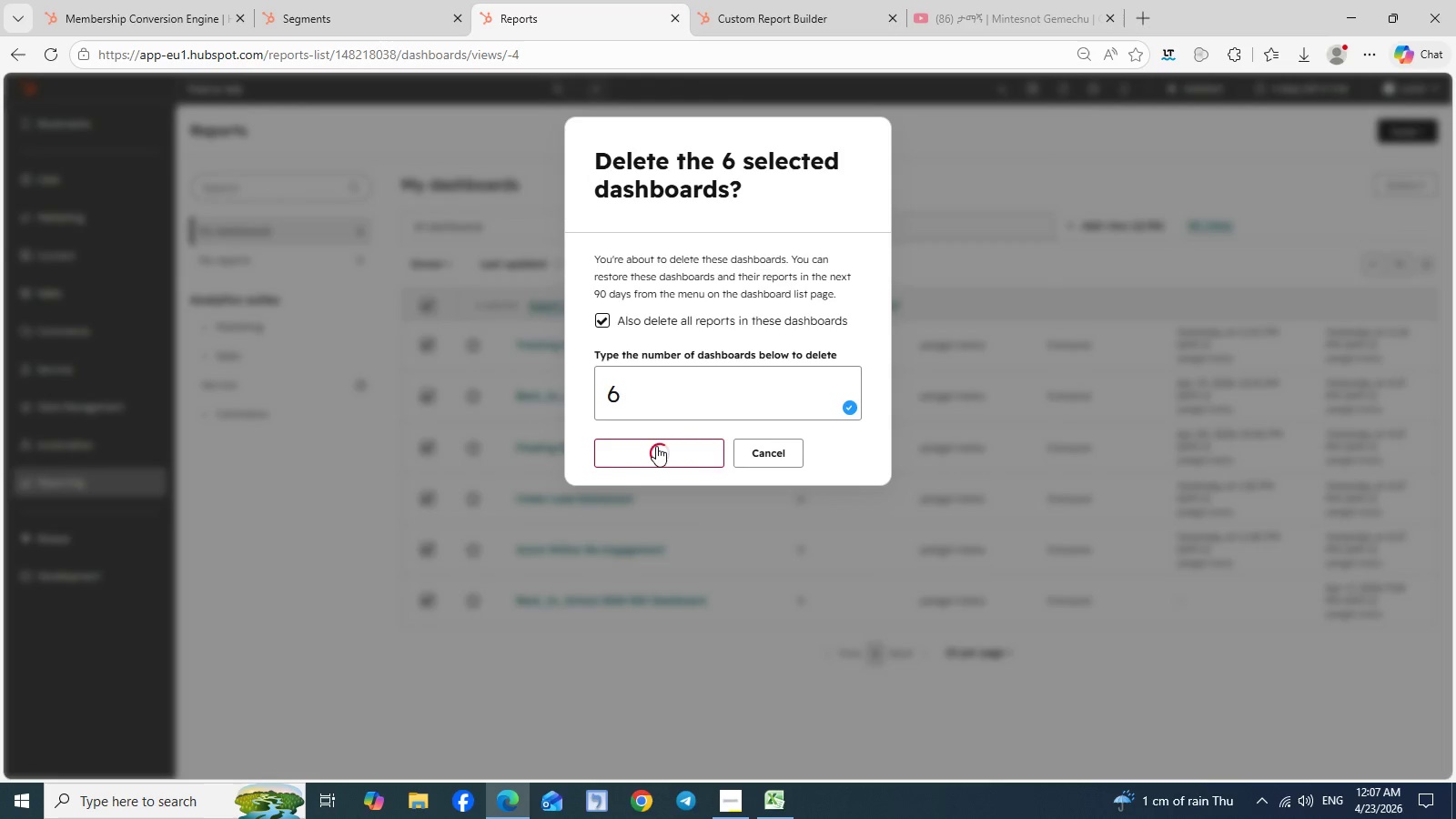 
left_click([294, 255])
 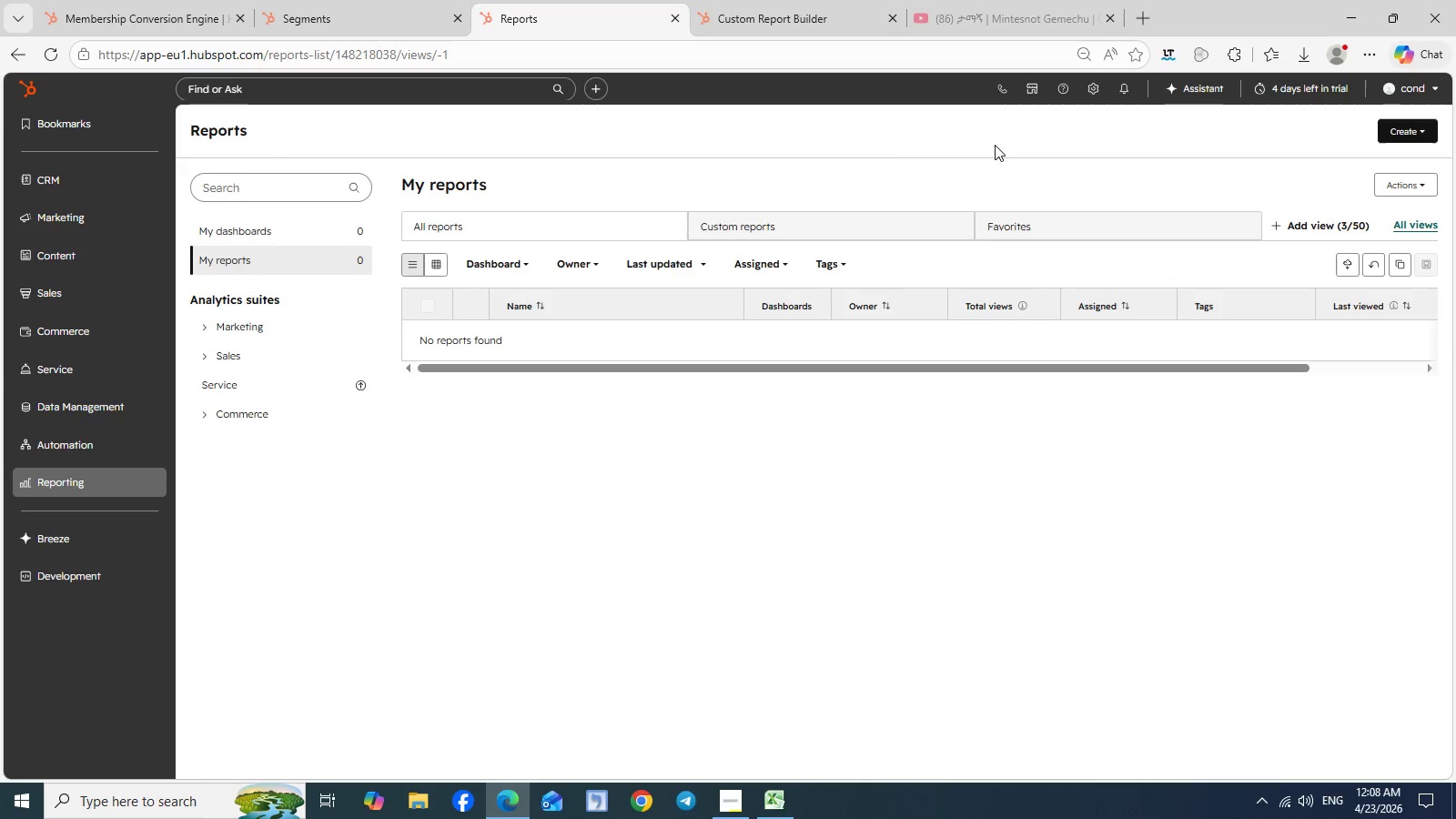 
left_click([769, 15])
 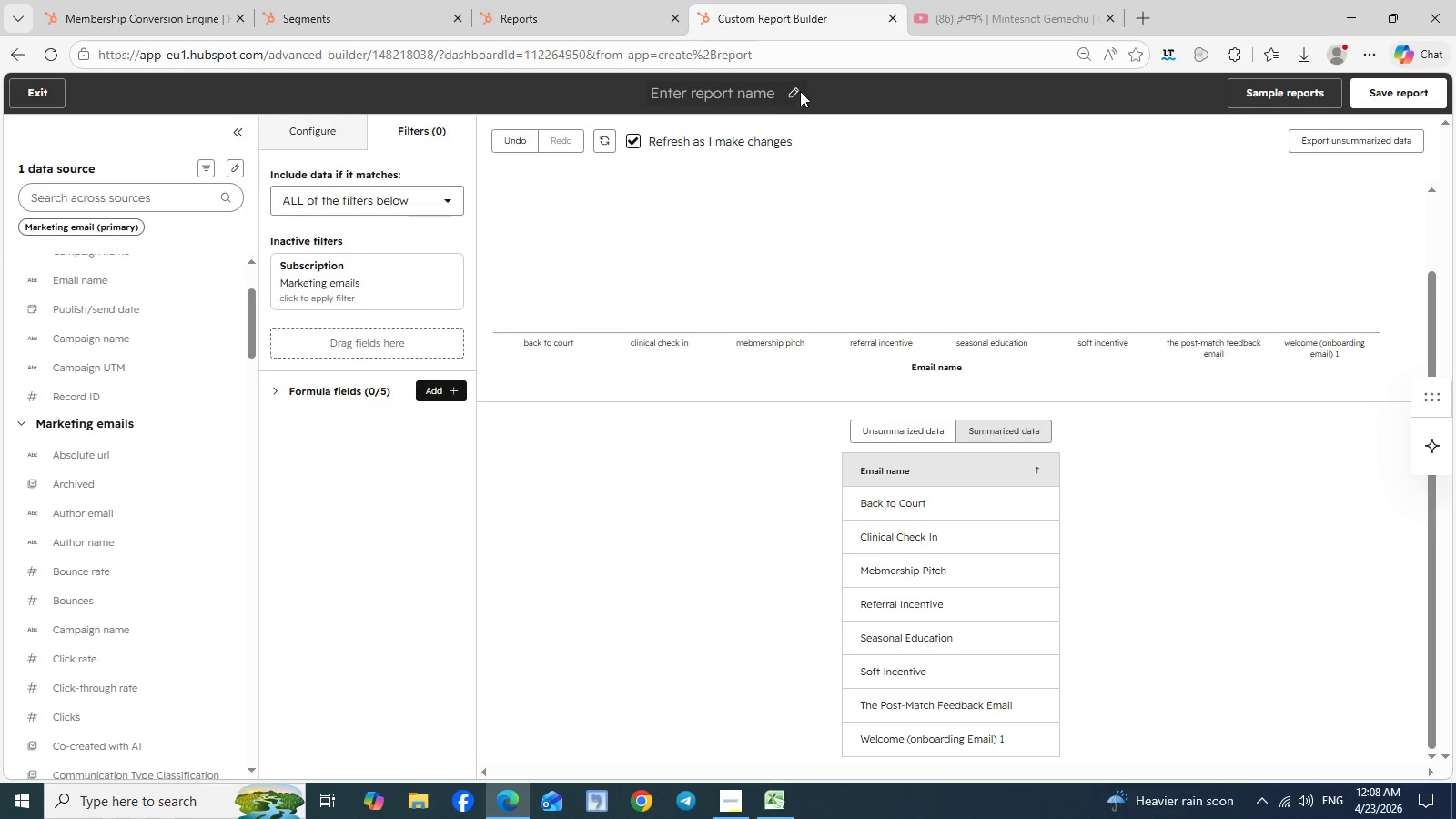 
left_click([794, 89])
 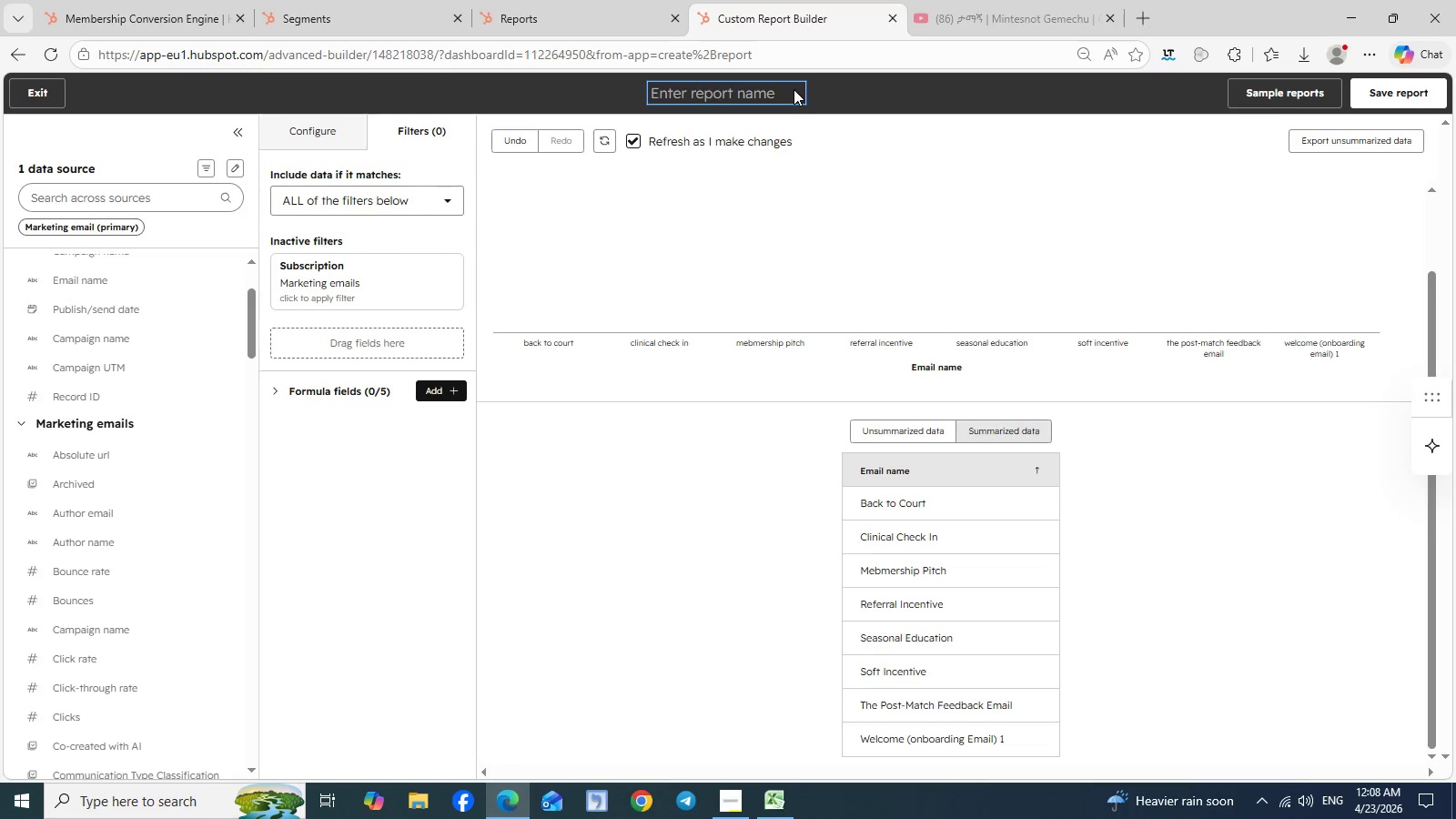 
wait(7.61)
 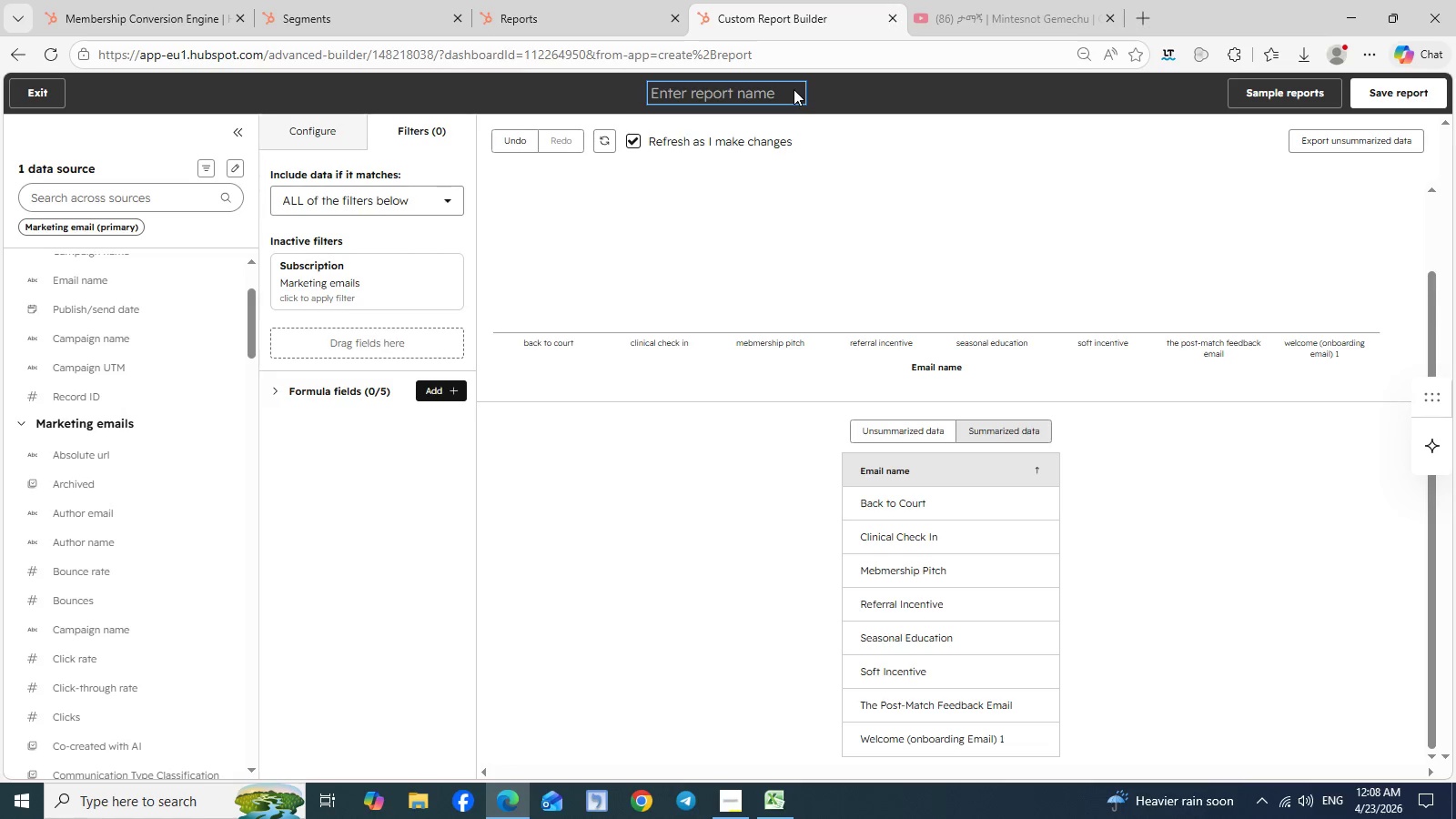 
type(dashbo)
key(Backspace)
key(Backspace)
key(Backspace)
key(Backspace)
key(Backspace)
key(Backspace)
 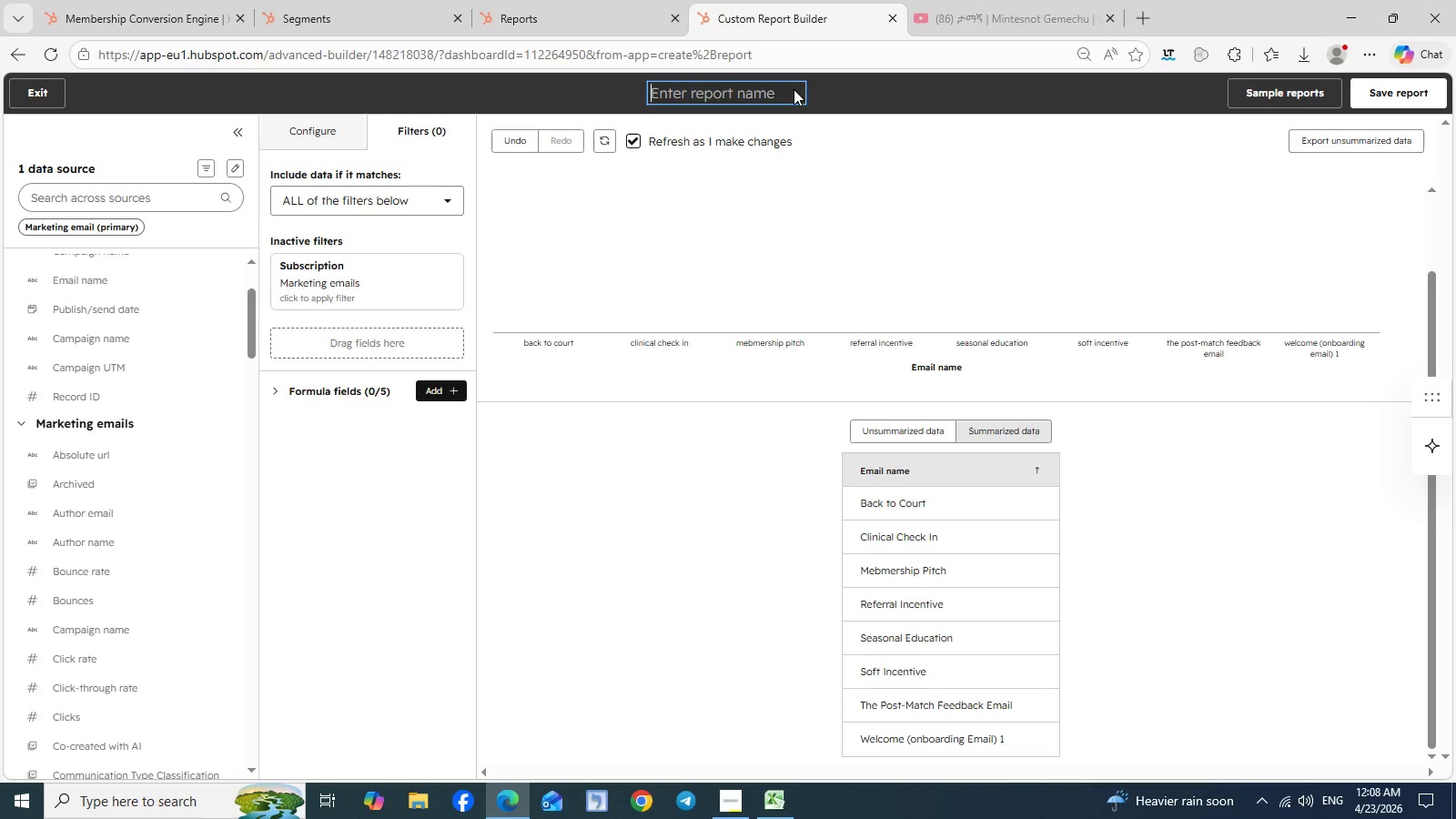 
wait(6.62)
 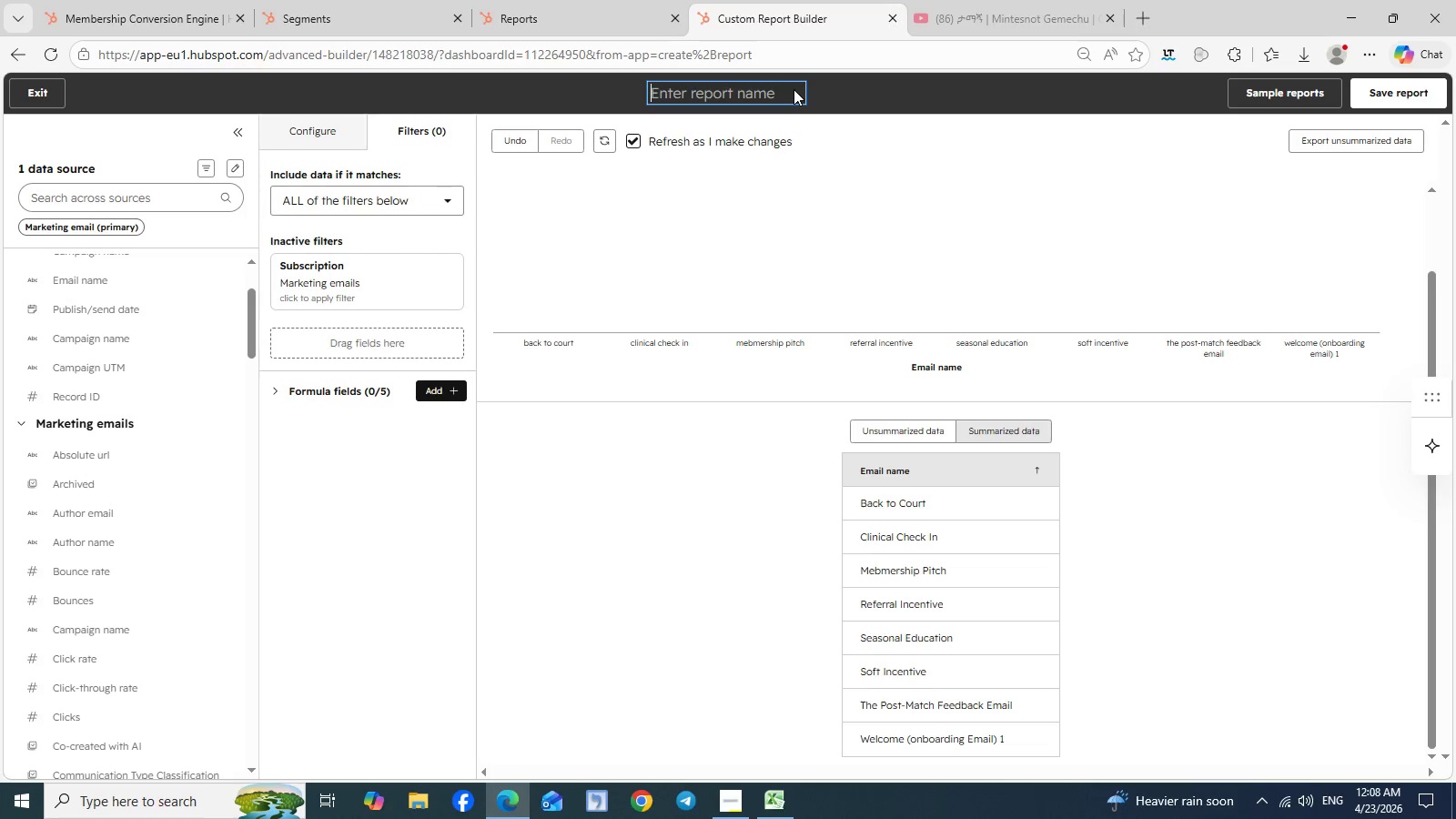 
type(Email Open Rate)
 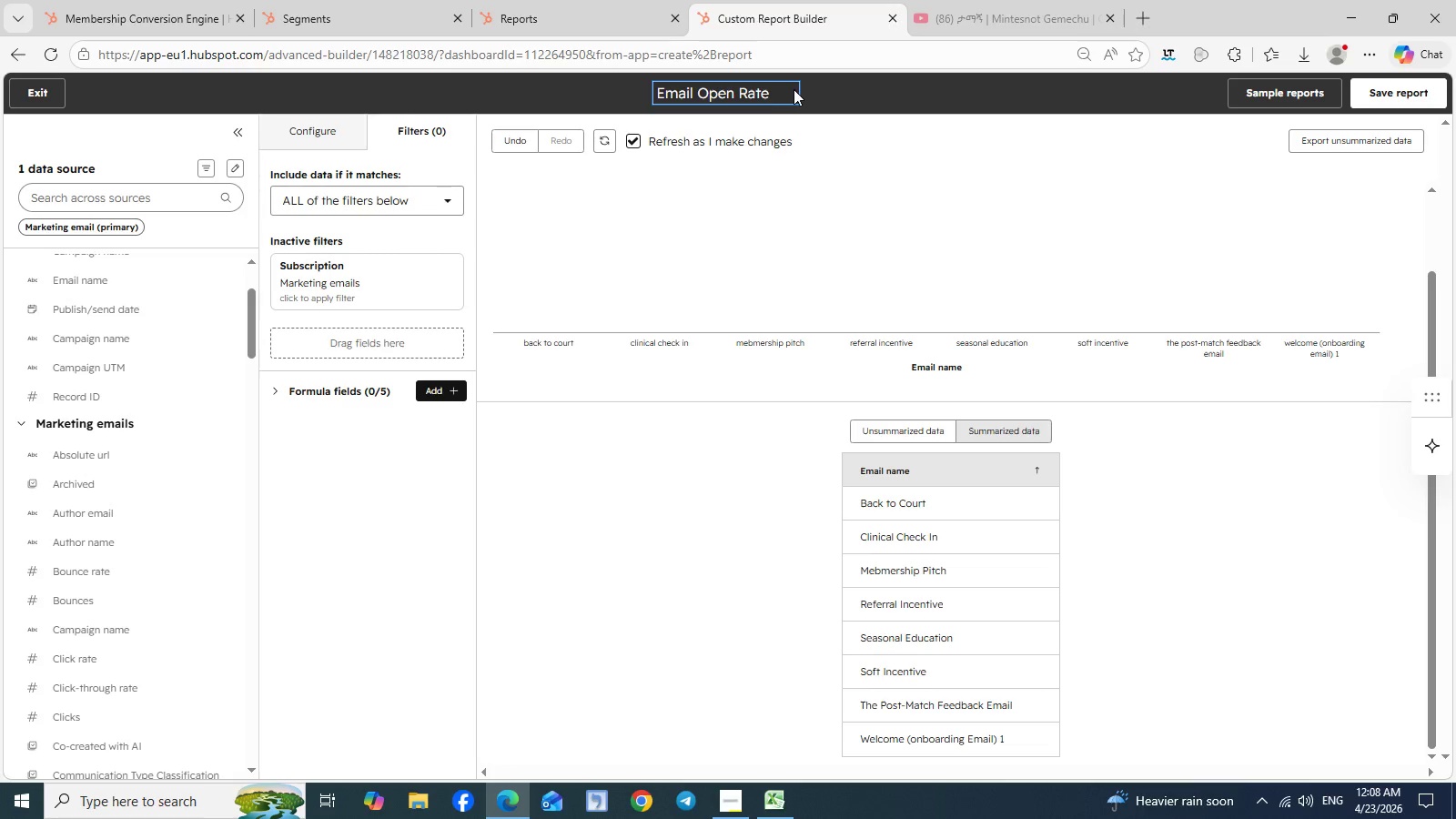 
key(Enter)
 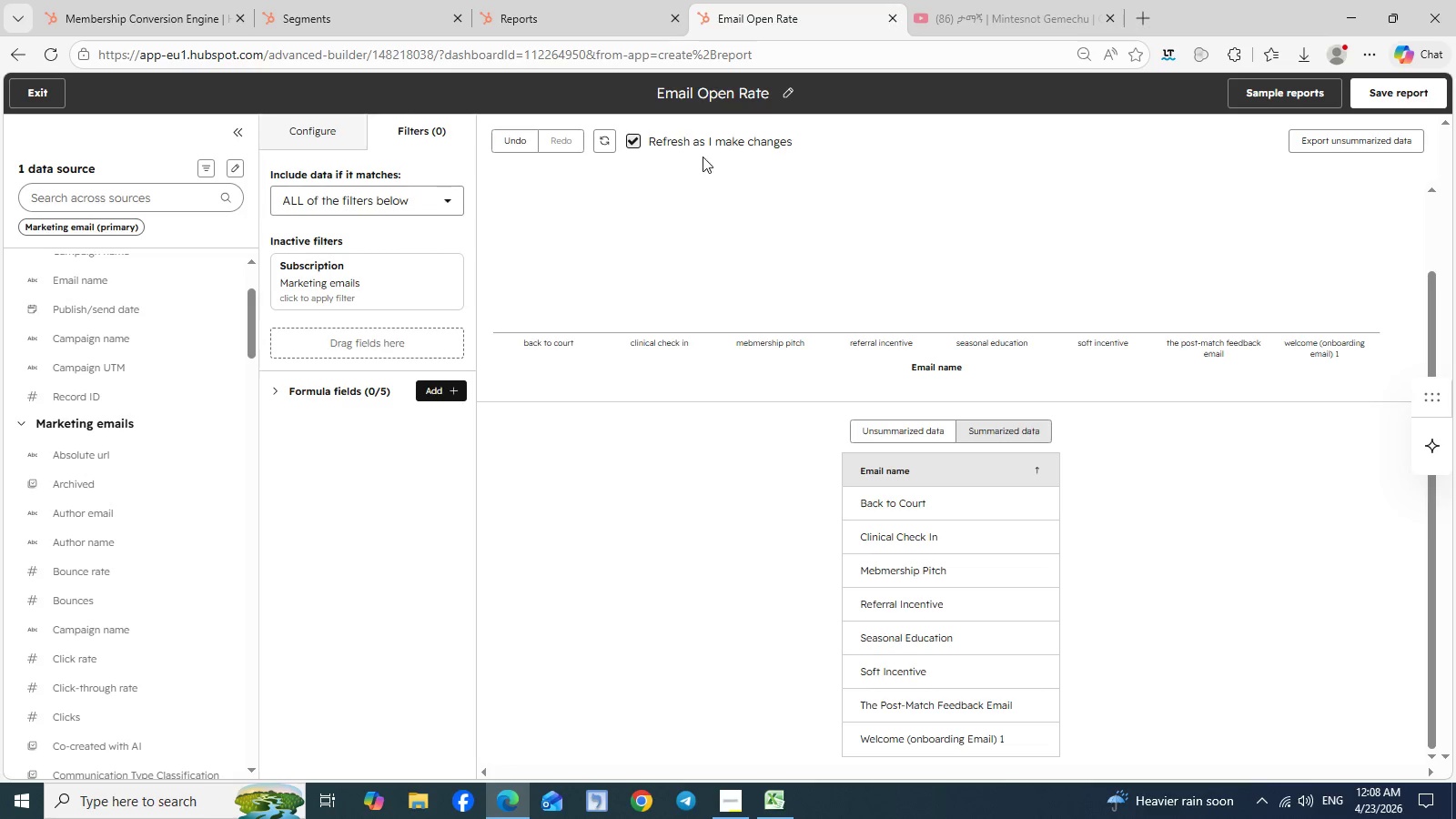 
left_click([703, 157])
 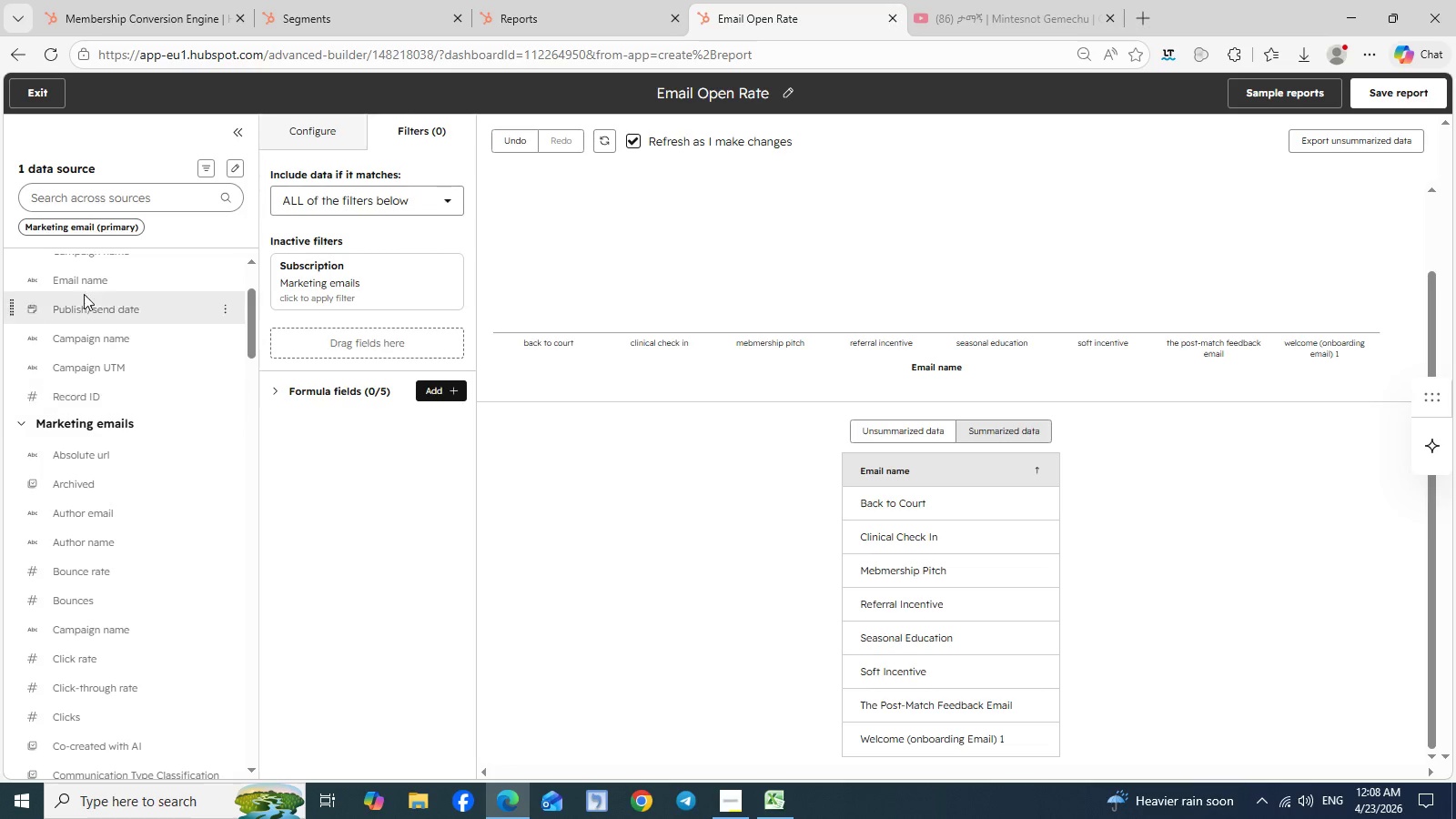 
wait(6.0)
 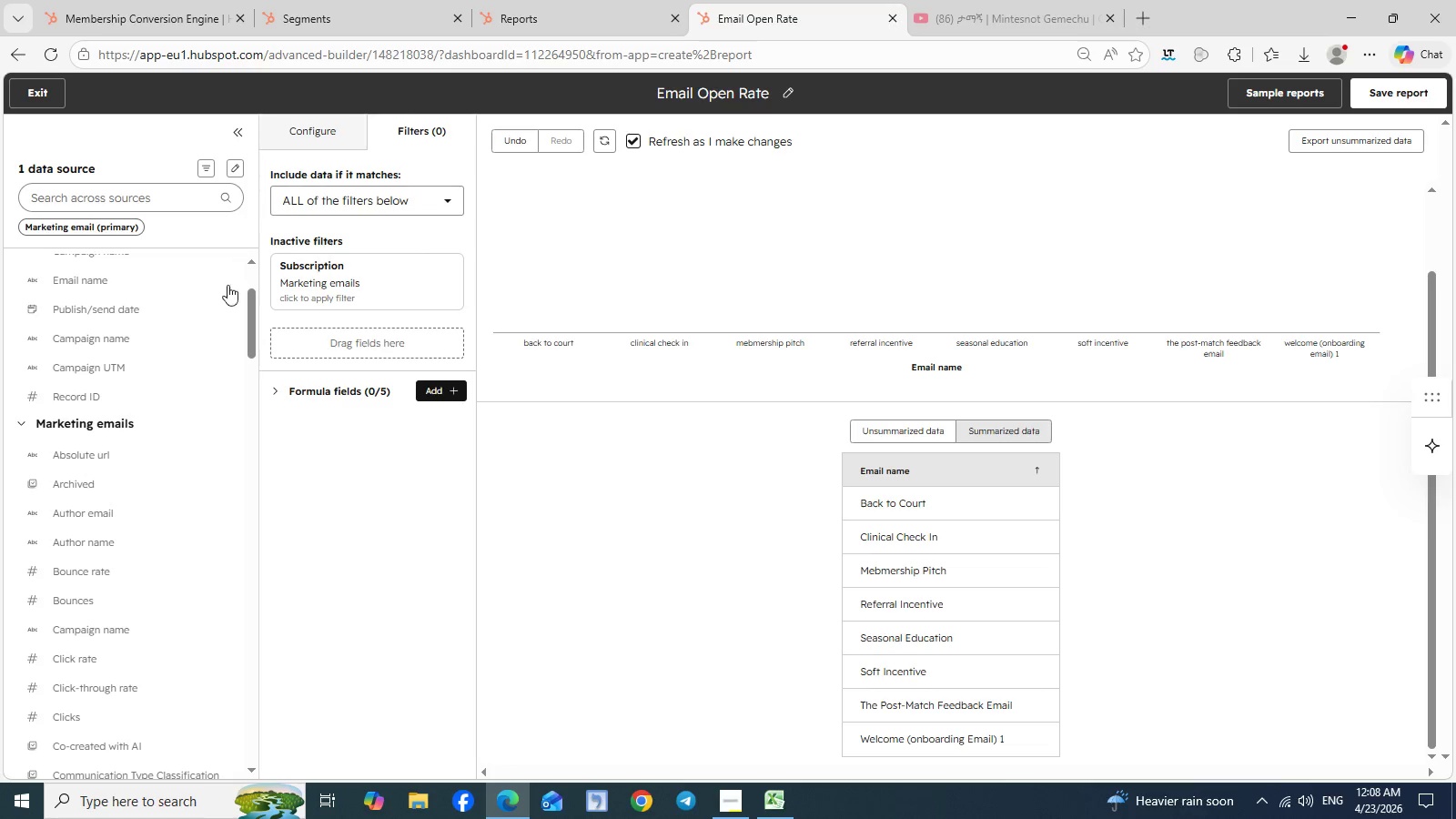 
left_click([114, 210])
 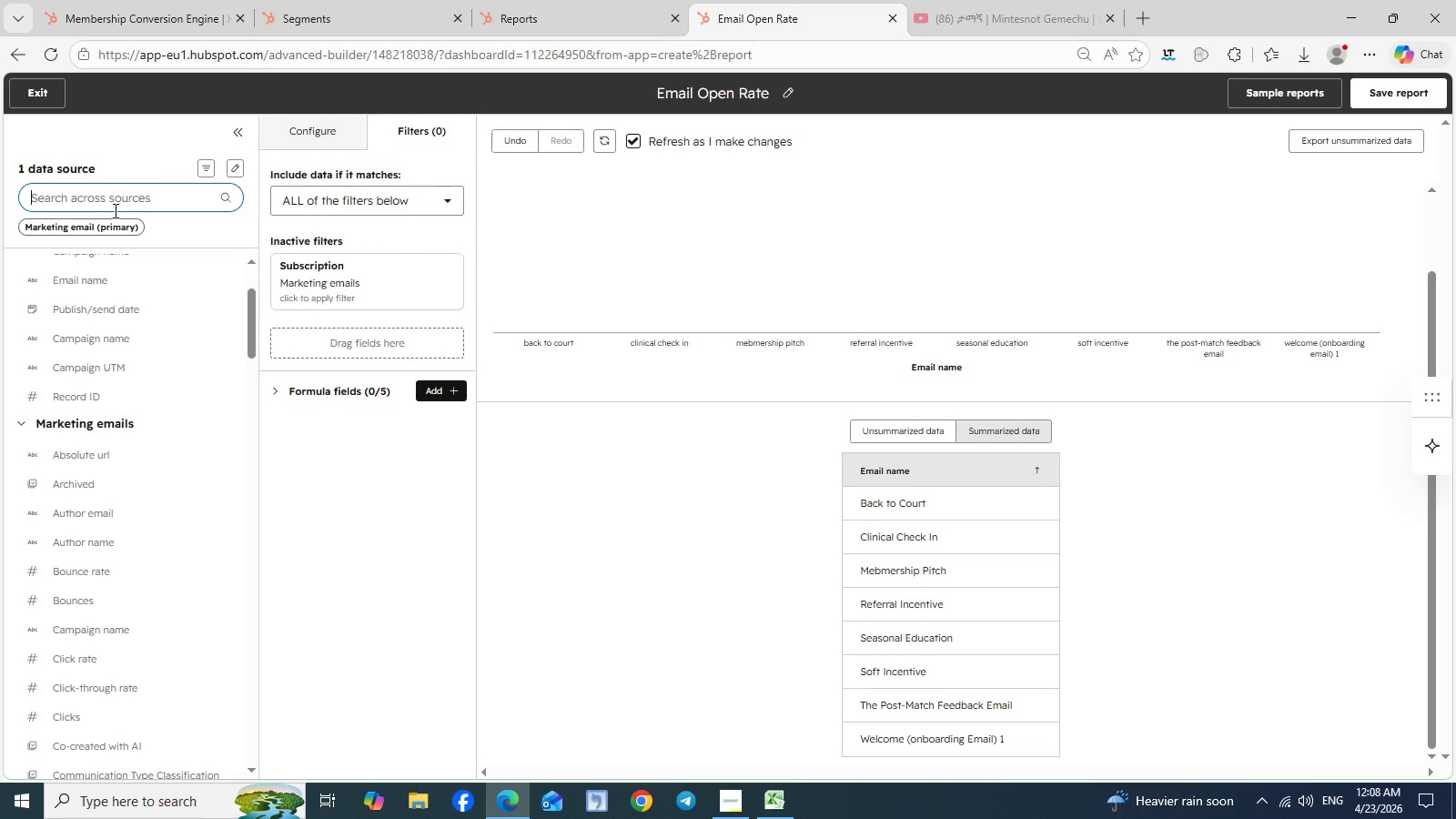 
type(ema)
 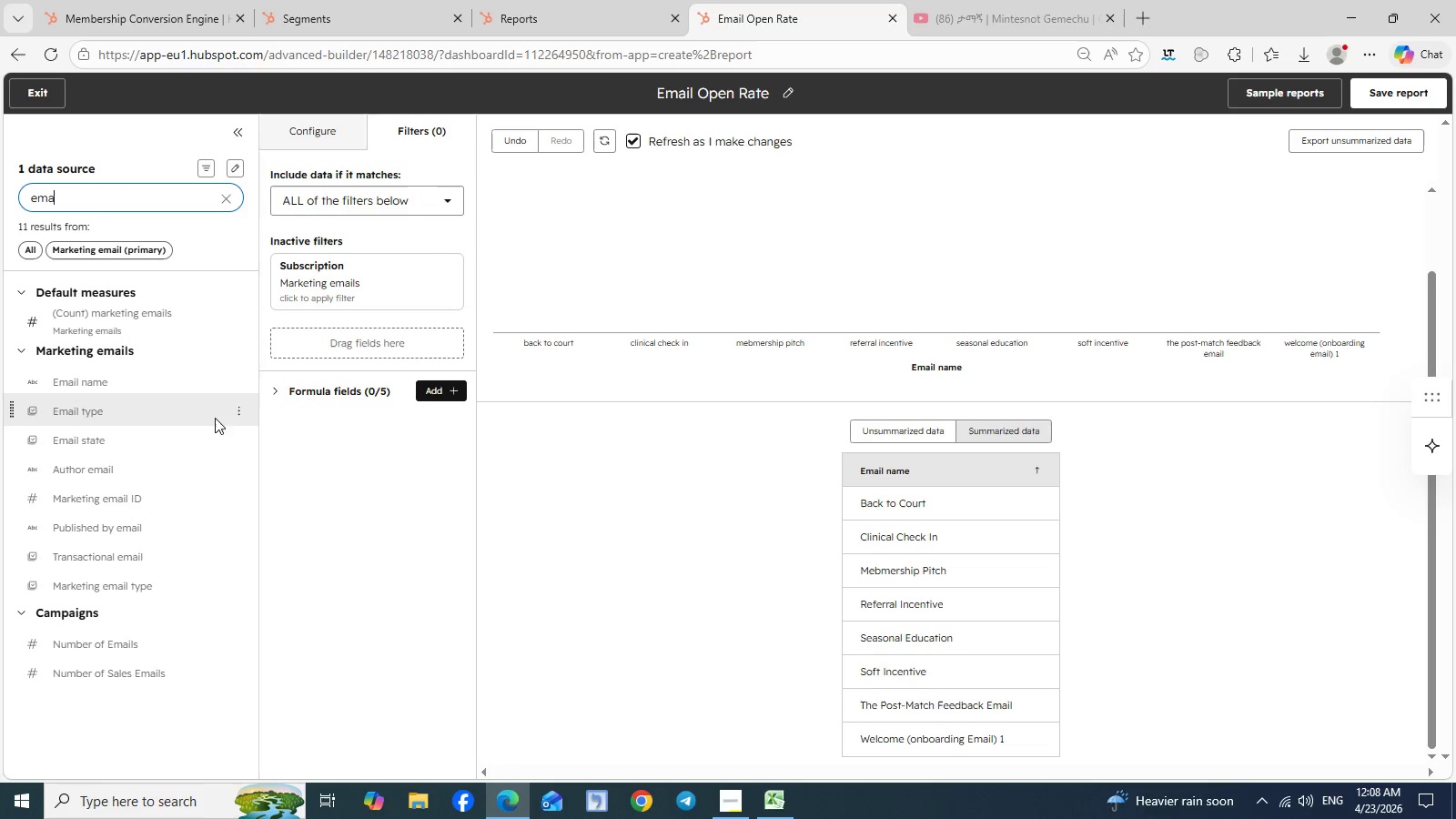 
left_click([240, 410])
 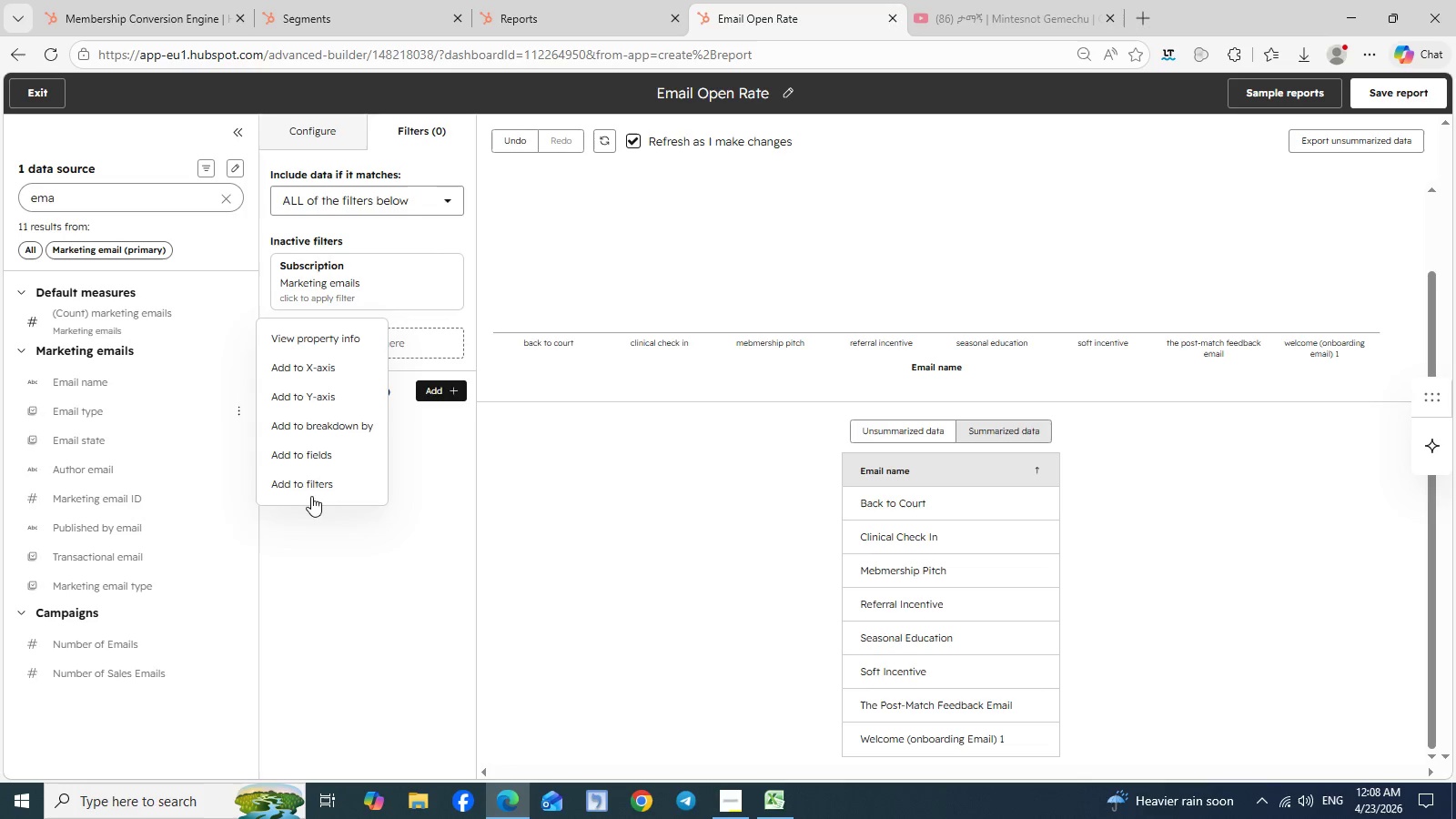 
left_click([313, 492])
 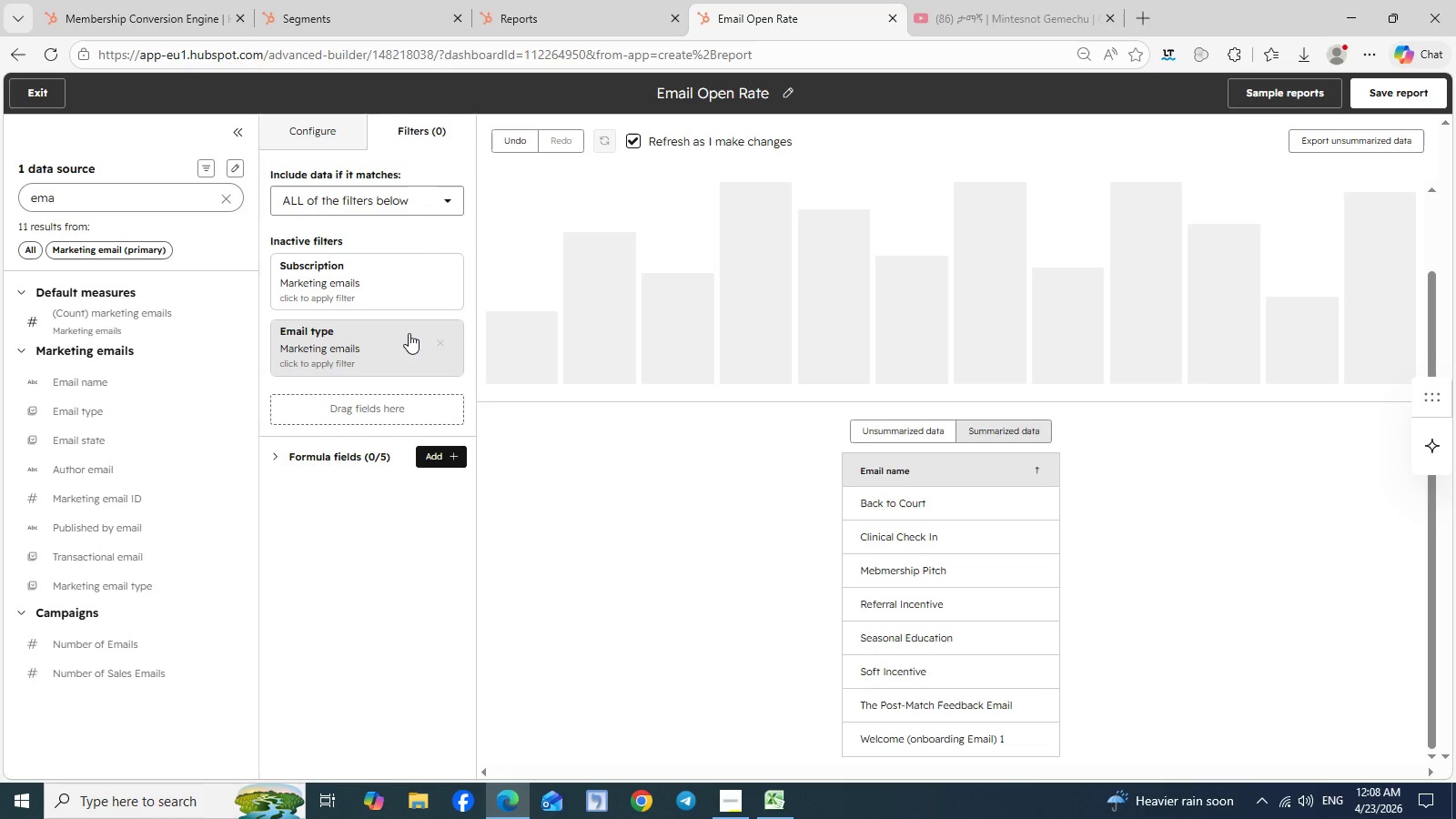 
mouse_move([421, 315])
 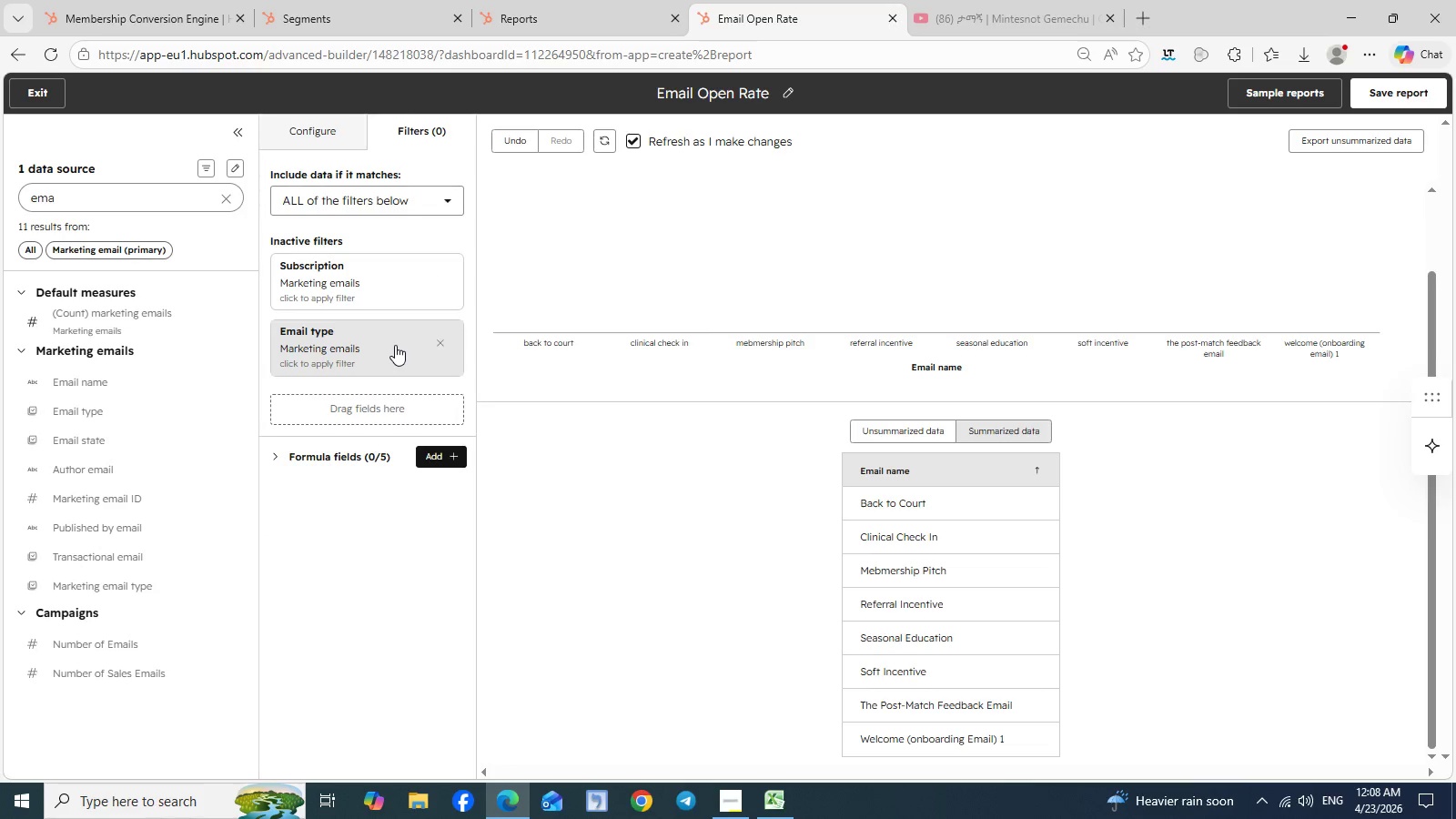 
left_click([395, 345])
 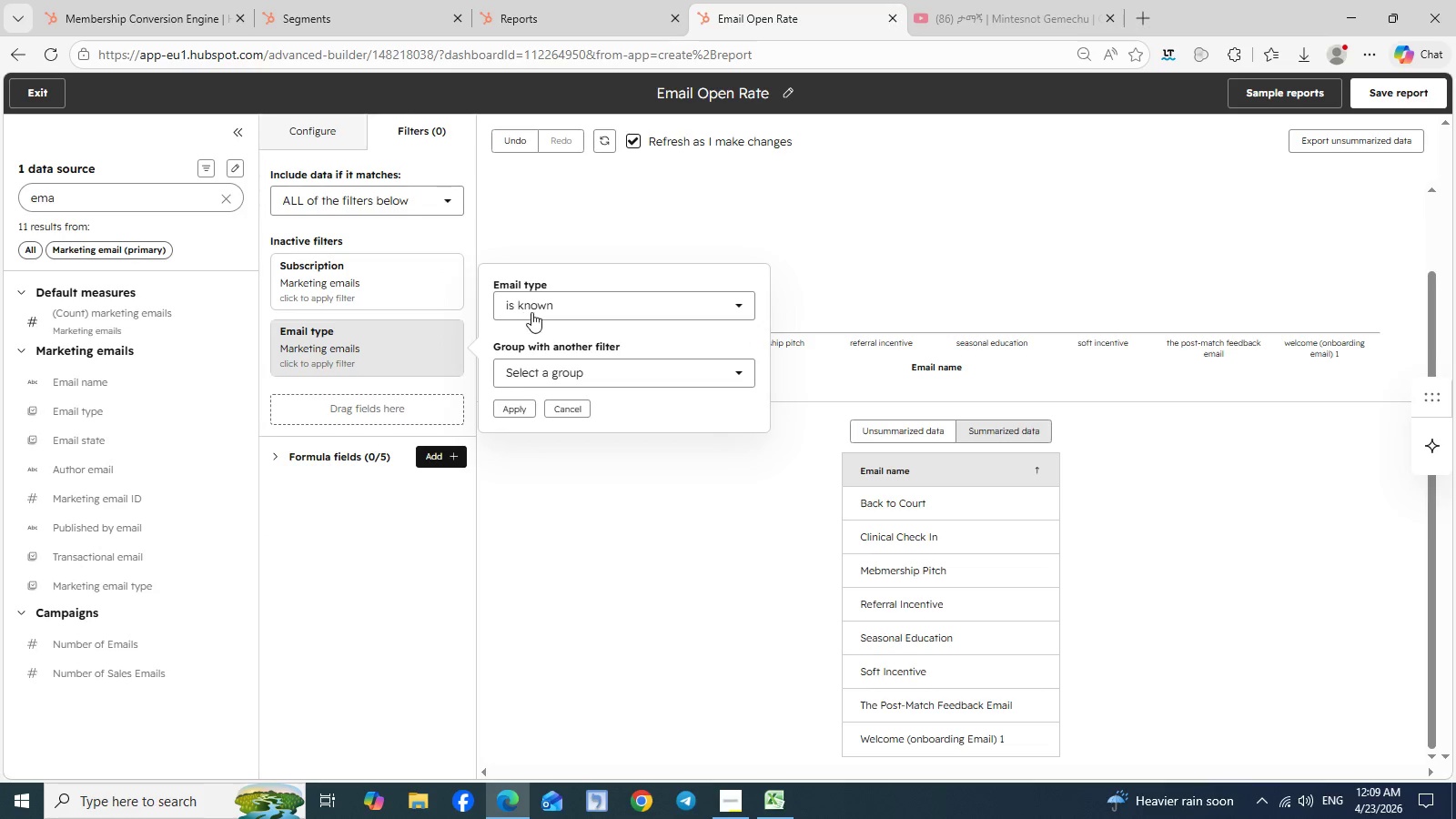 
left_click([534, 312])
 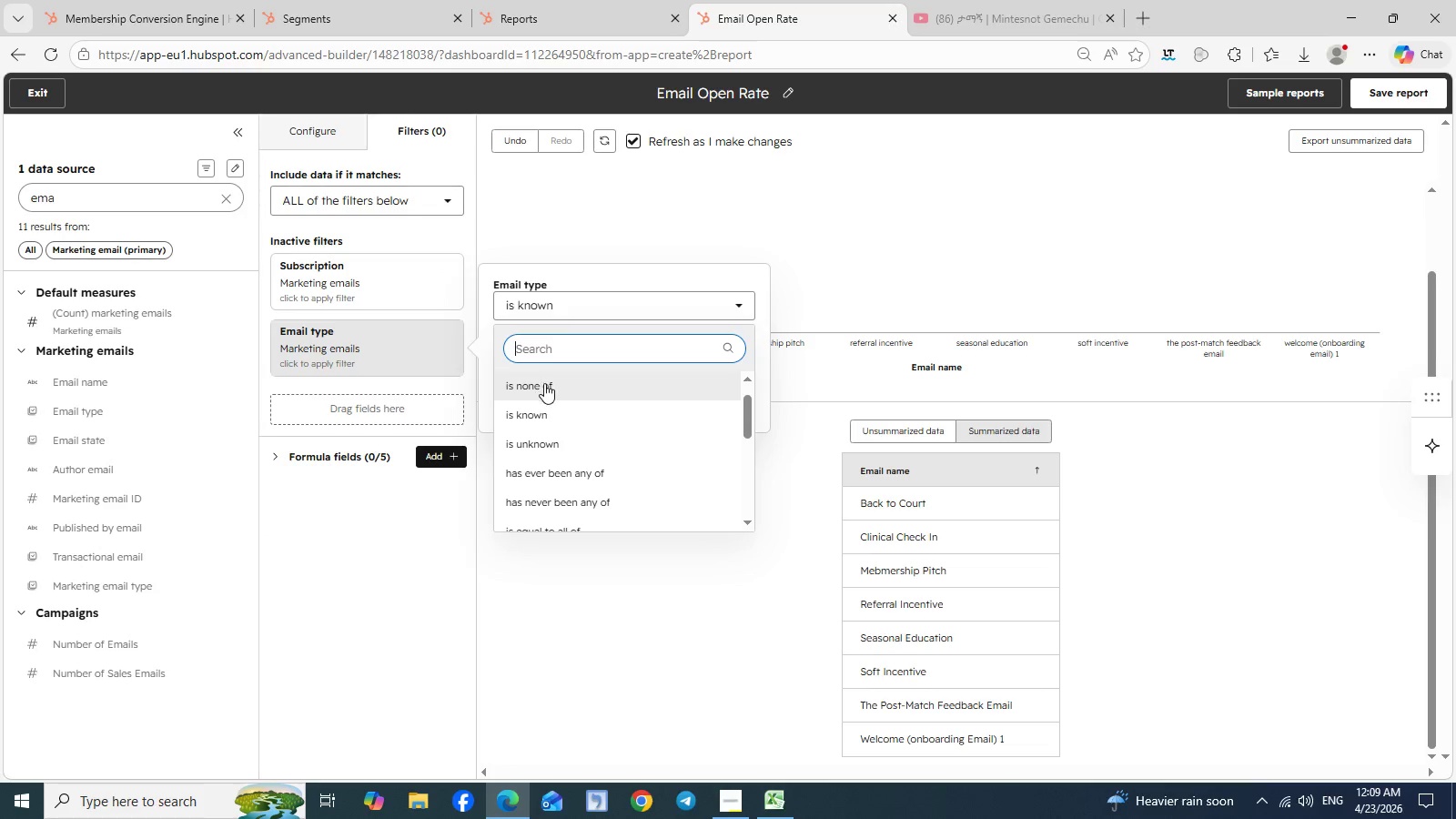 
left_click([544, 383])
 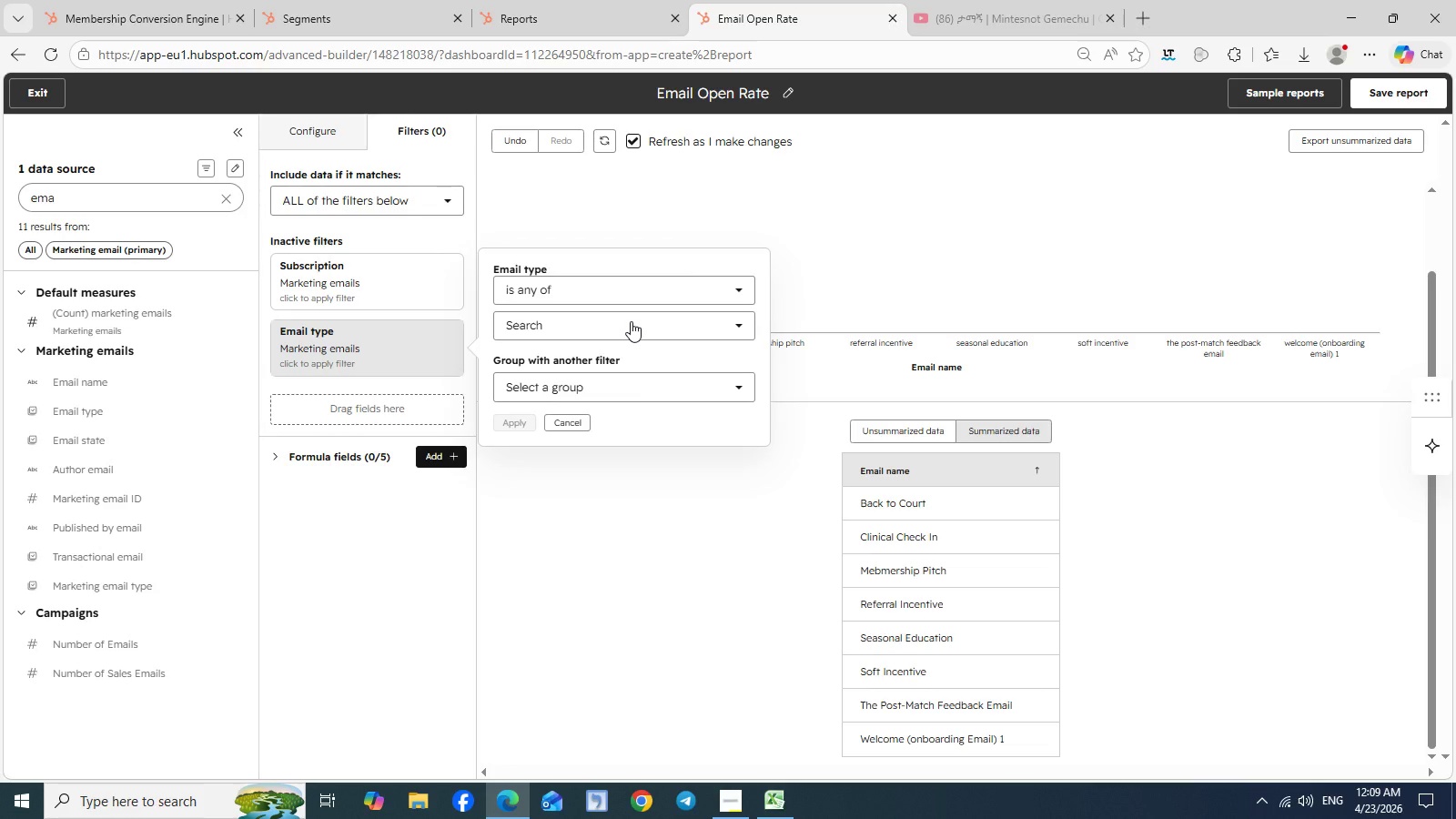 
scroll: coordinate [544, 383], scroll_direction: up, amount: 6.0
 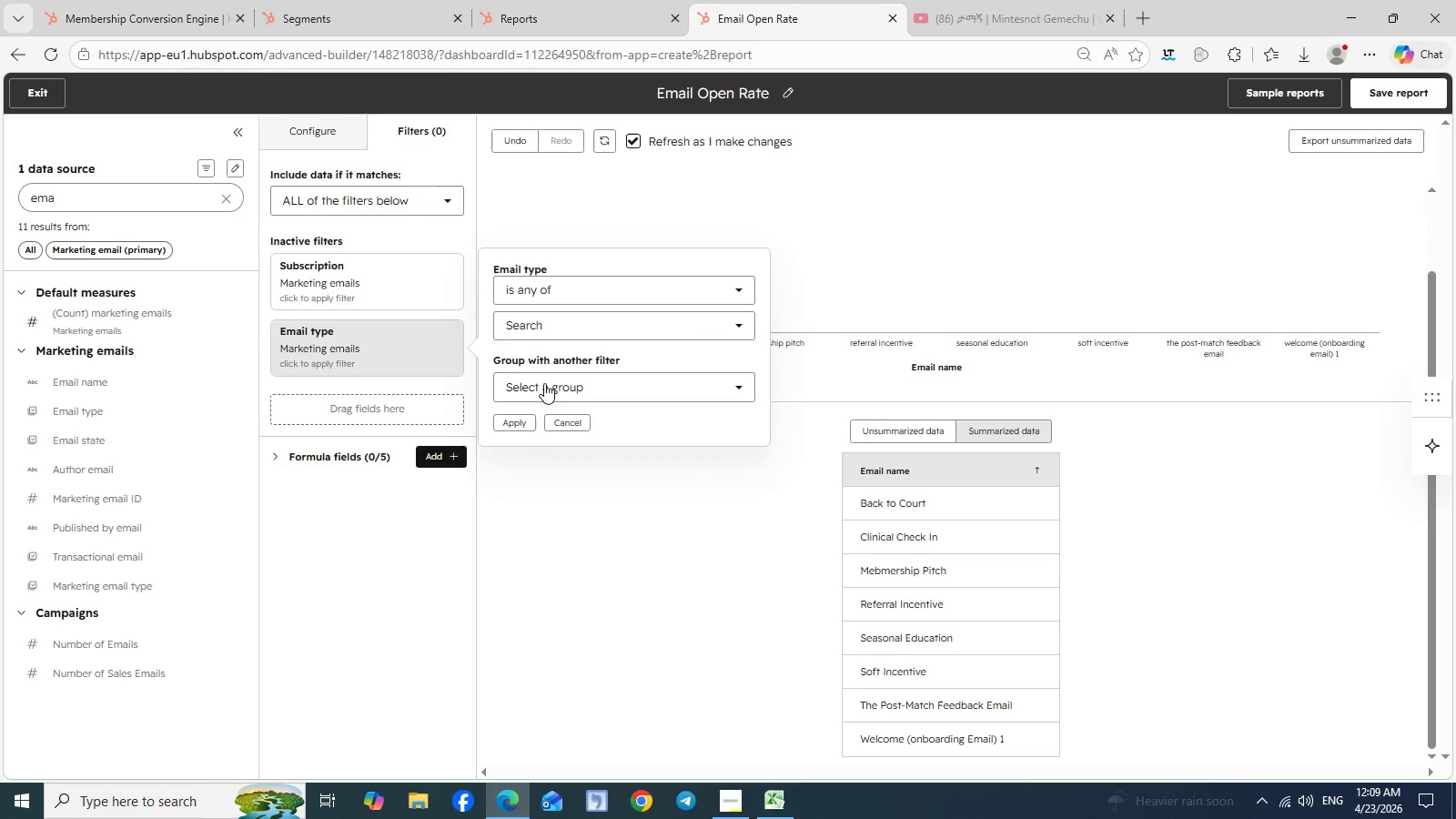 
left_click([631, 321])
 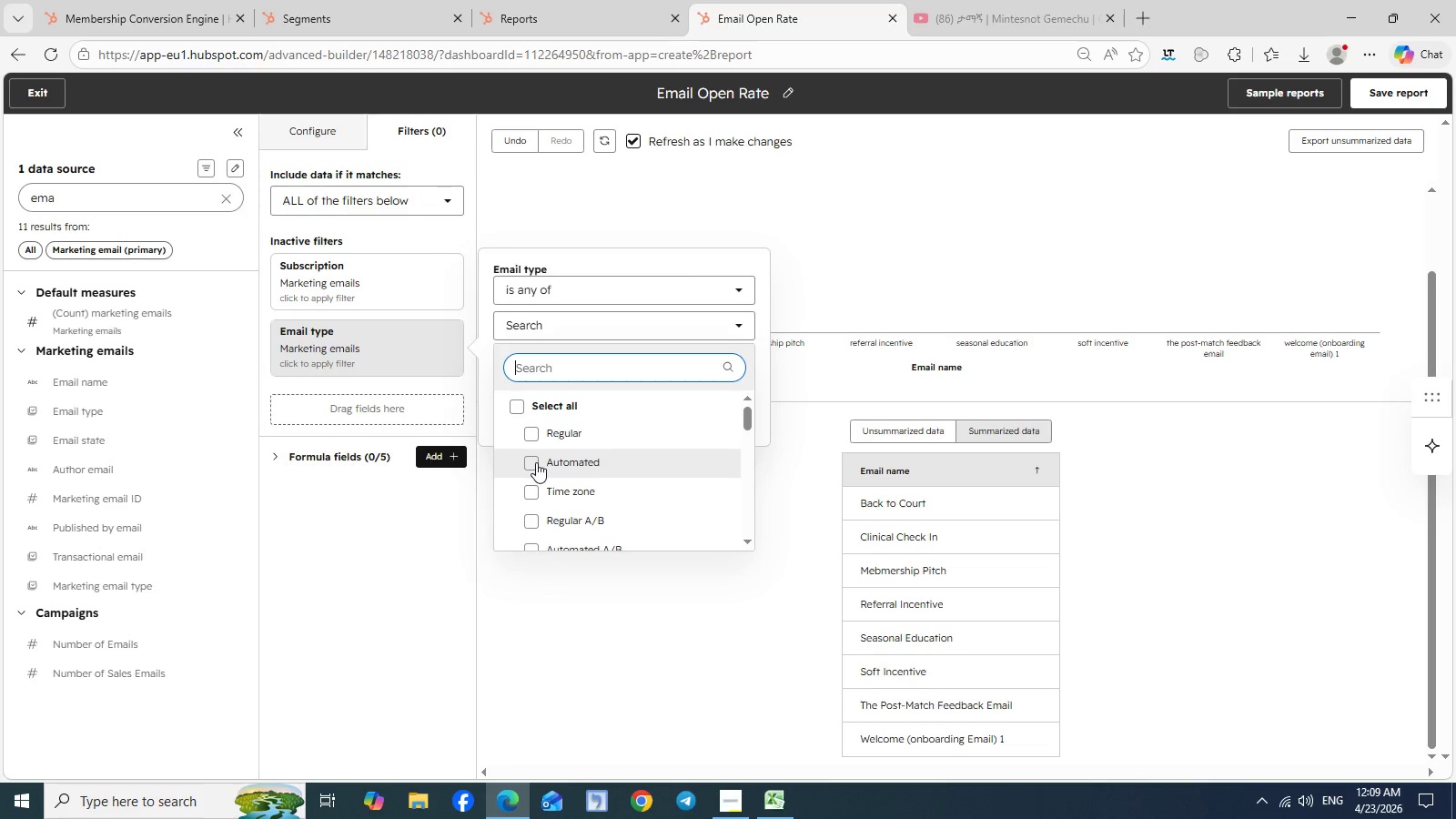 
left_click([536, 462])
 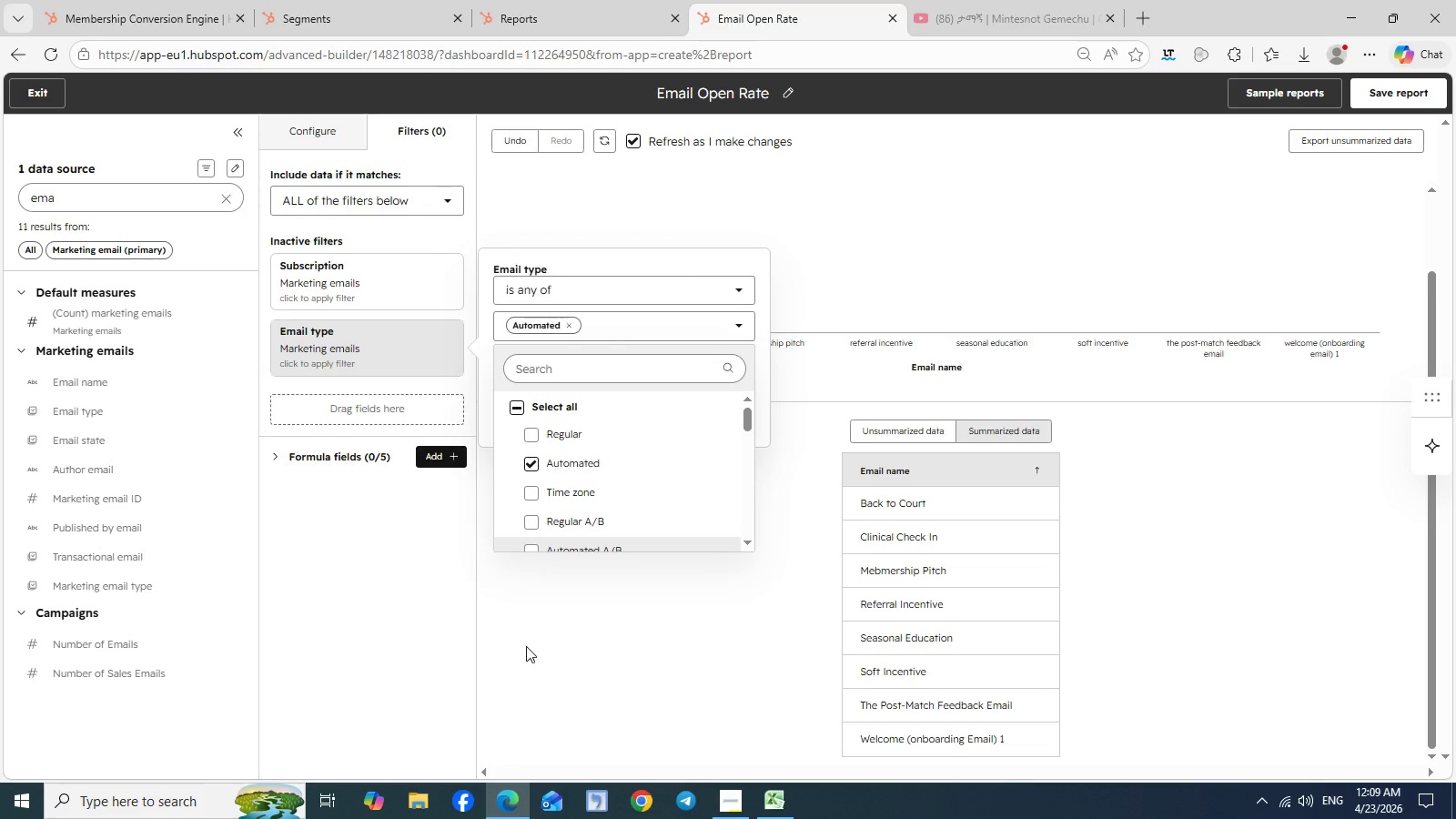 
left_click([526, 646])
 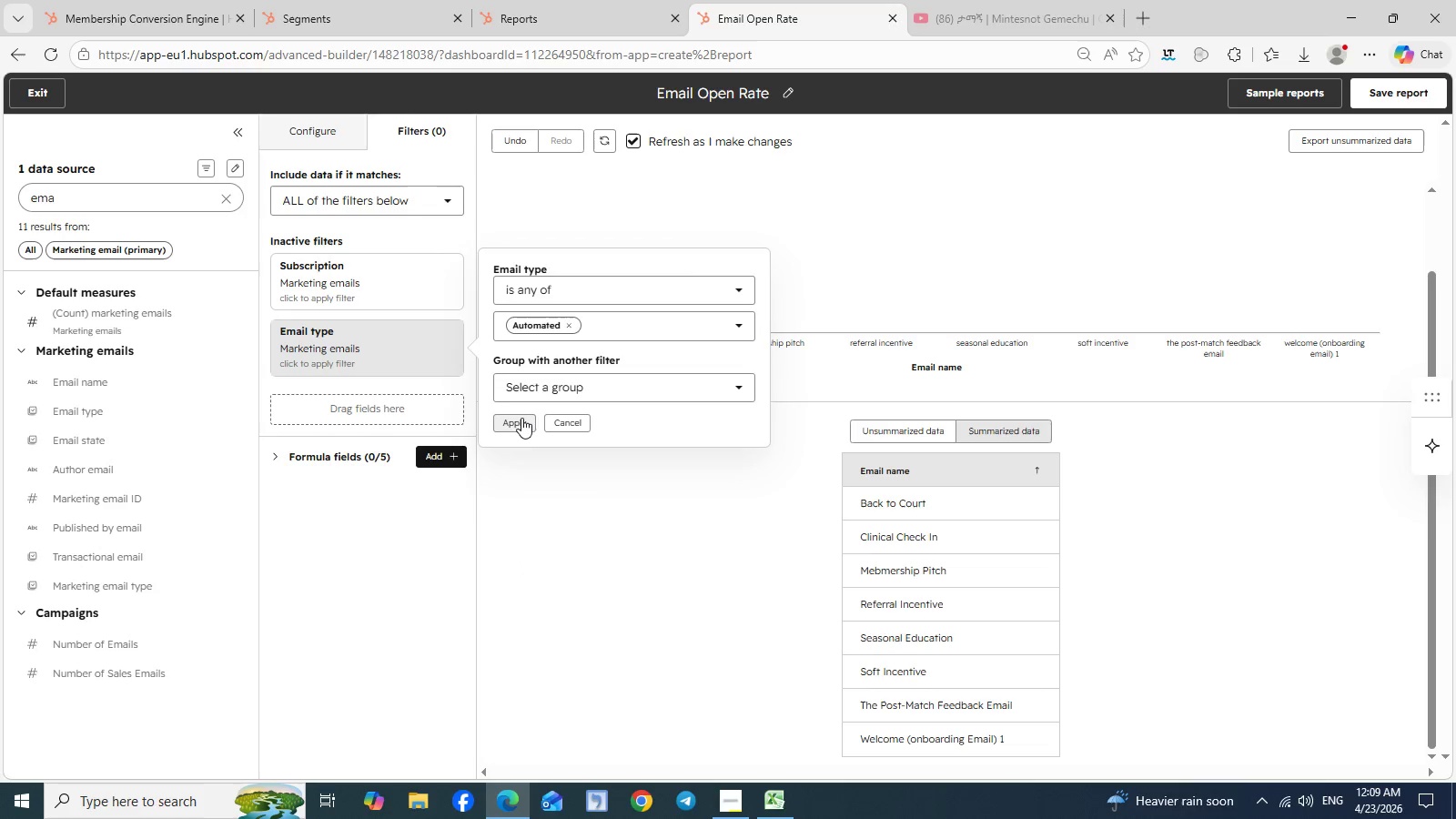 
left_click([521, 418])
 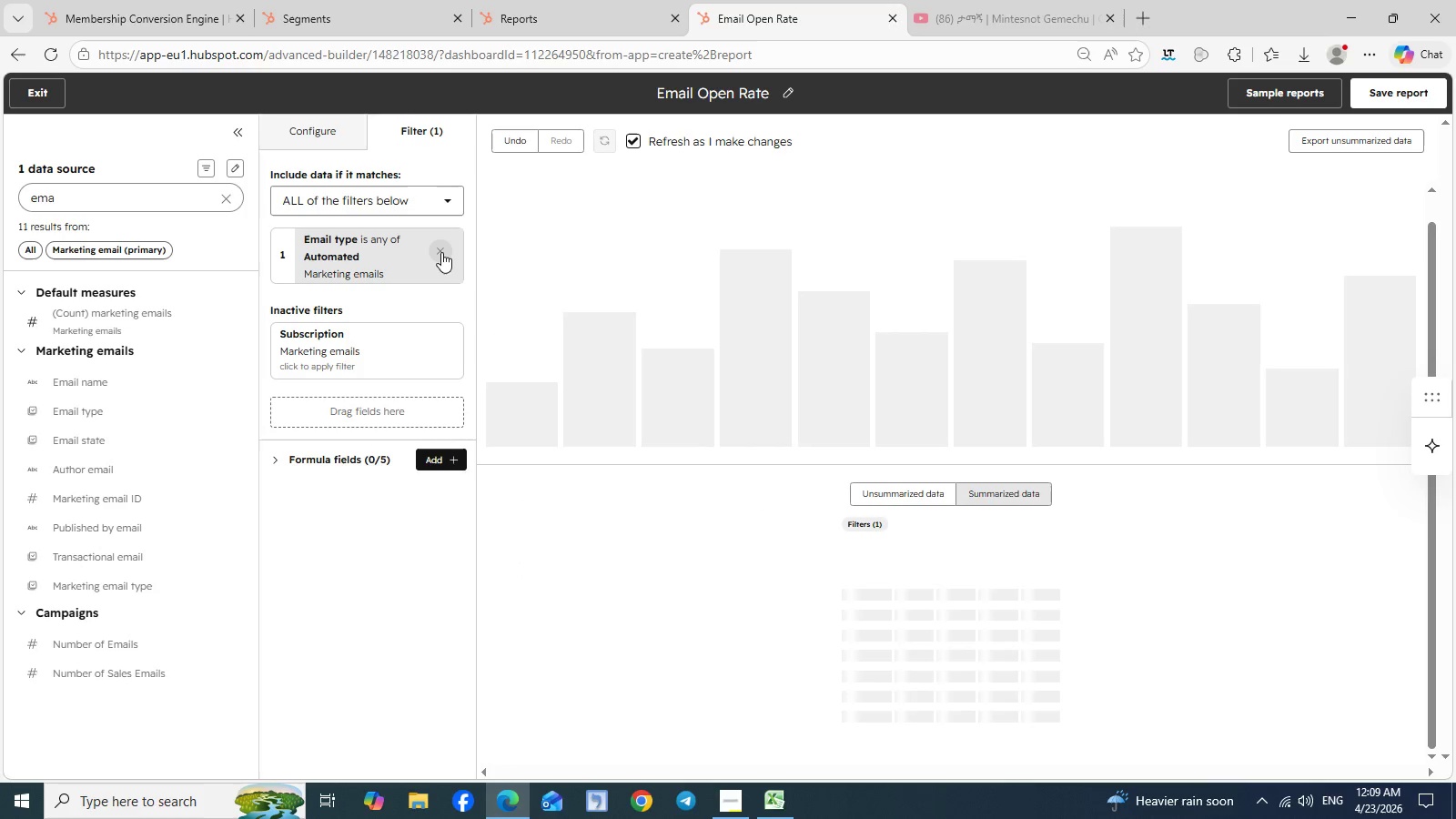 
left_click([441, 252])
 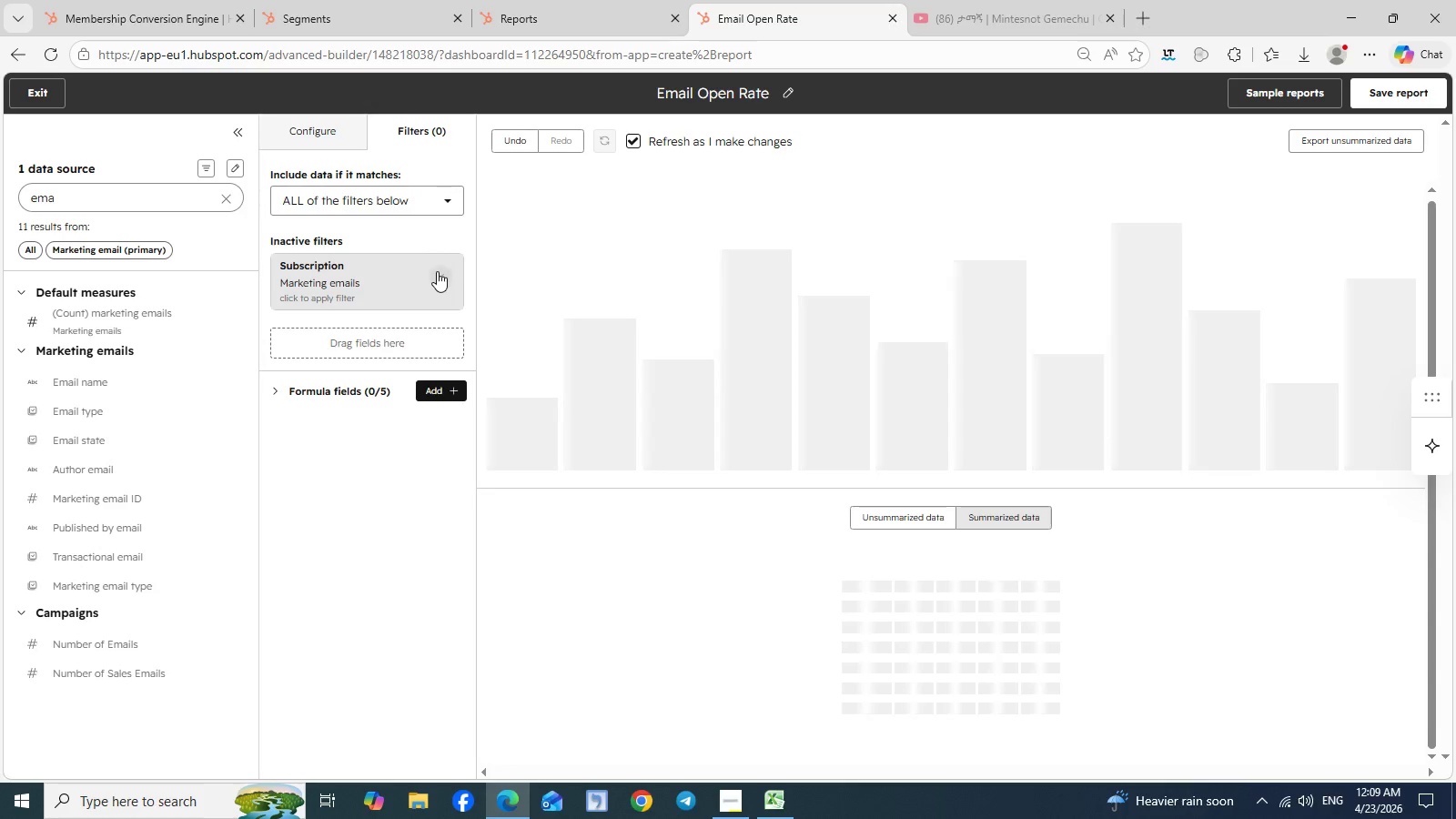 
left_click([439, 274])
 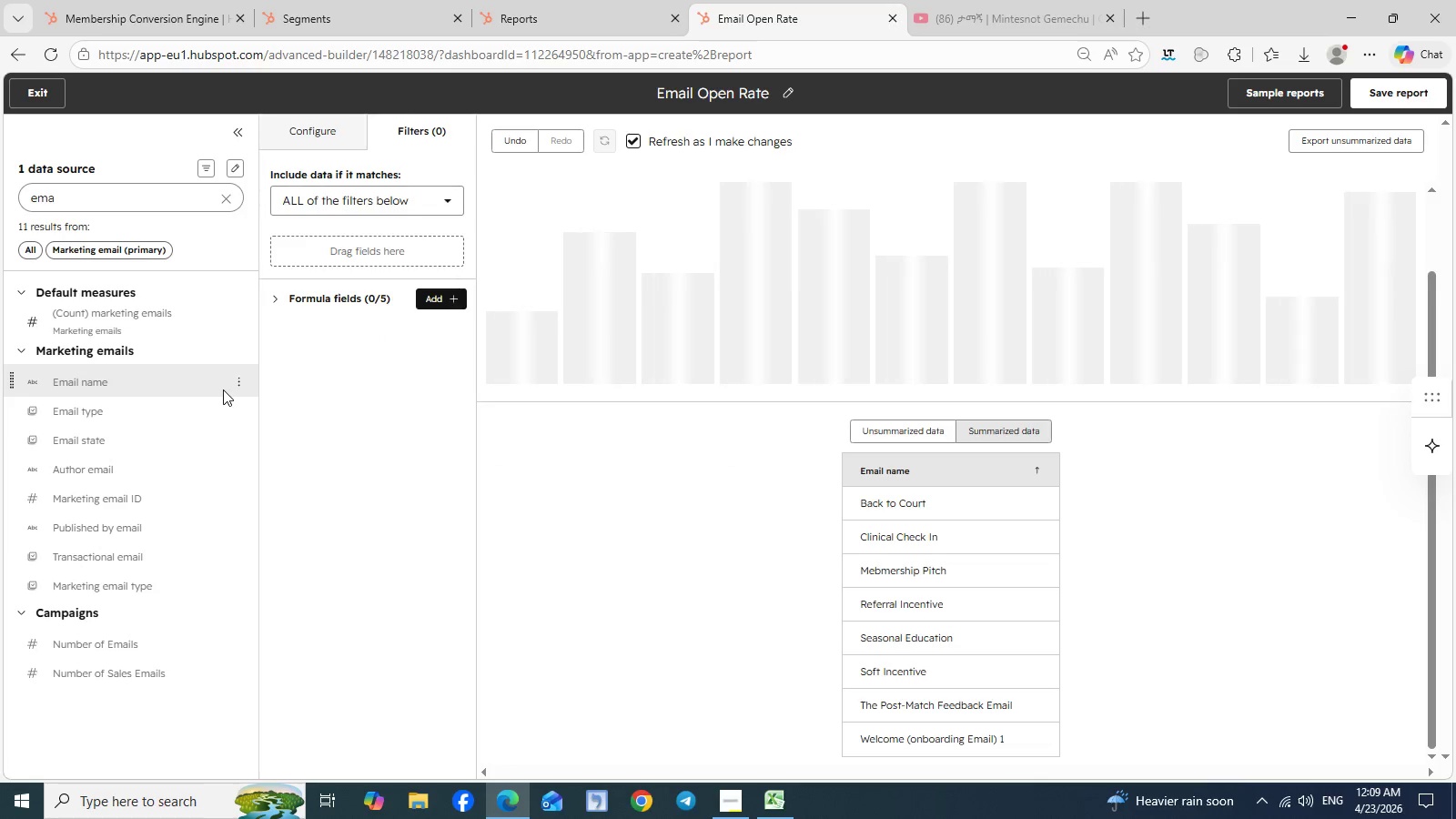 
left_click([239, 385])
 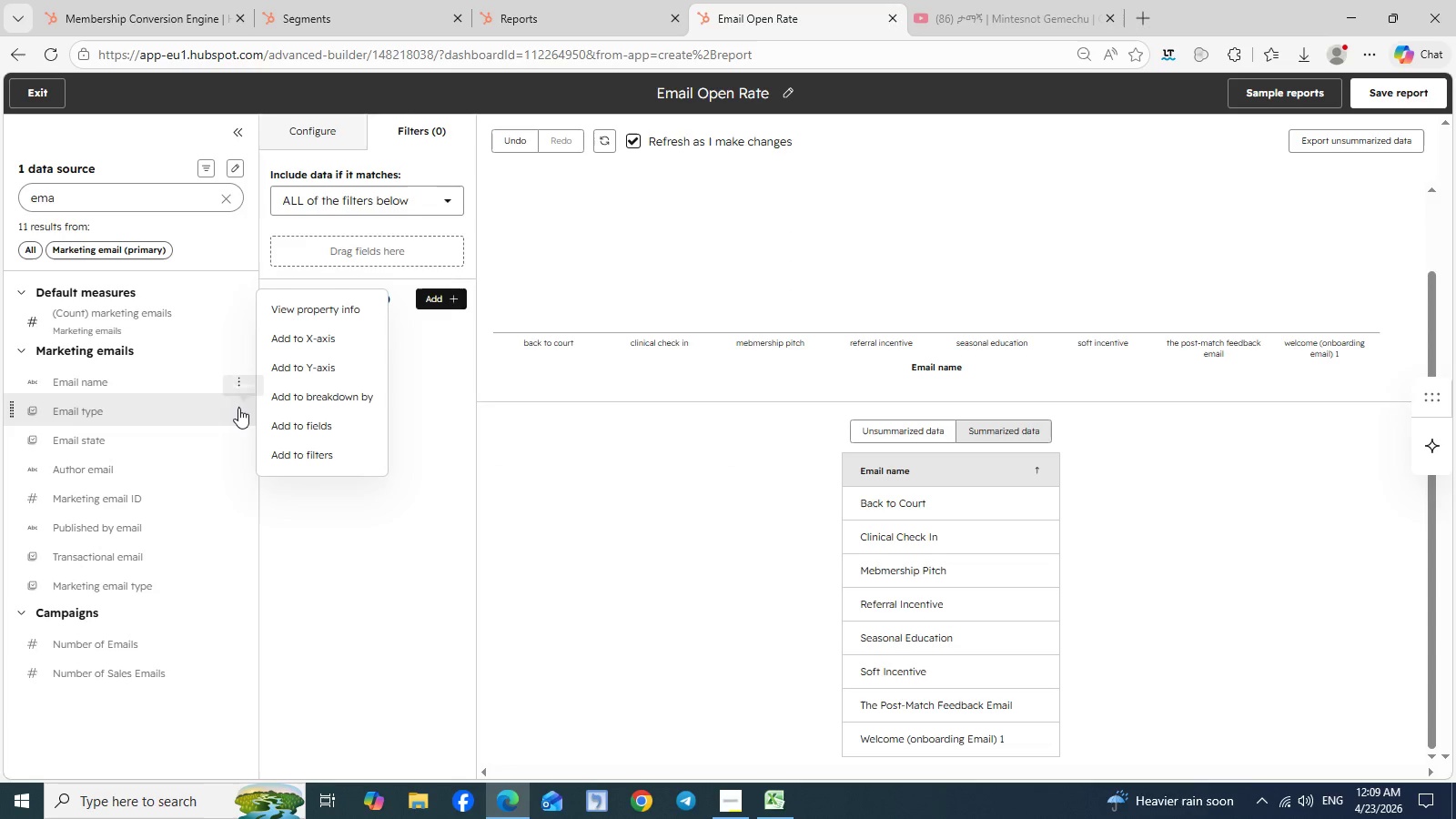 
left_click([238, 408])
 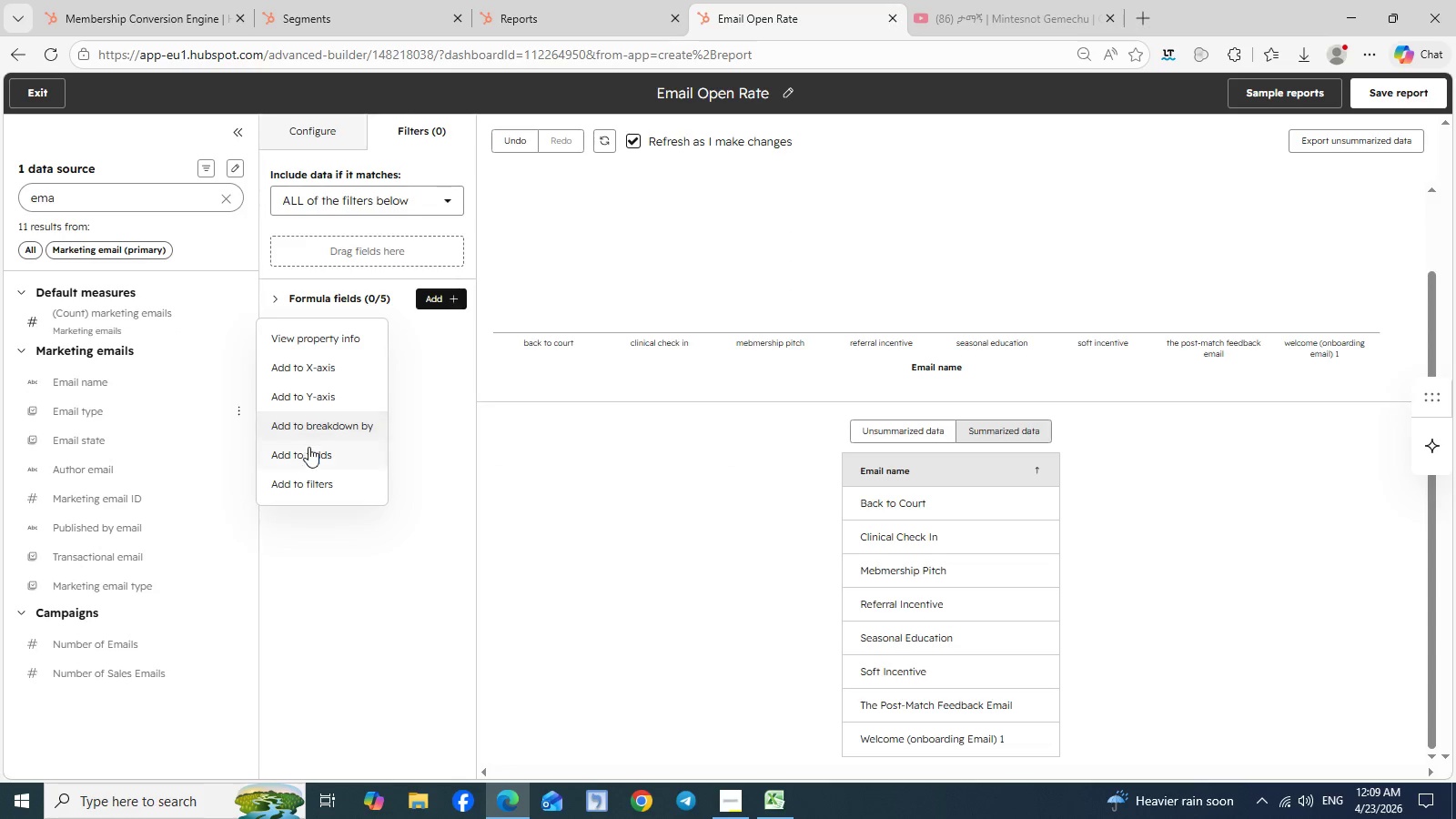 
left_click([309, 479])
 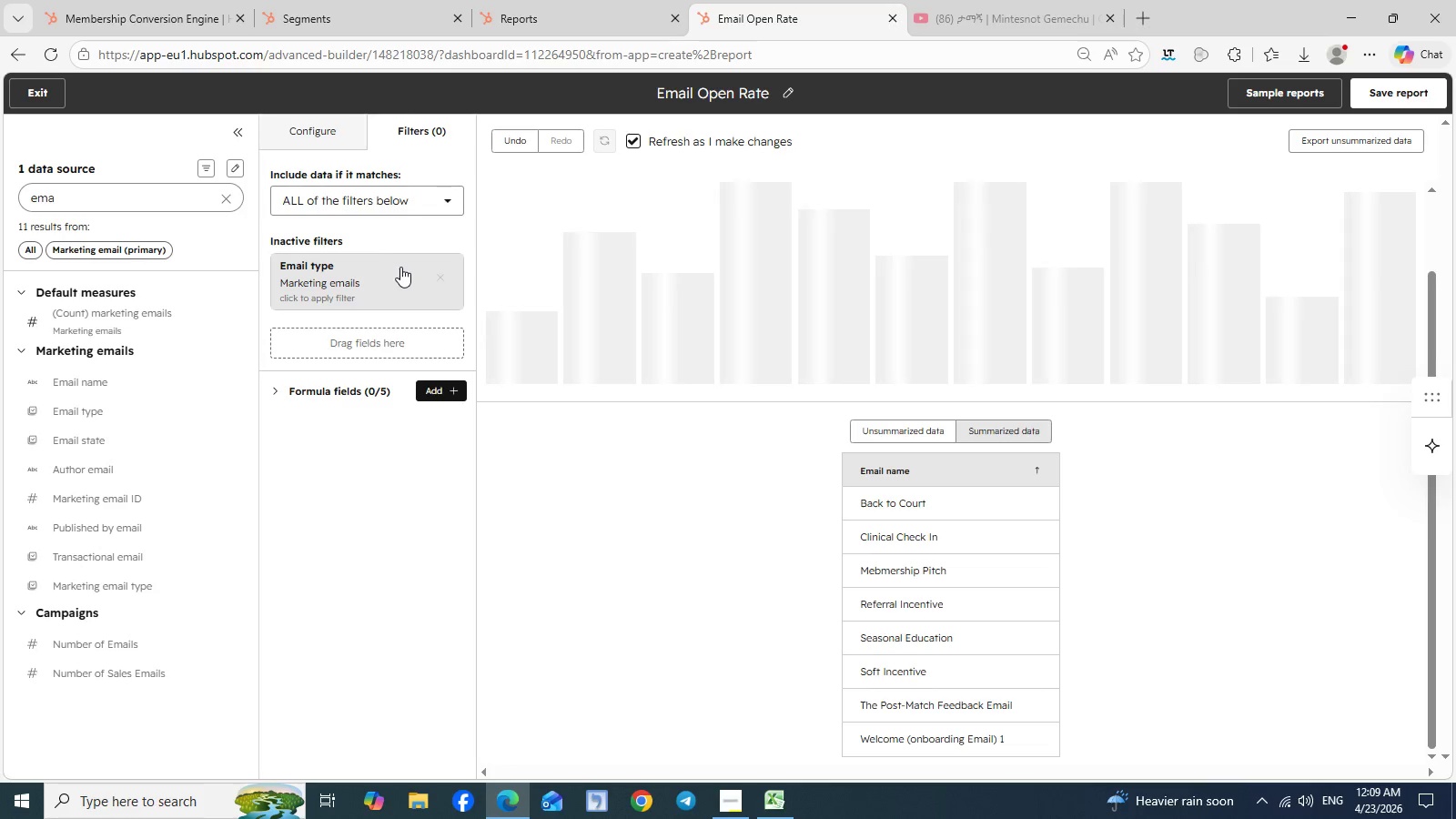 
left_click([409, 279])
 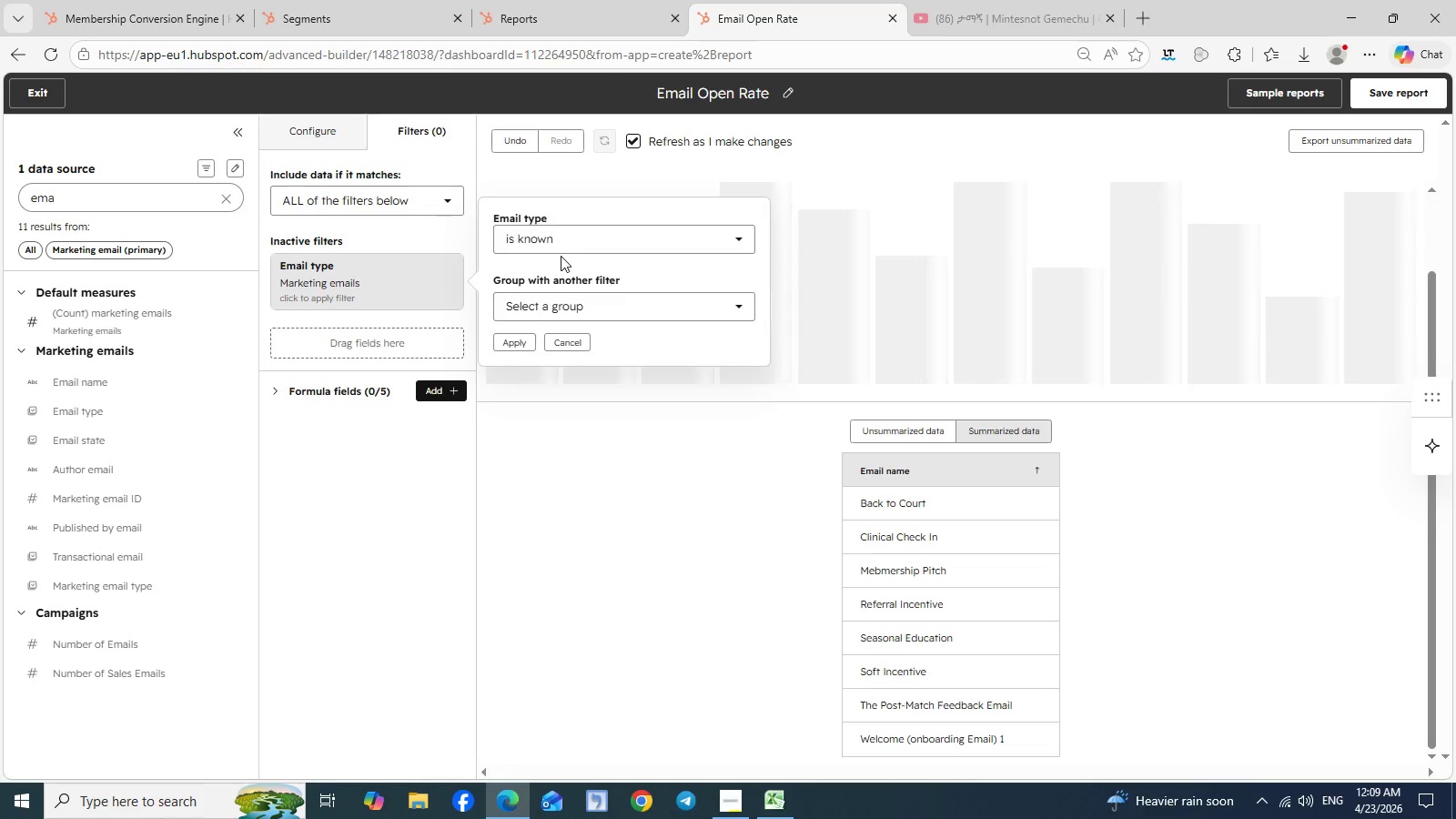 
left_click([561, 256])
 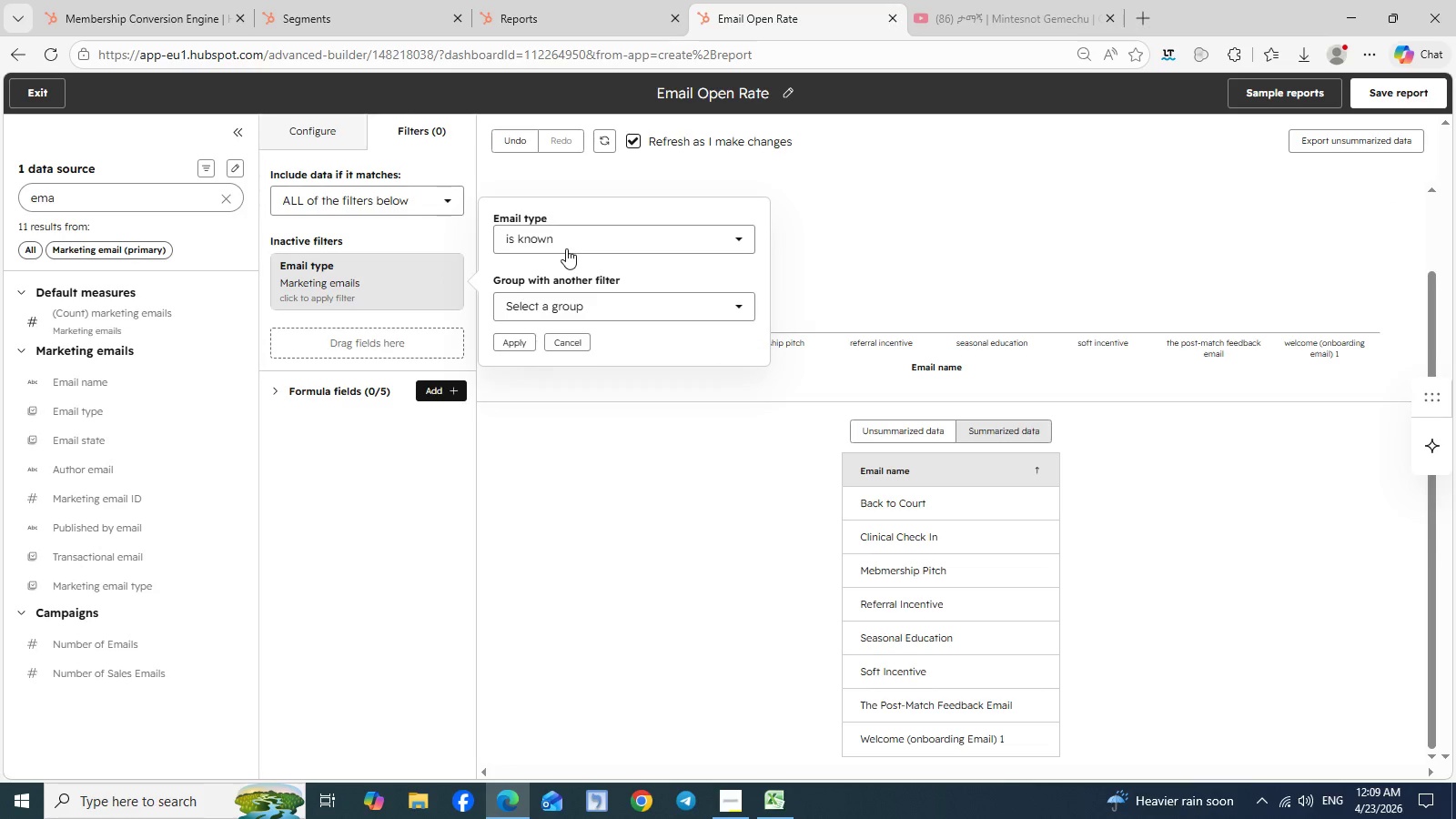 
left_click([566, 248])
 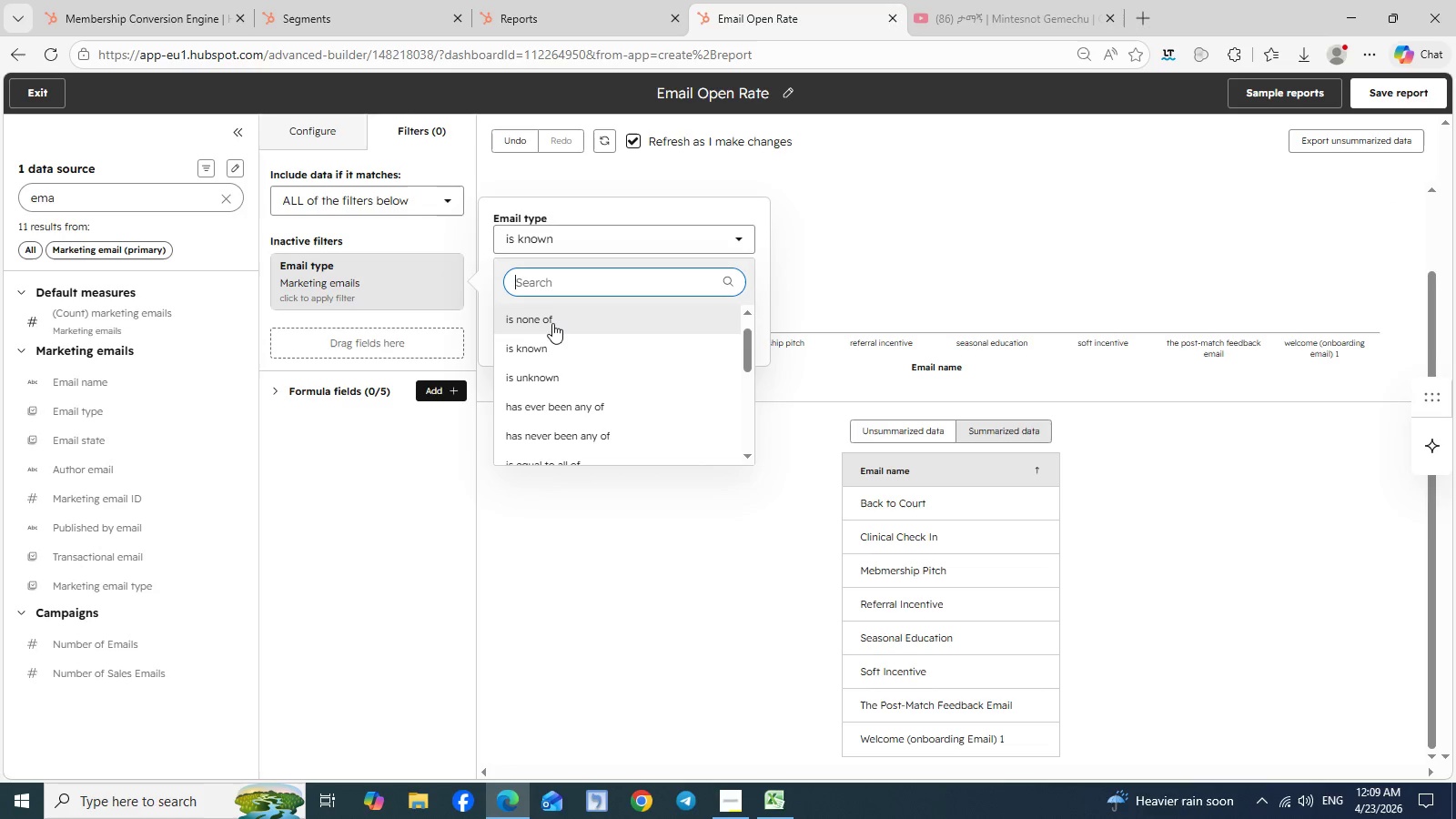 
scroll: coordinate [552, 323], scroll_direction: up, amount: 9.0
 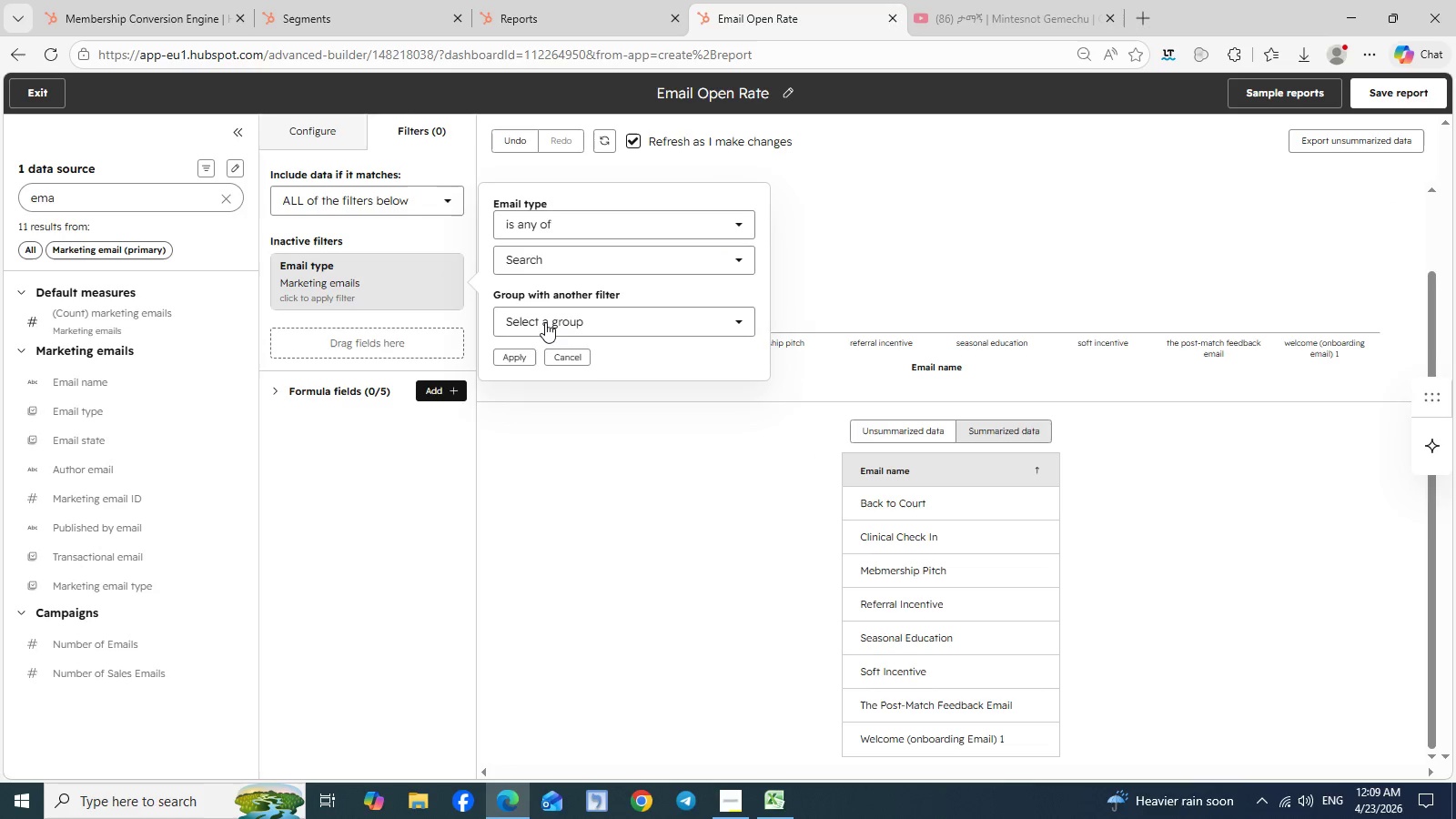 
left_click([545, 322])
 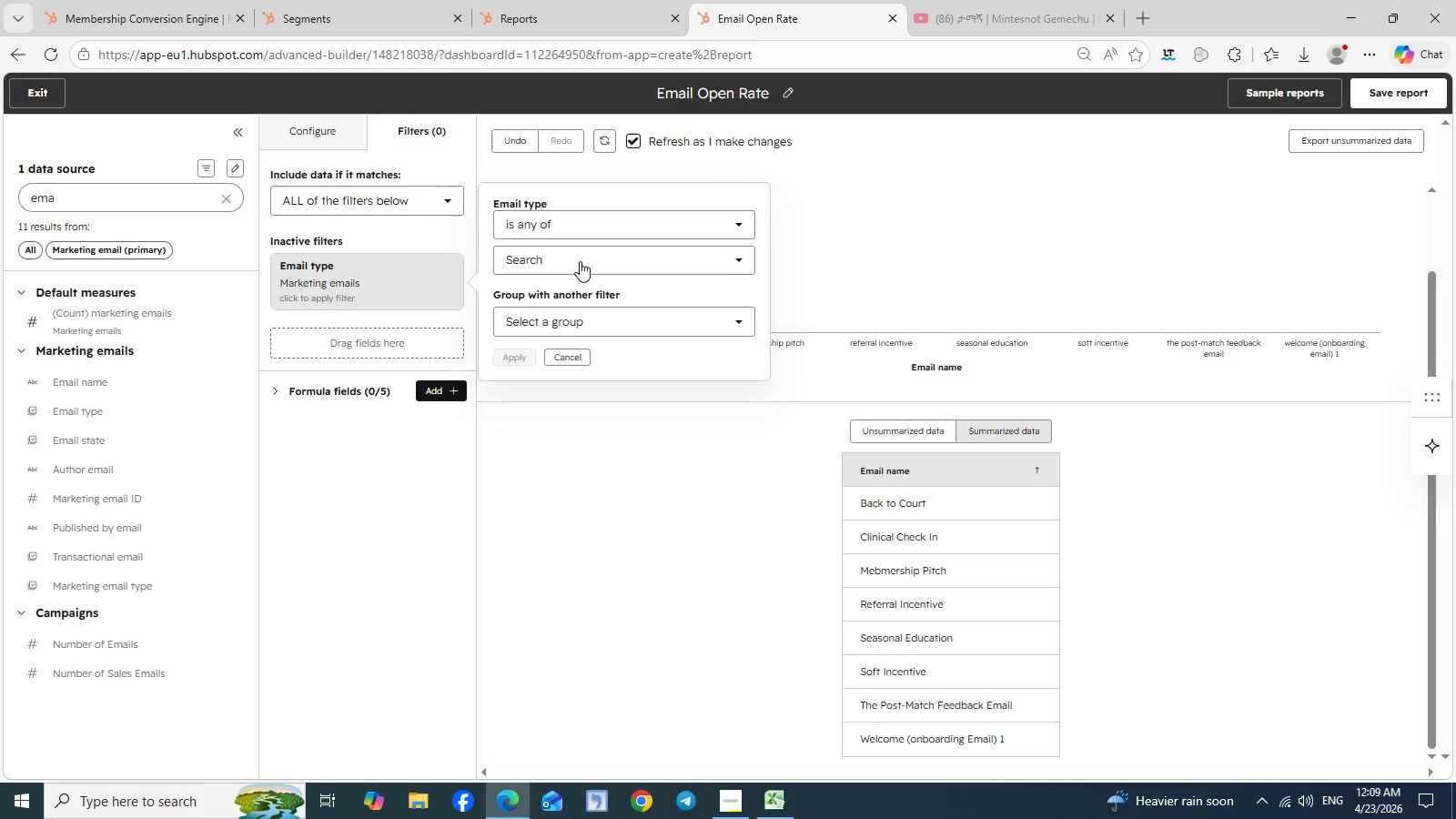 
left_click([582, 260])
 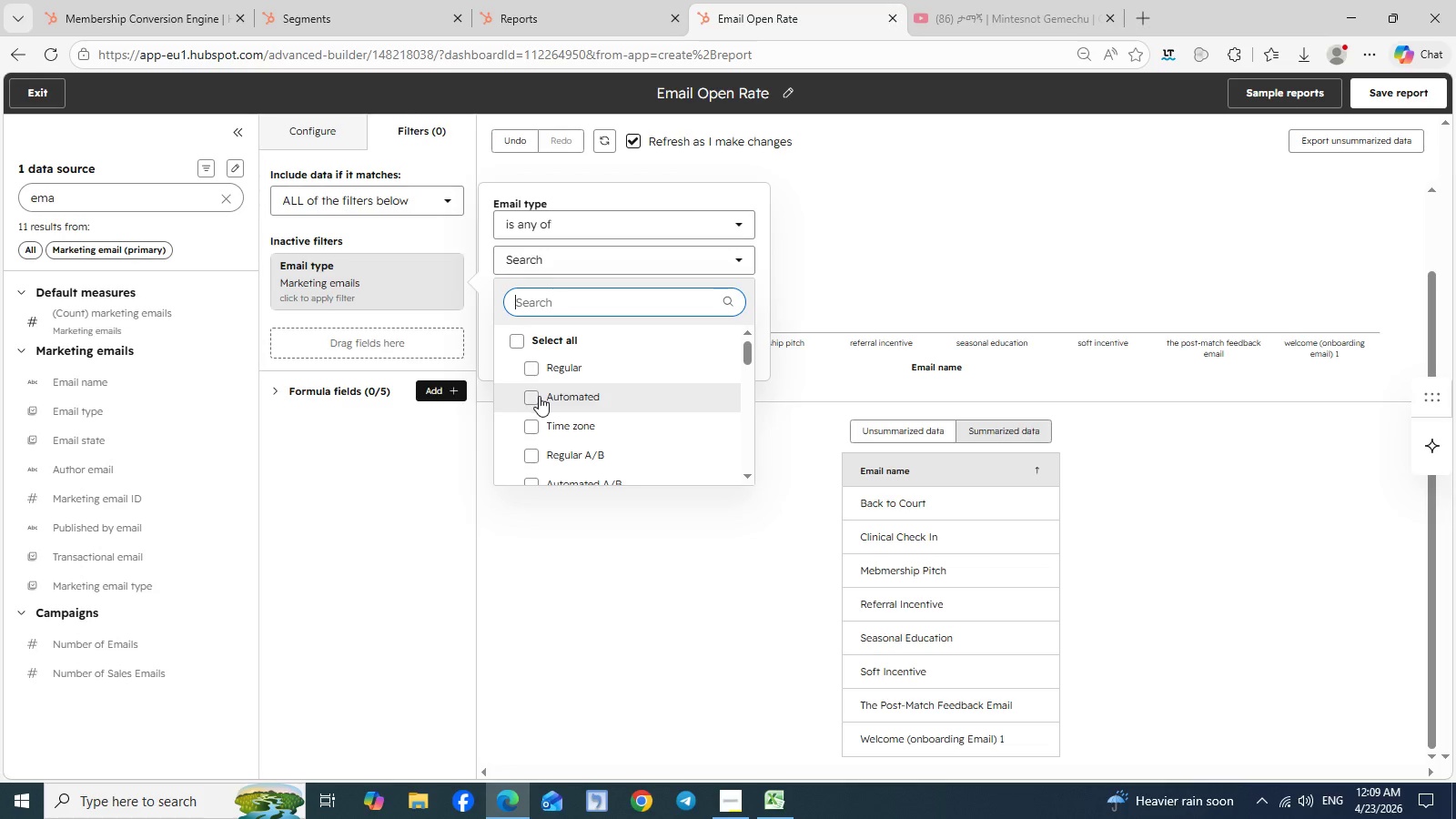 
left_click([539, 396])
 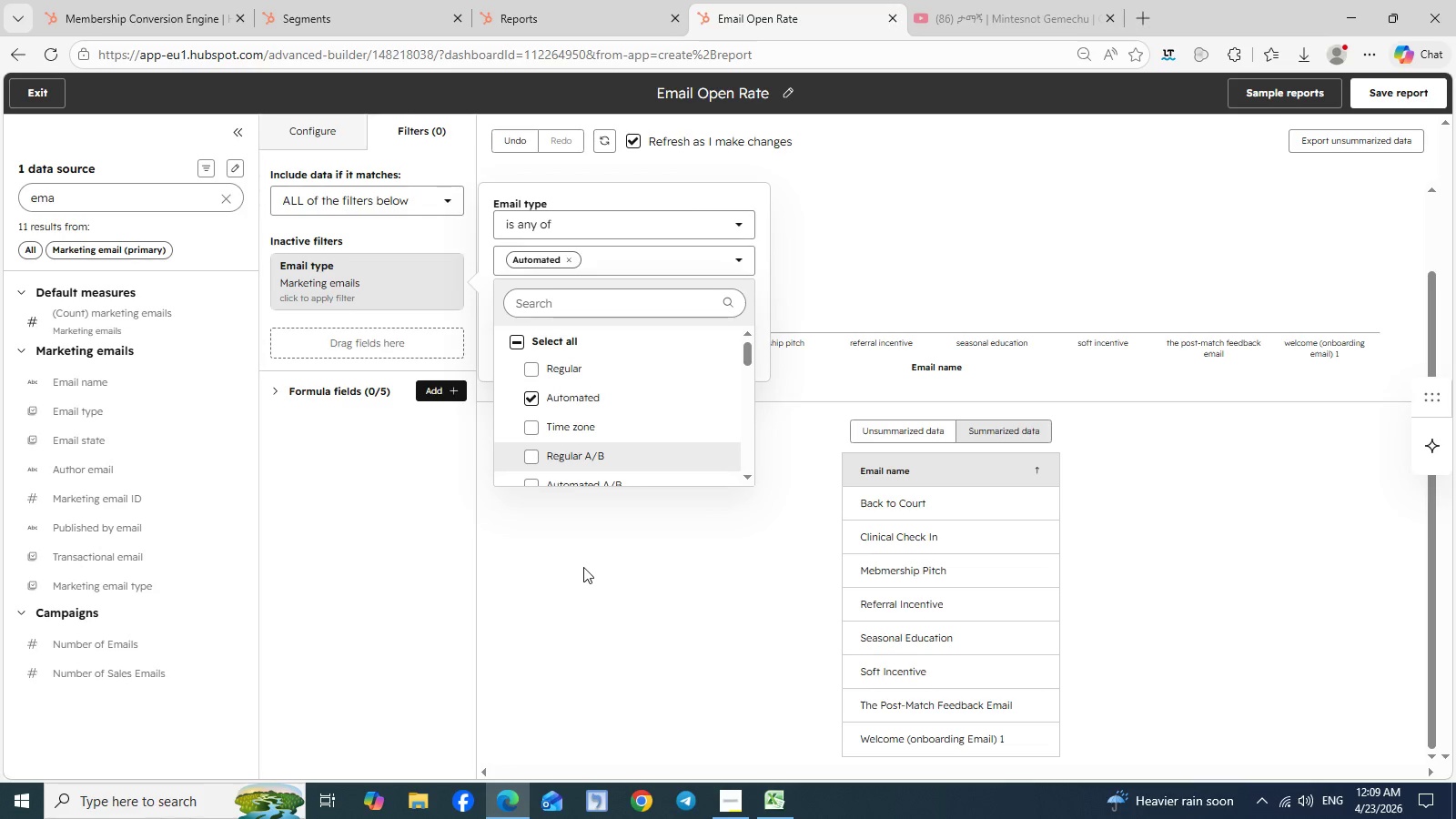 
left_click([583, 567])
 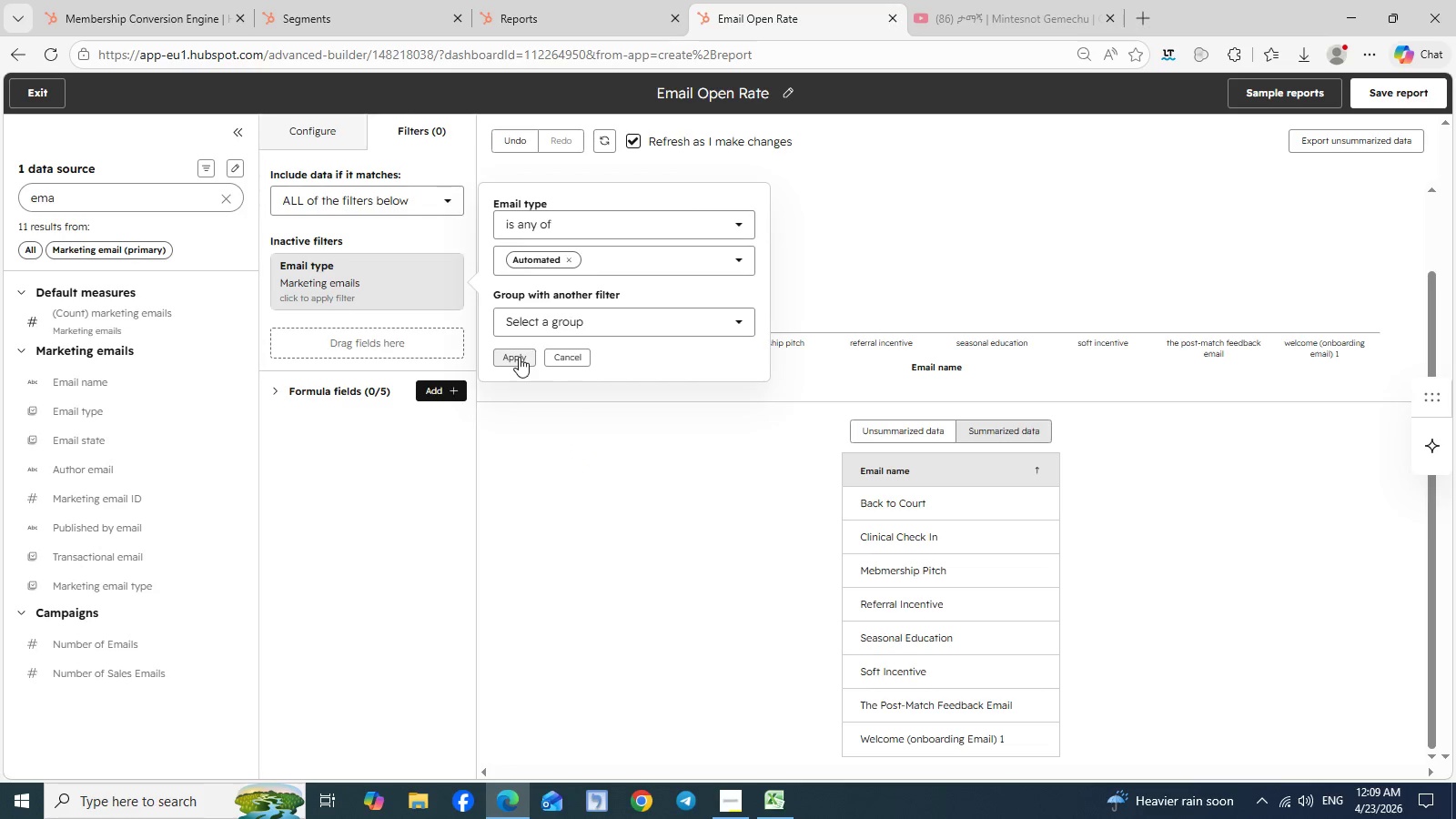 
left_click([519, 357])
 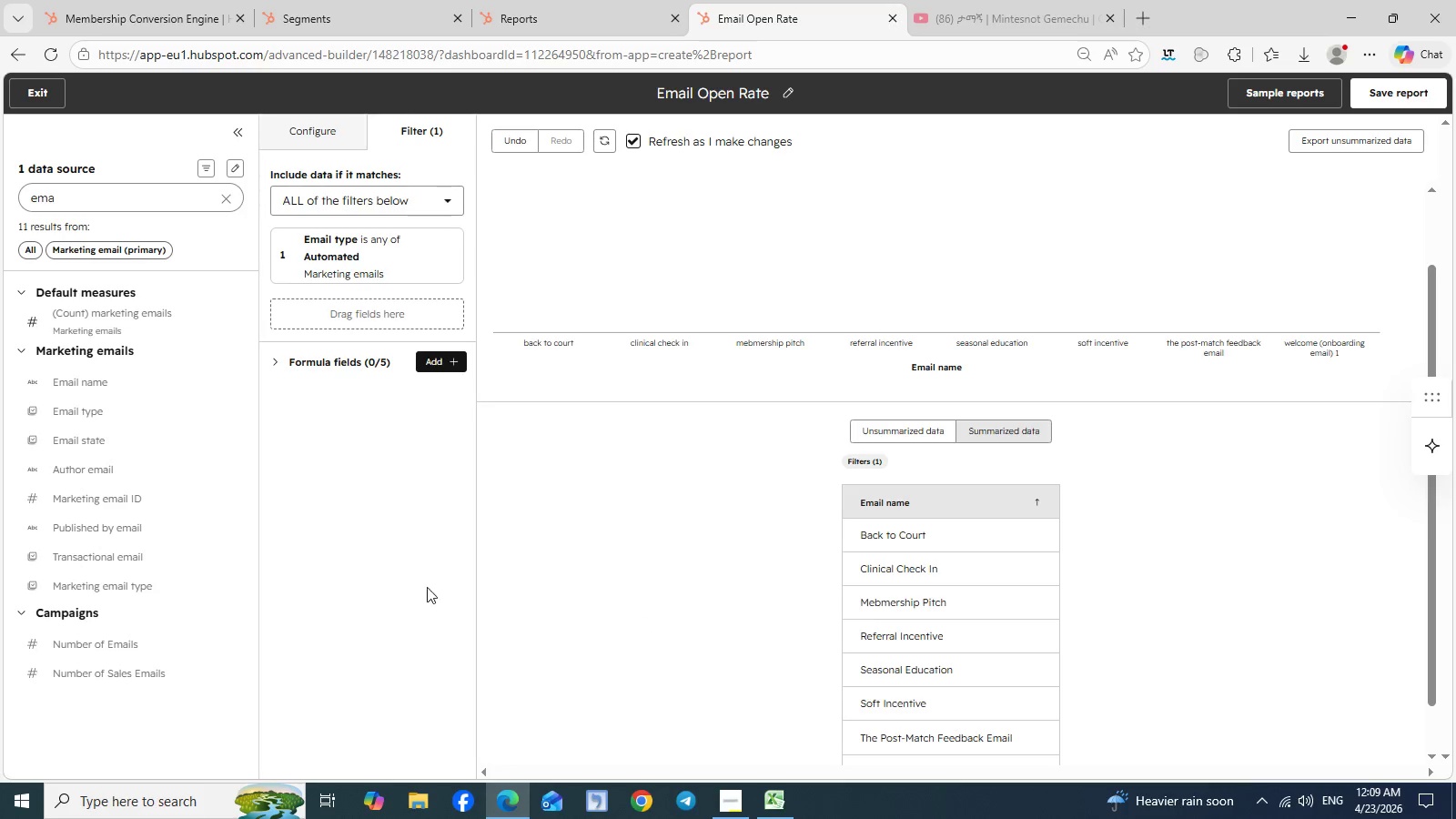 
wait(18.73)
 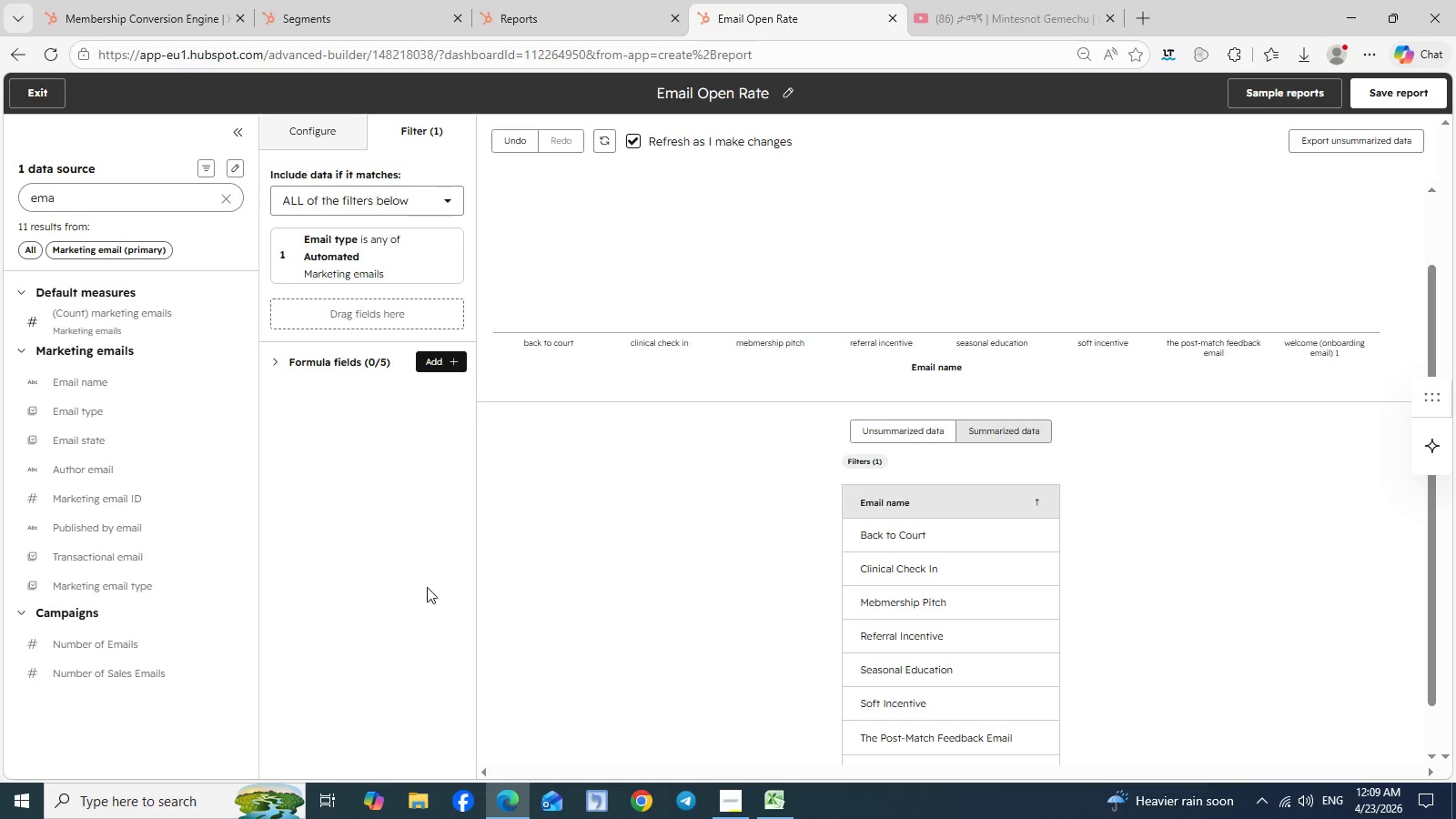 
left_click([241, 583])
 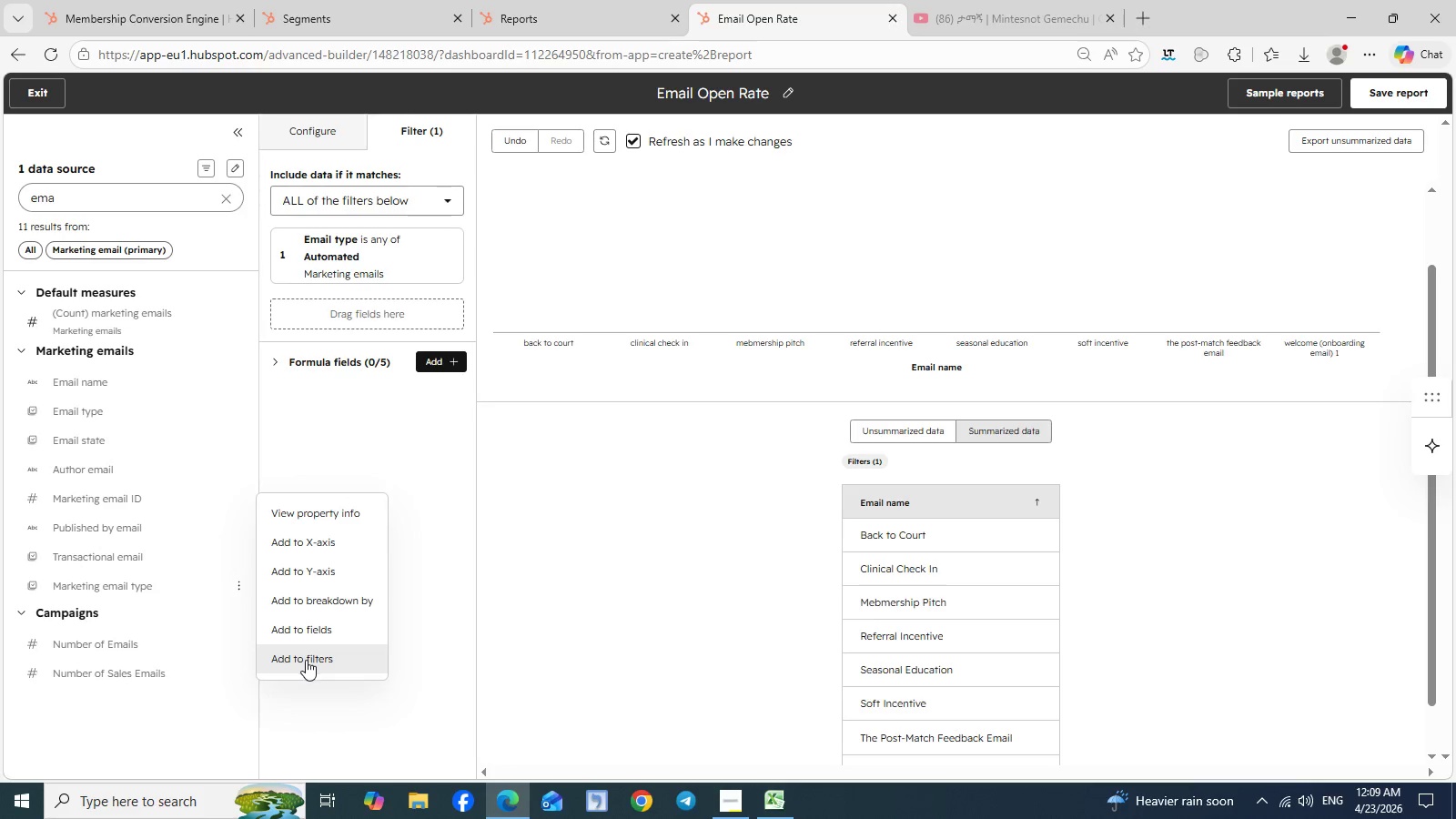 
left_click([306, 660])
 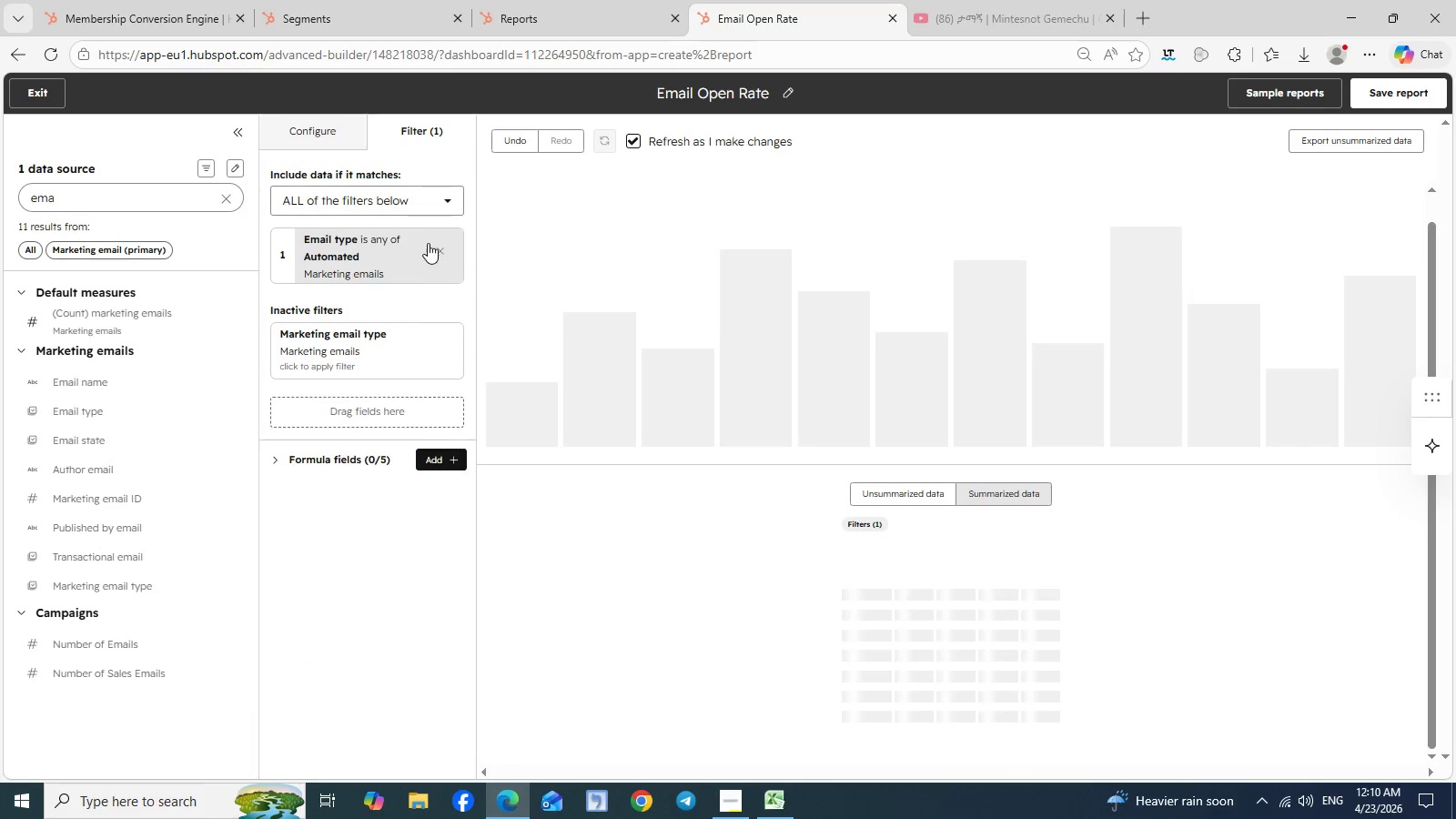 
left_click([440, 247])
 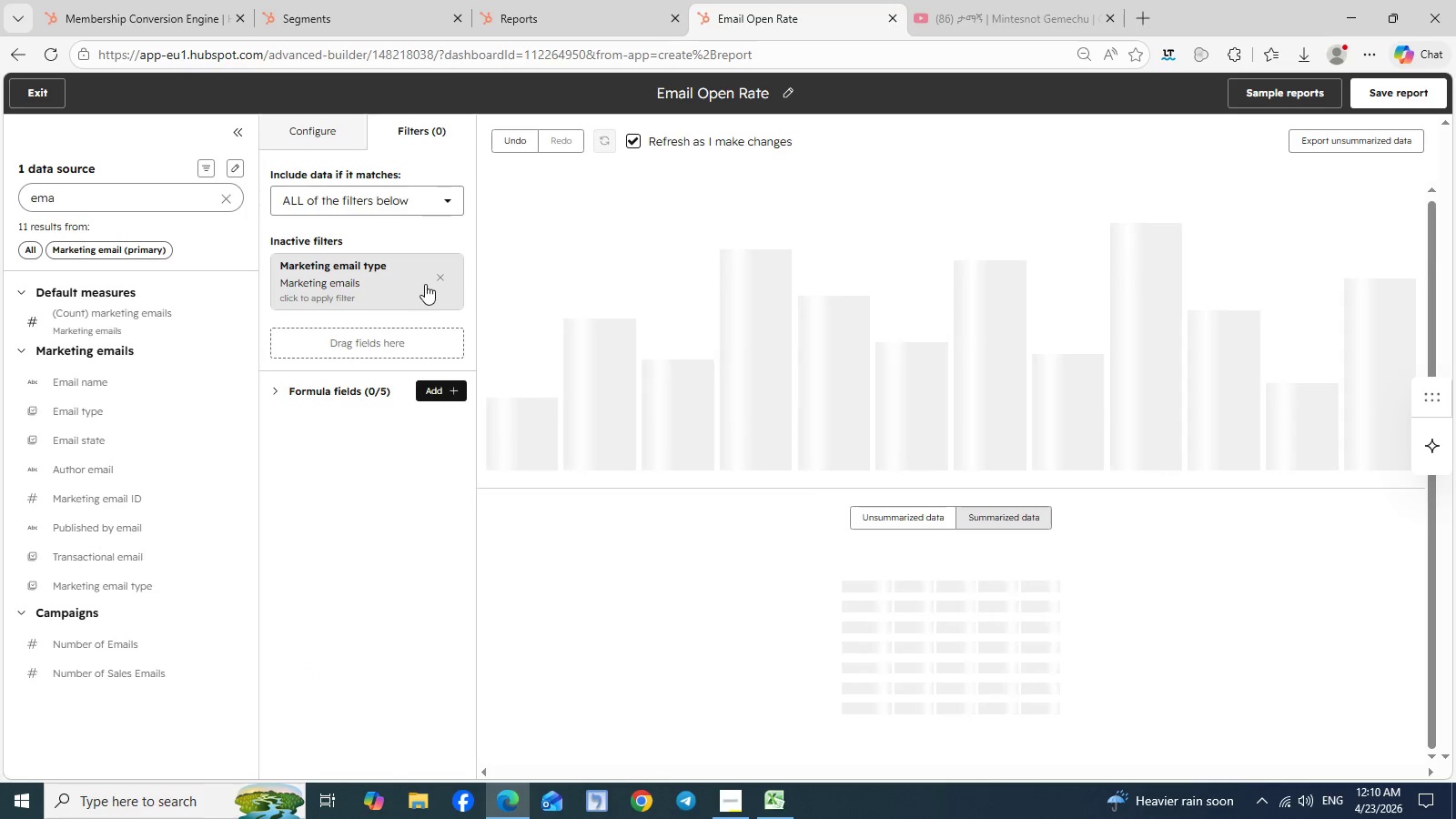 
left_click([440, 278])
 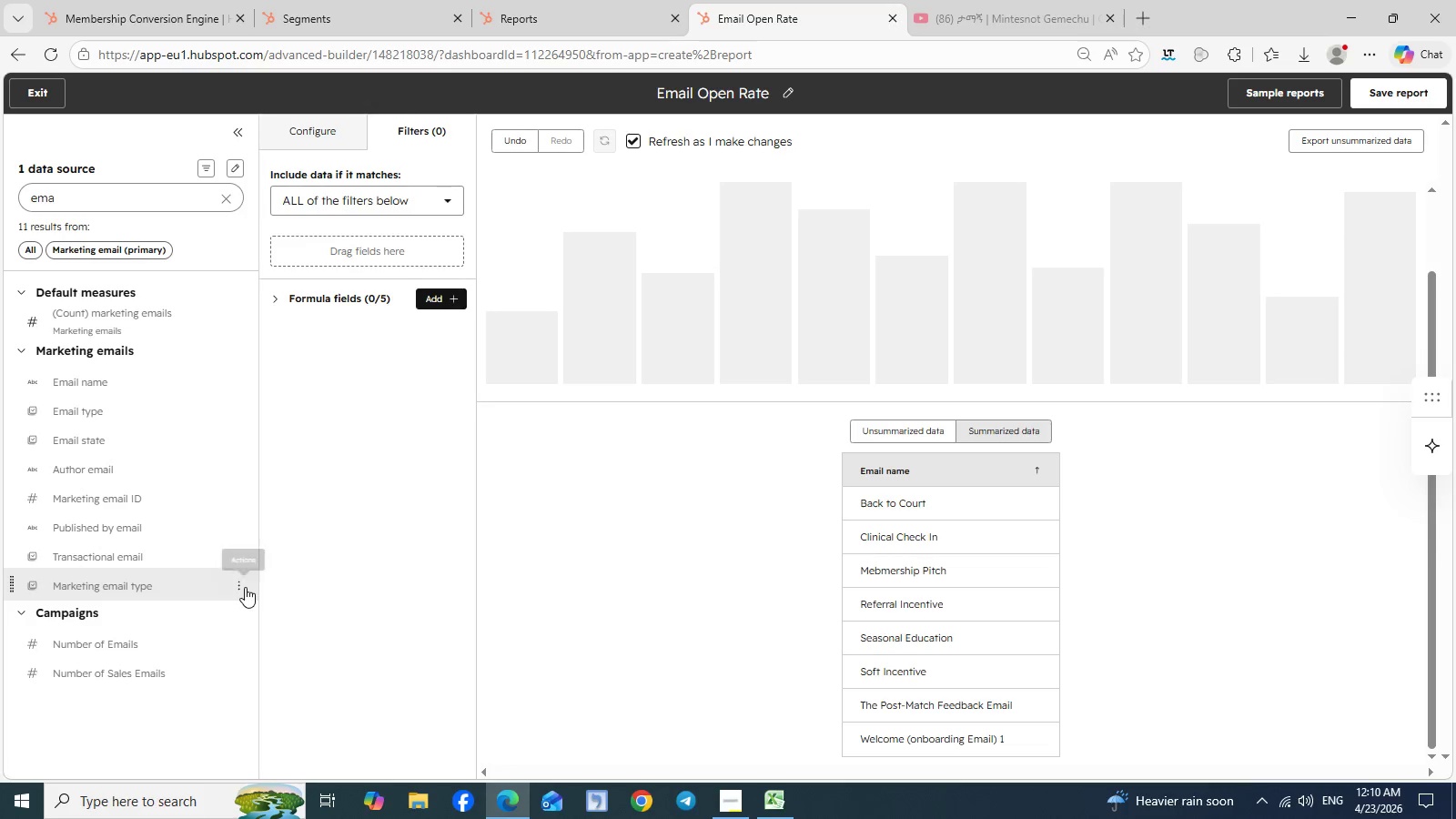 
left_click([245, 587])
 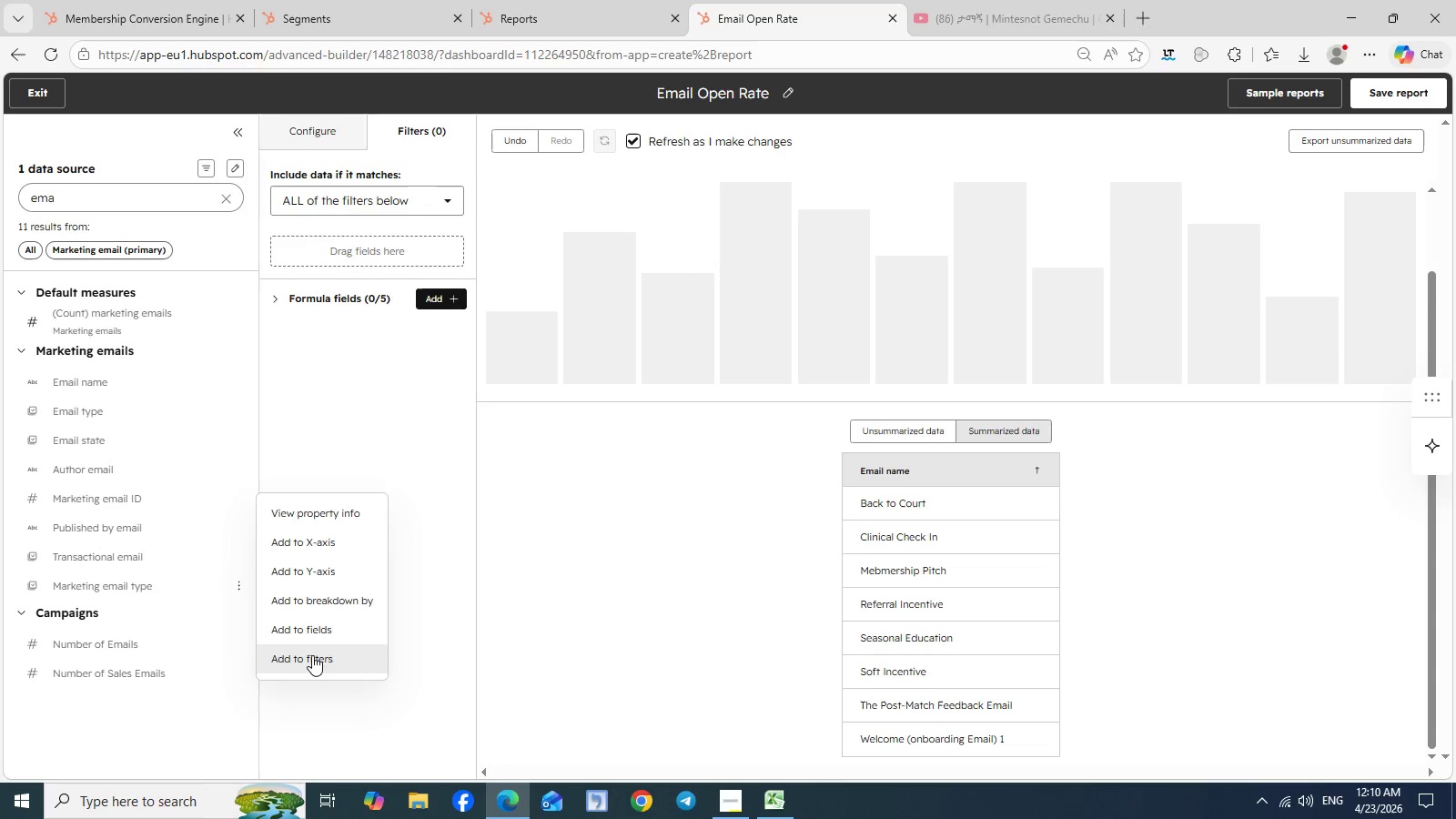 
left_click([312, 655])
 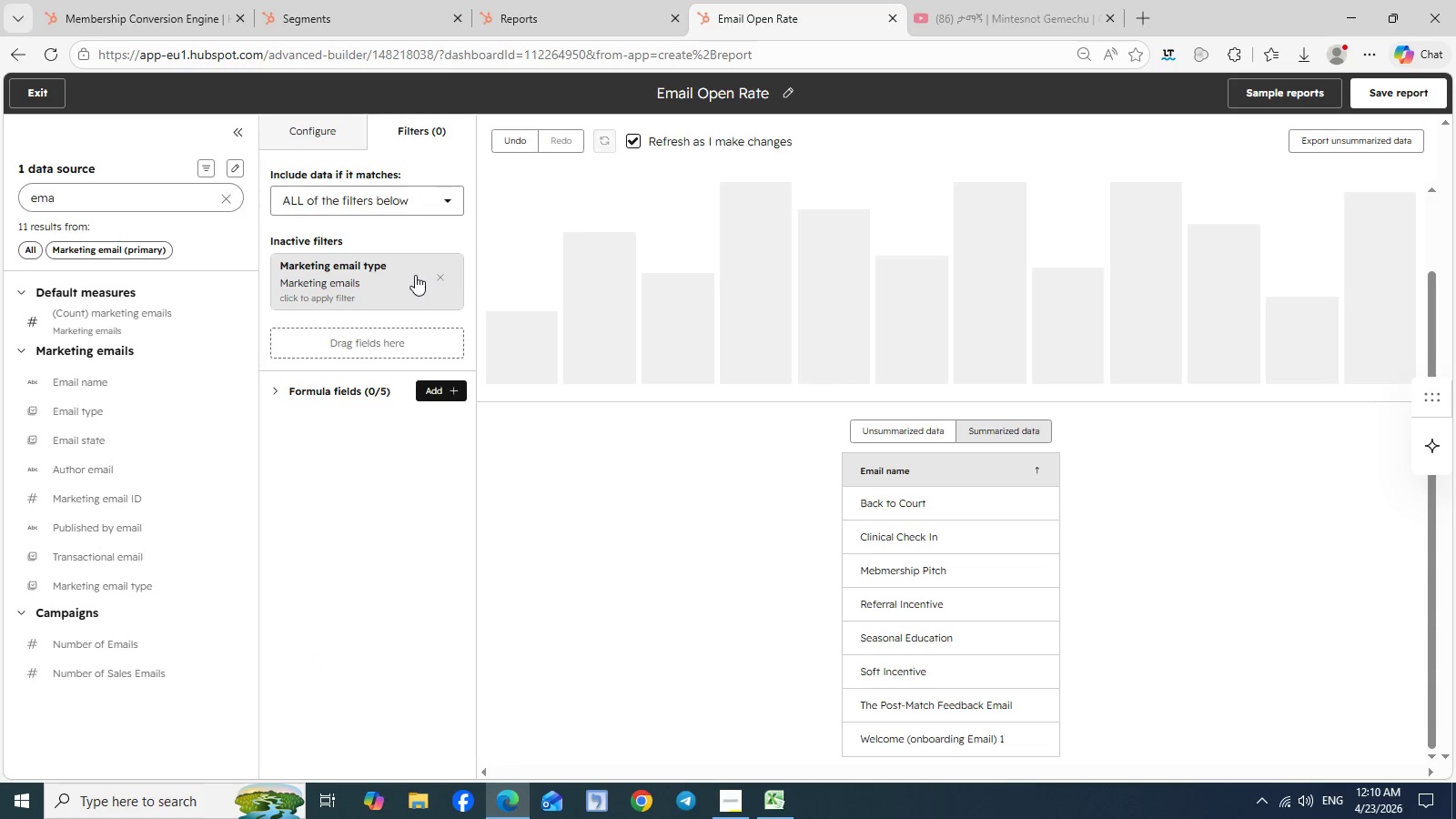 
left_click([398, 278])
 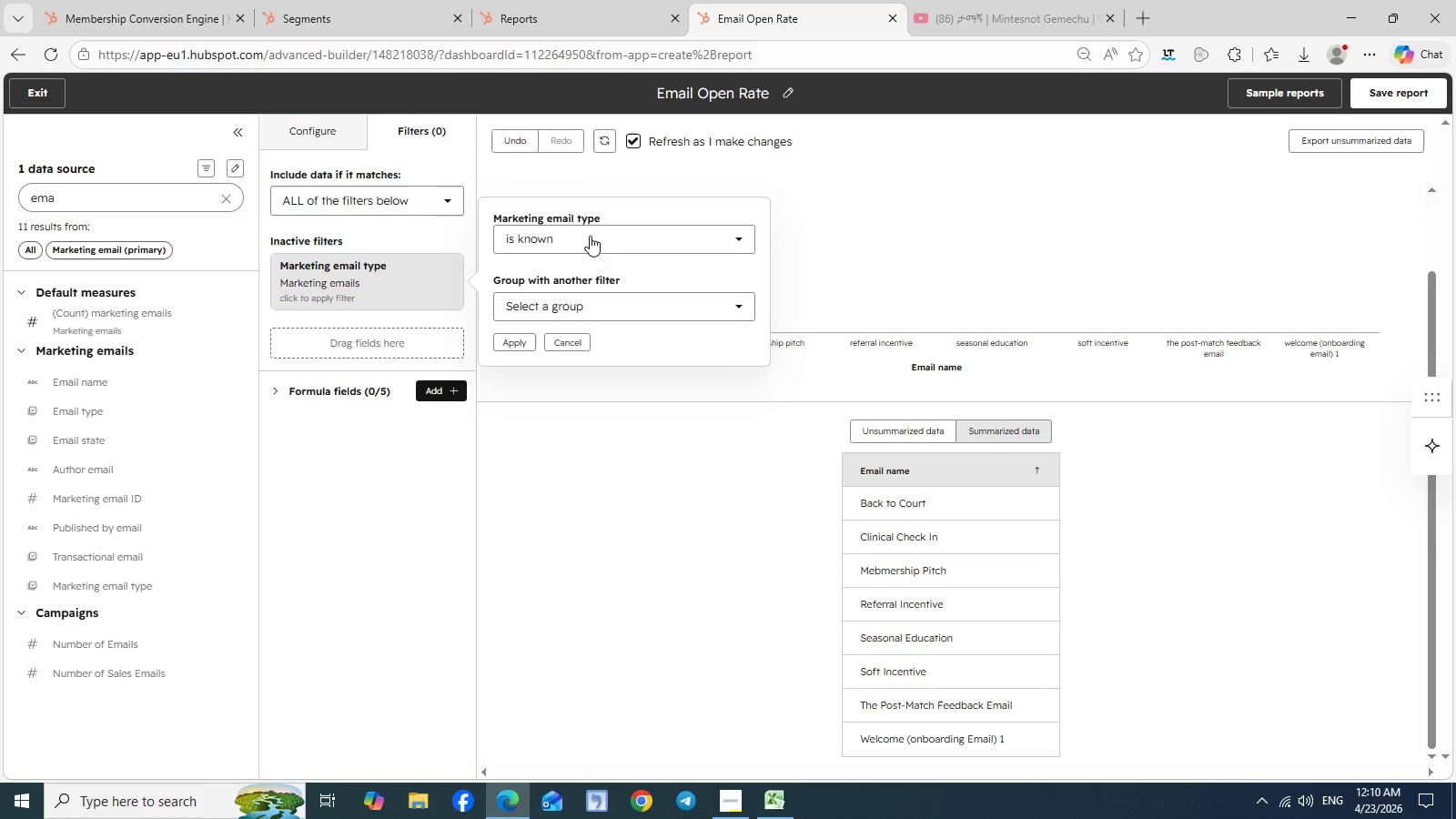 
left_click([590, 236])
 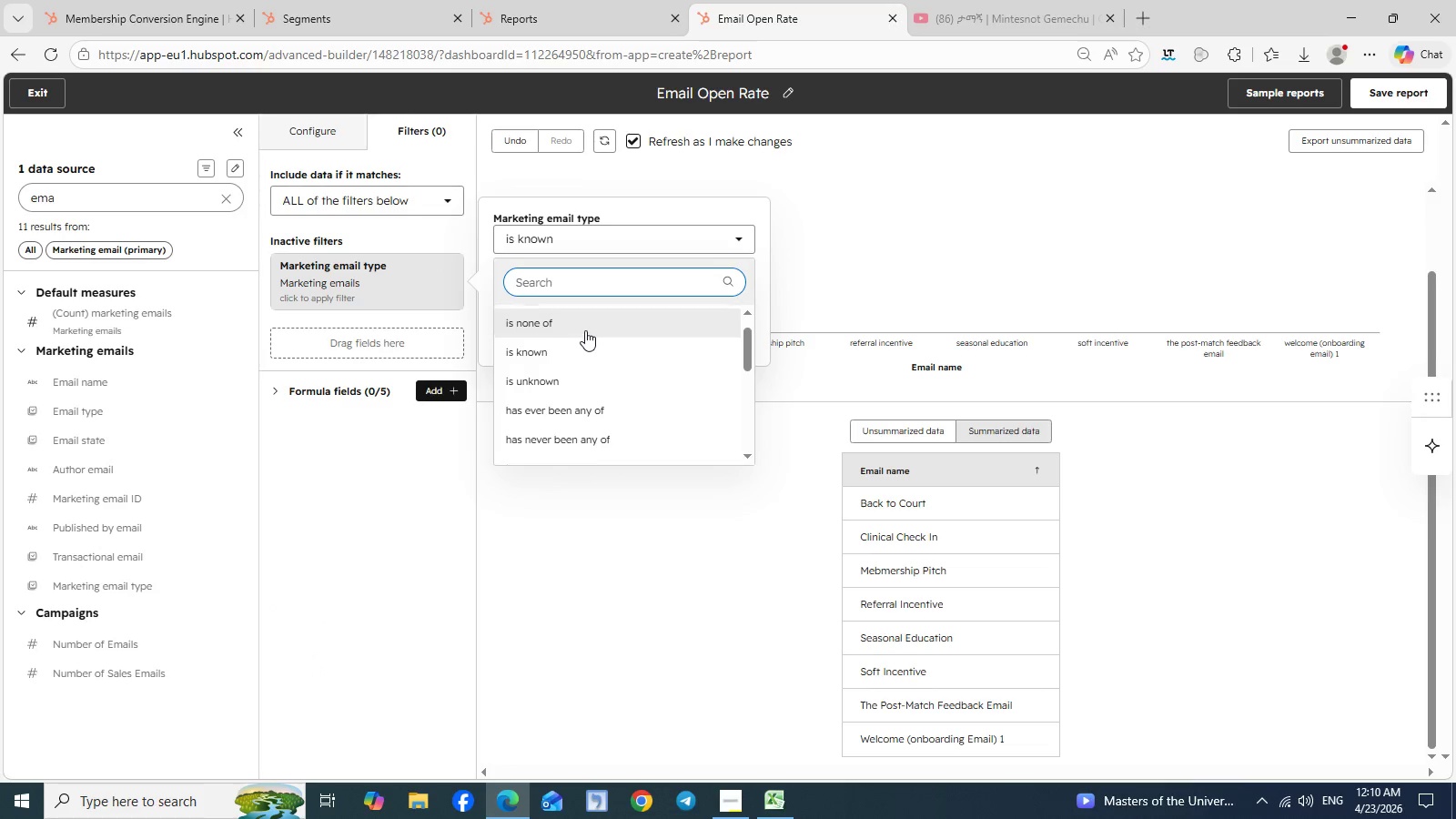 
scroll: coordinate [585, 330], scroll_direction: up, amount: 8.0
 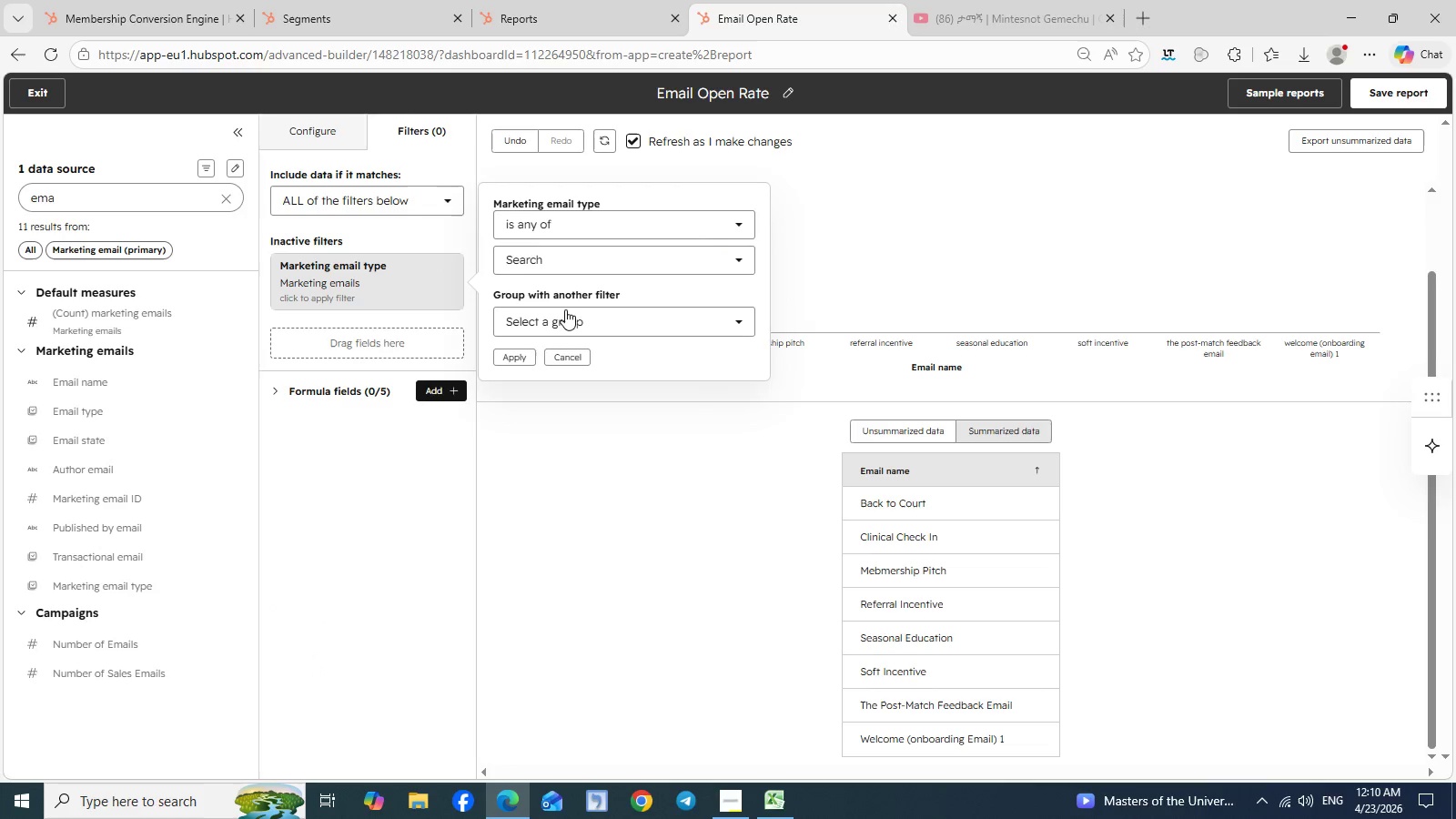 
left_click([565, 309])
 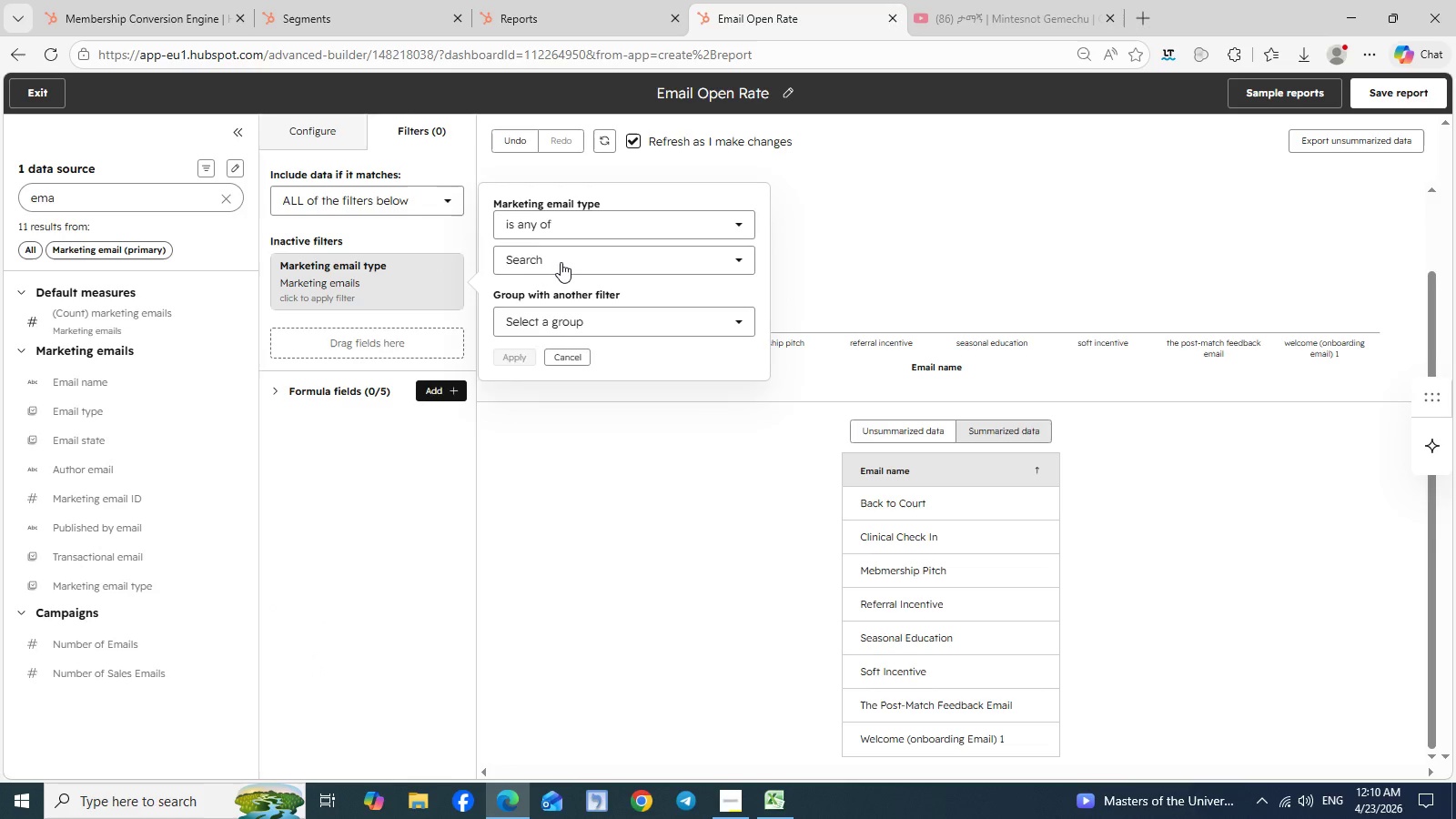 
left_click([561, 262])
 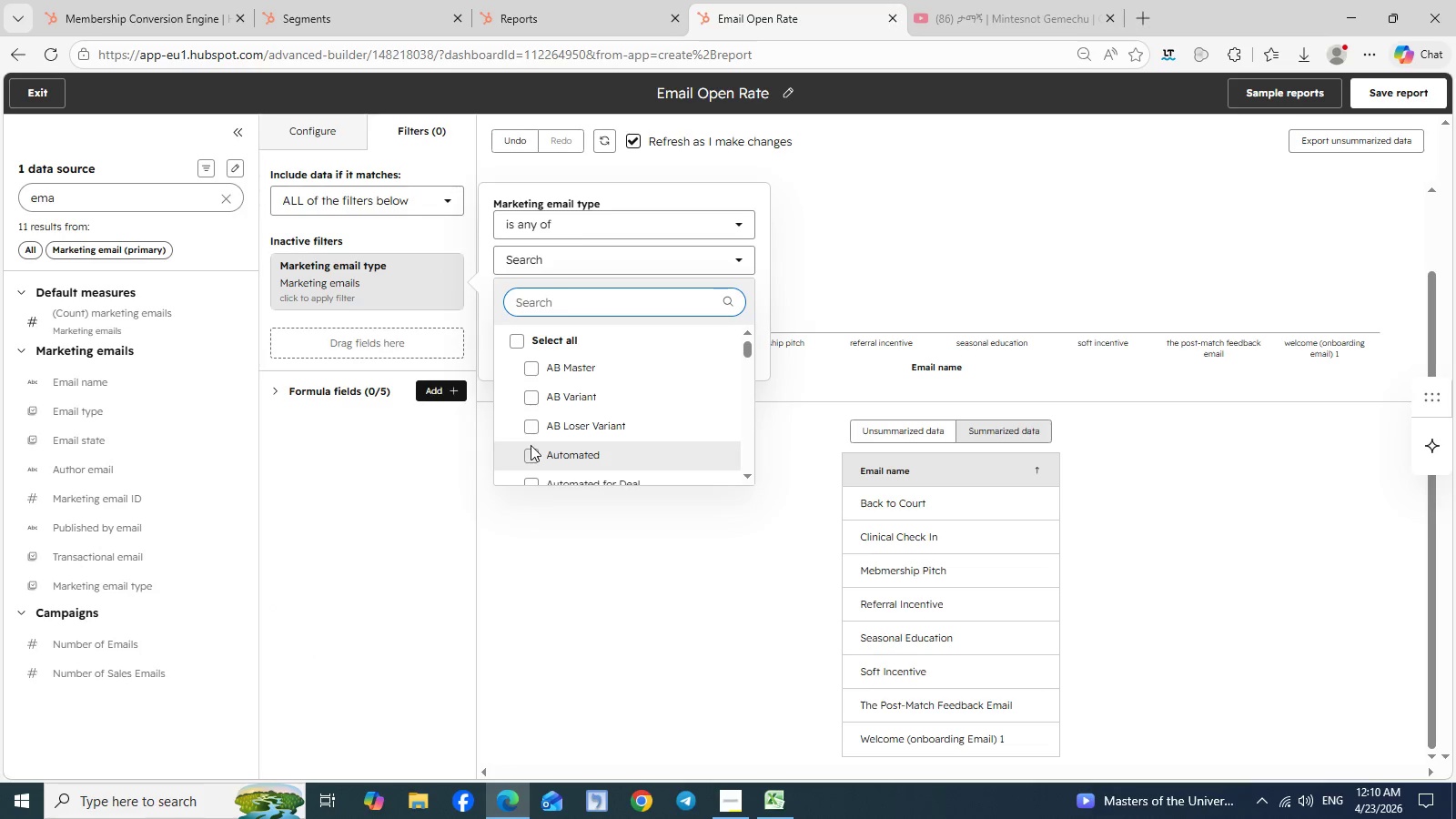 
left_click([531, 445])
 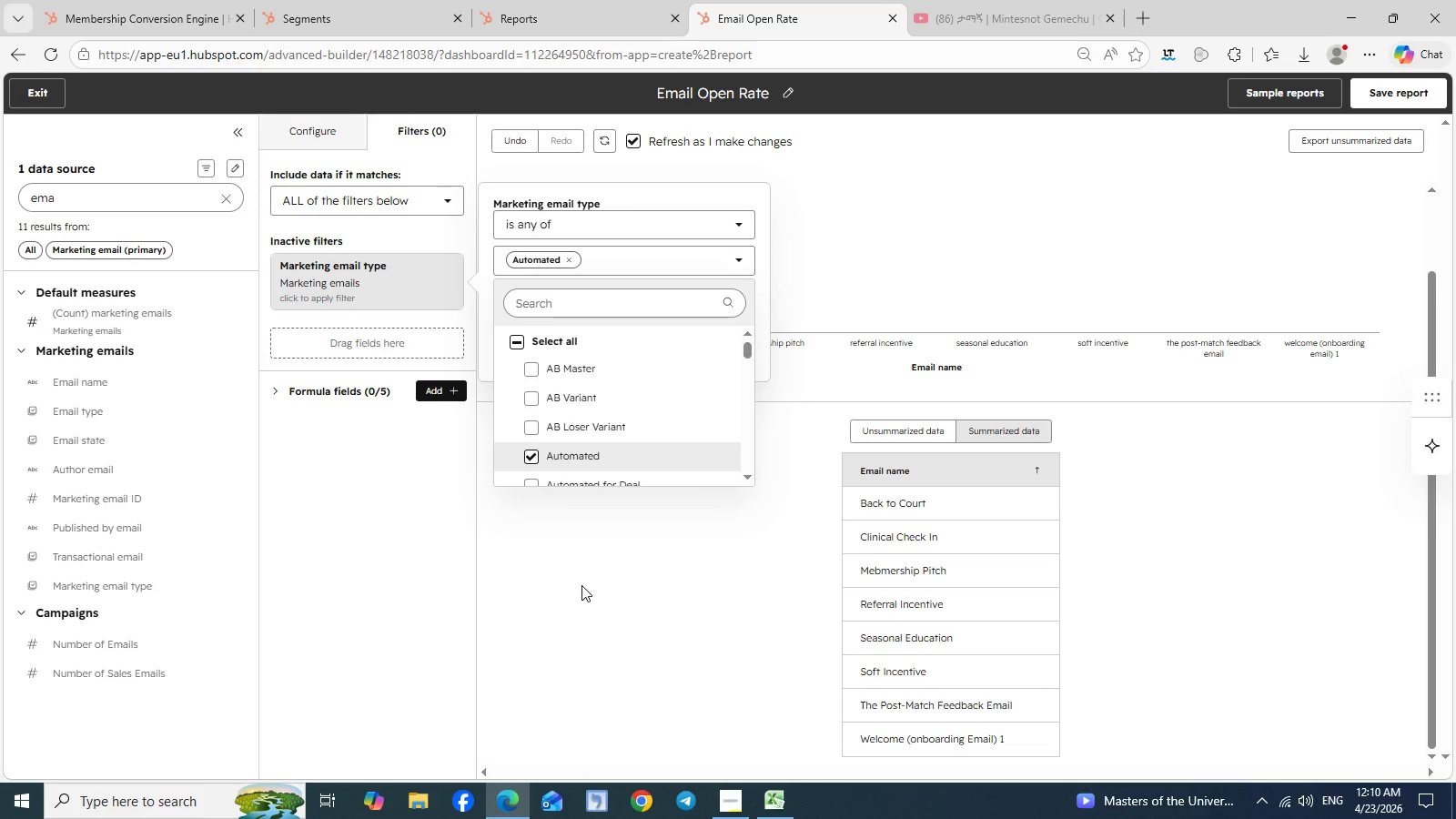 
left_click([581, 585])
 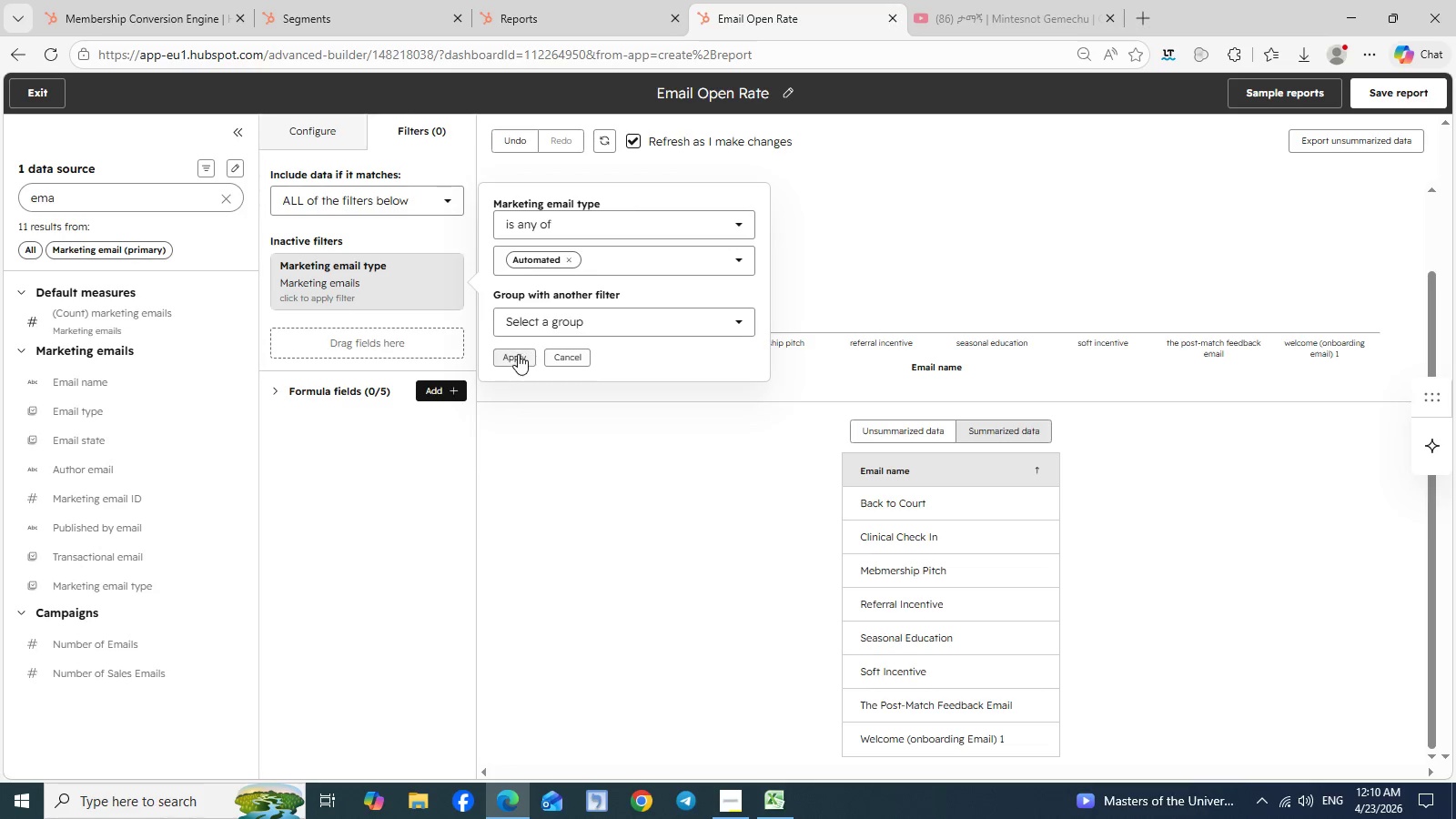 
left_click([518, 354])
 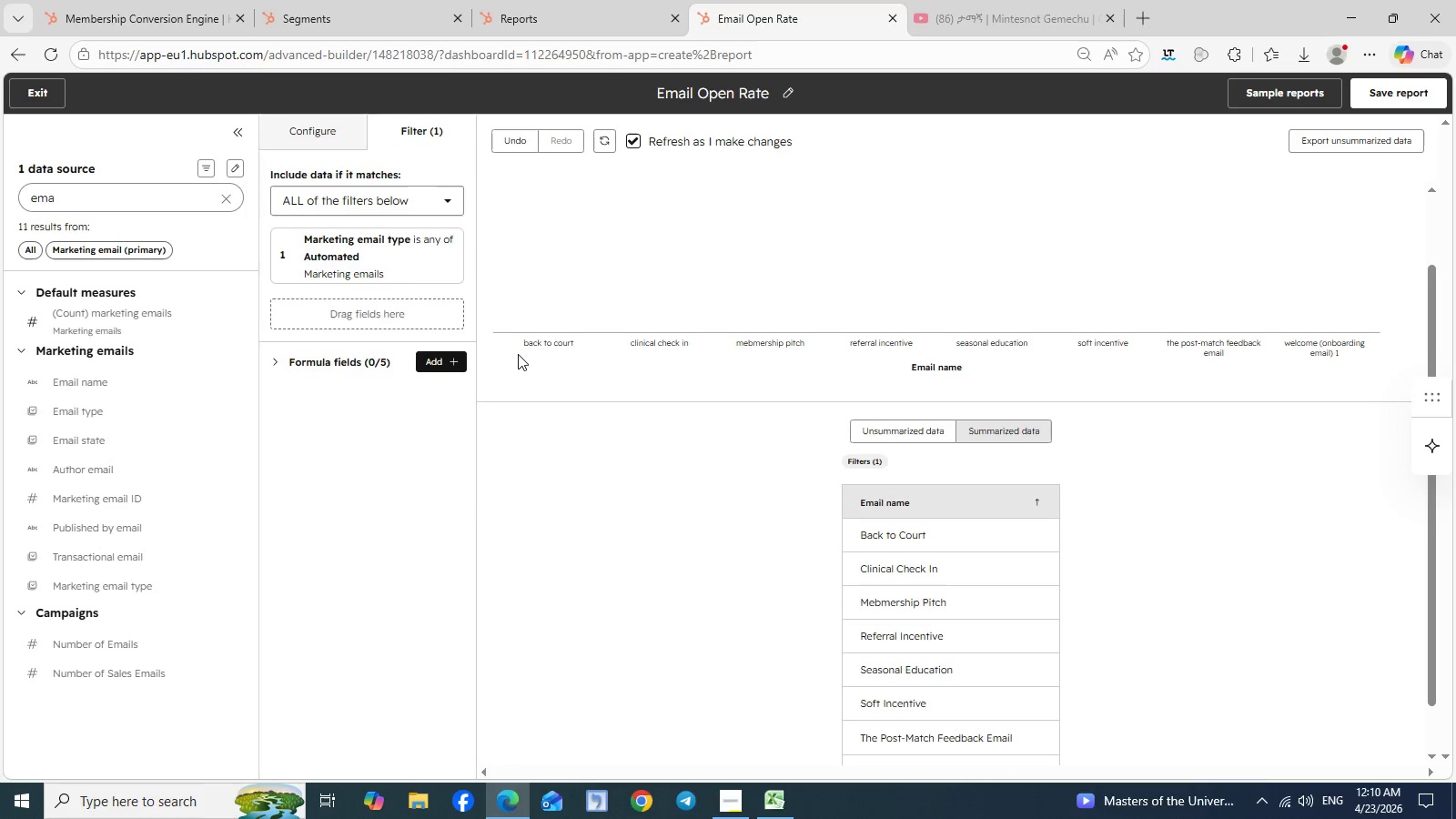 
wait(9.3)
 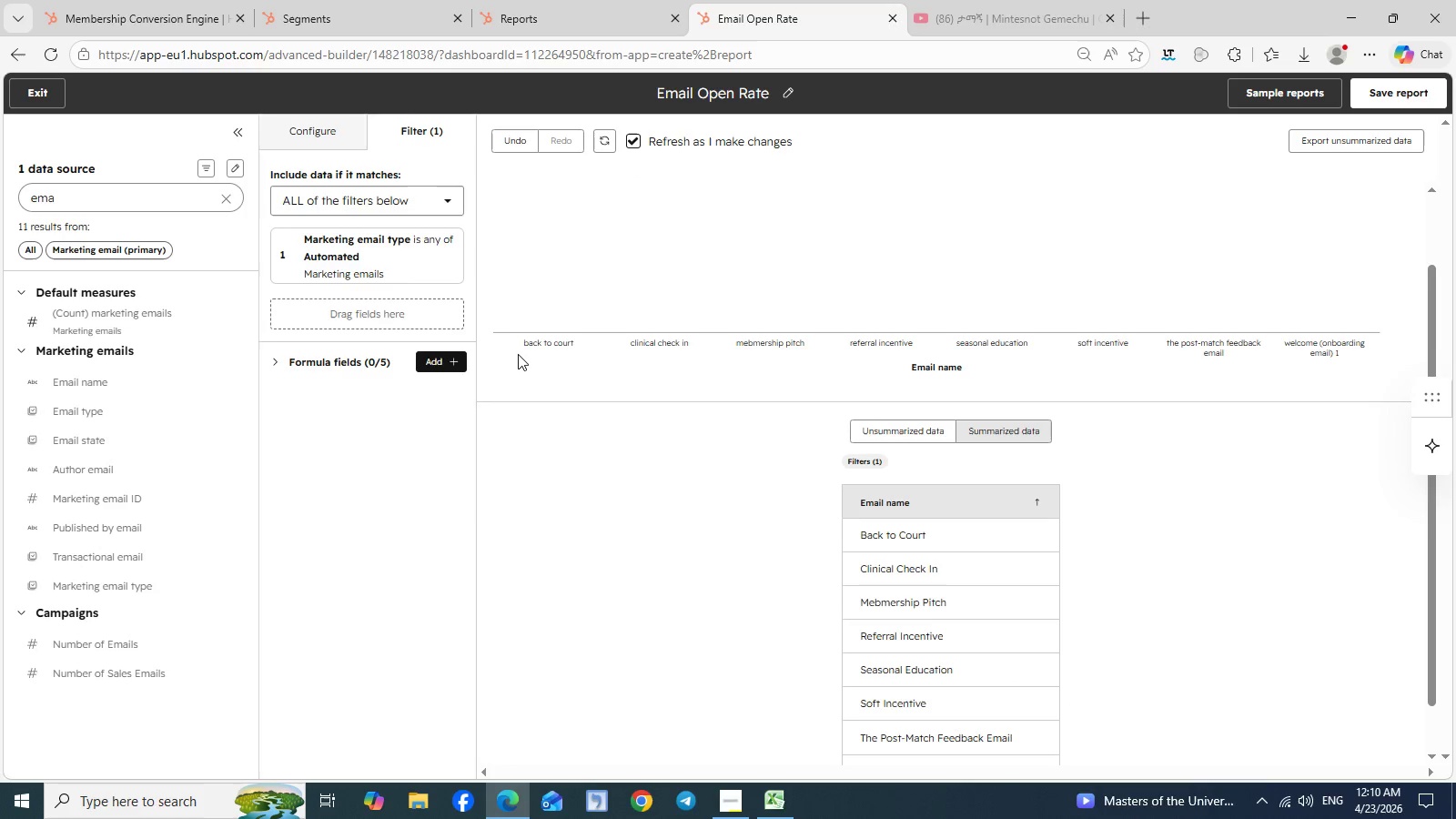 
left_click([601, 147])
 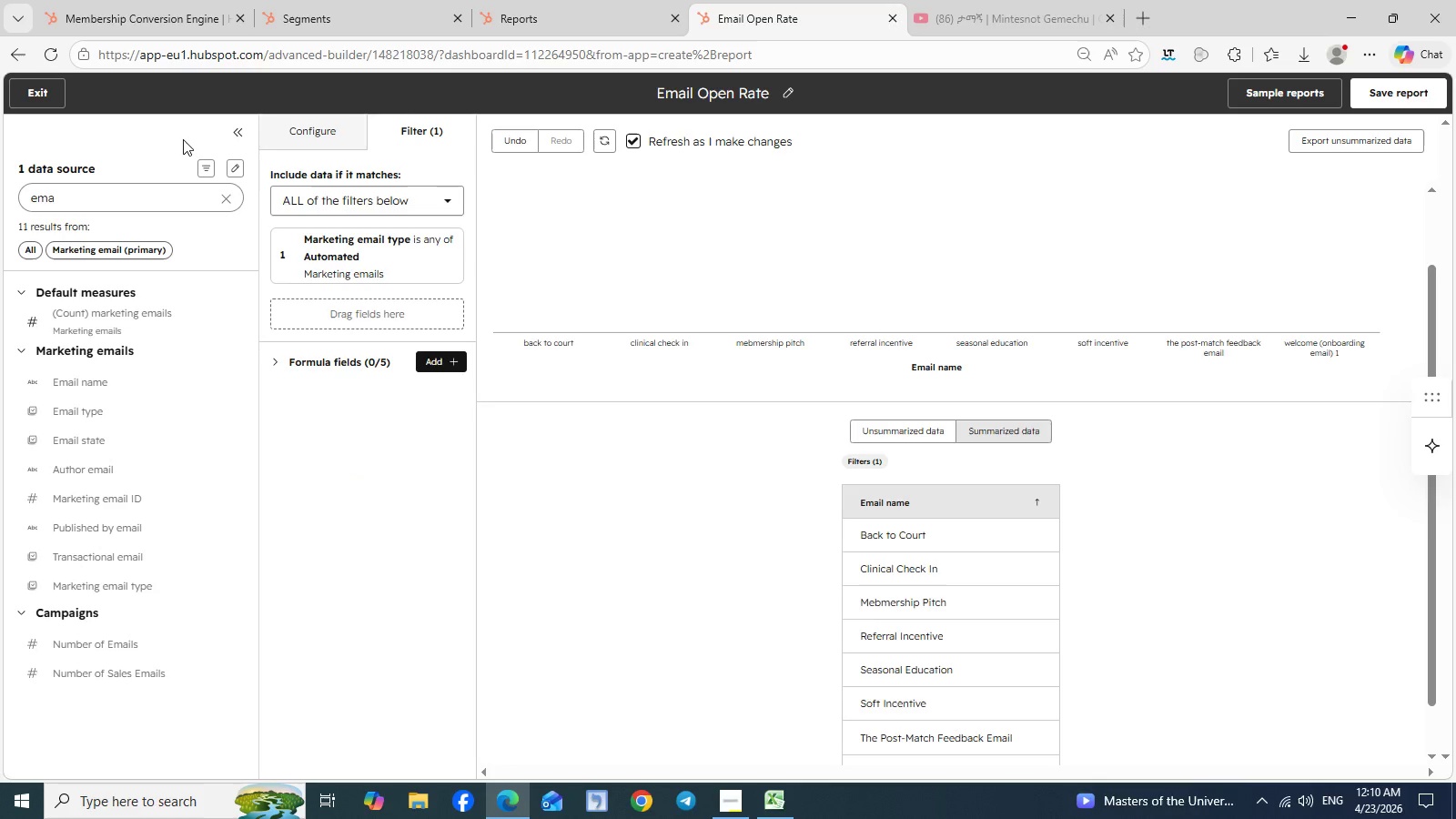 
wait(26.2)
 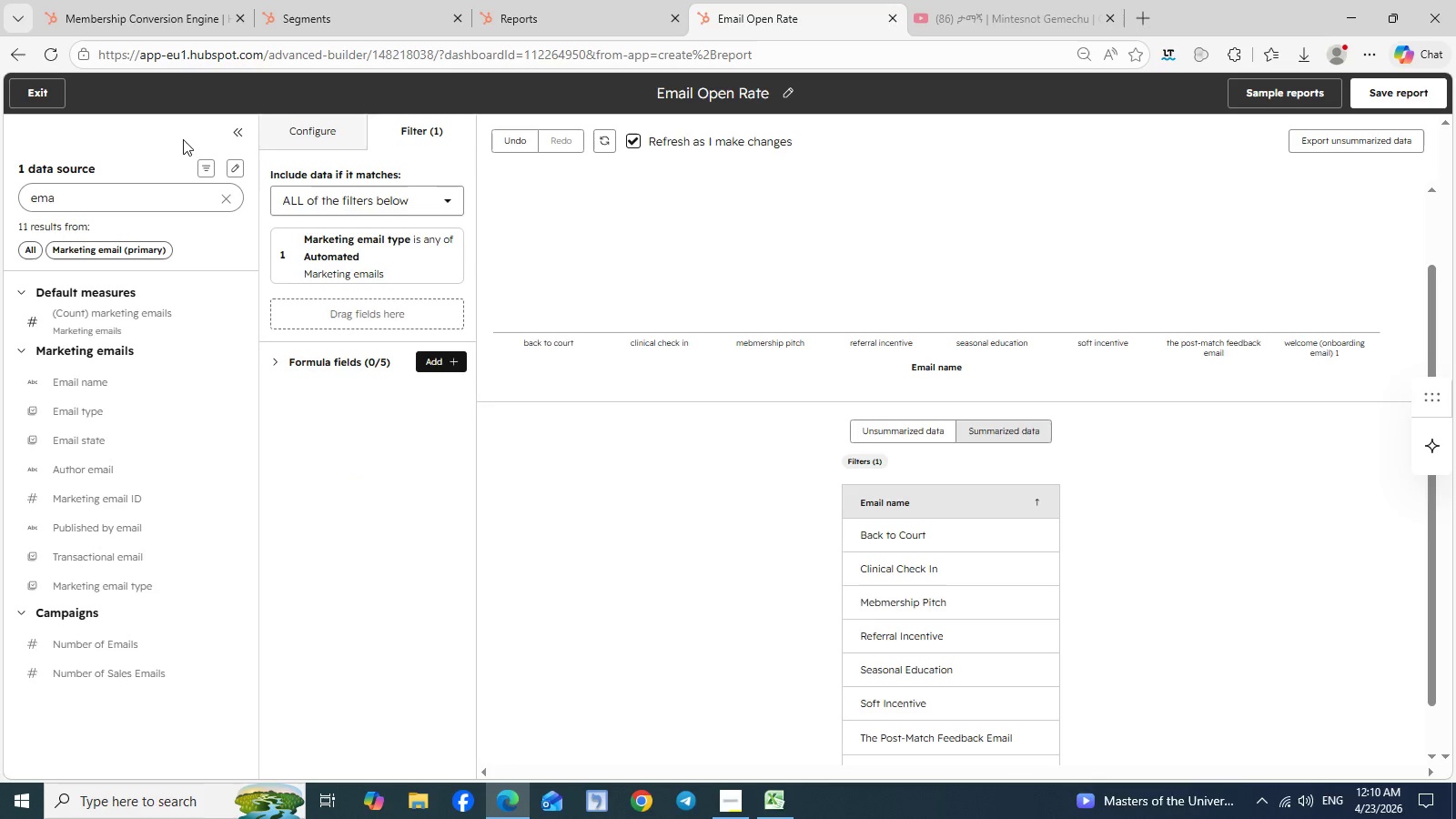 
left_click([228, 197])
 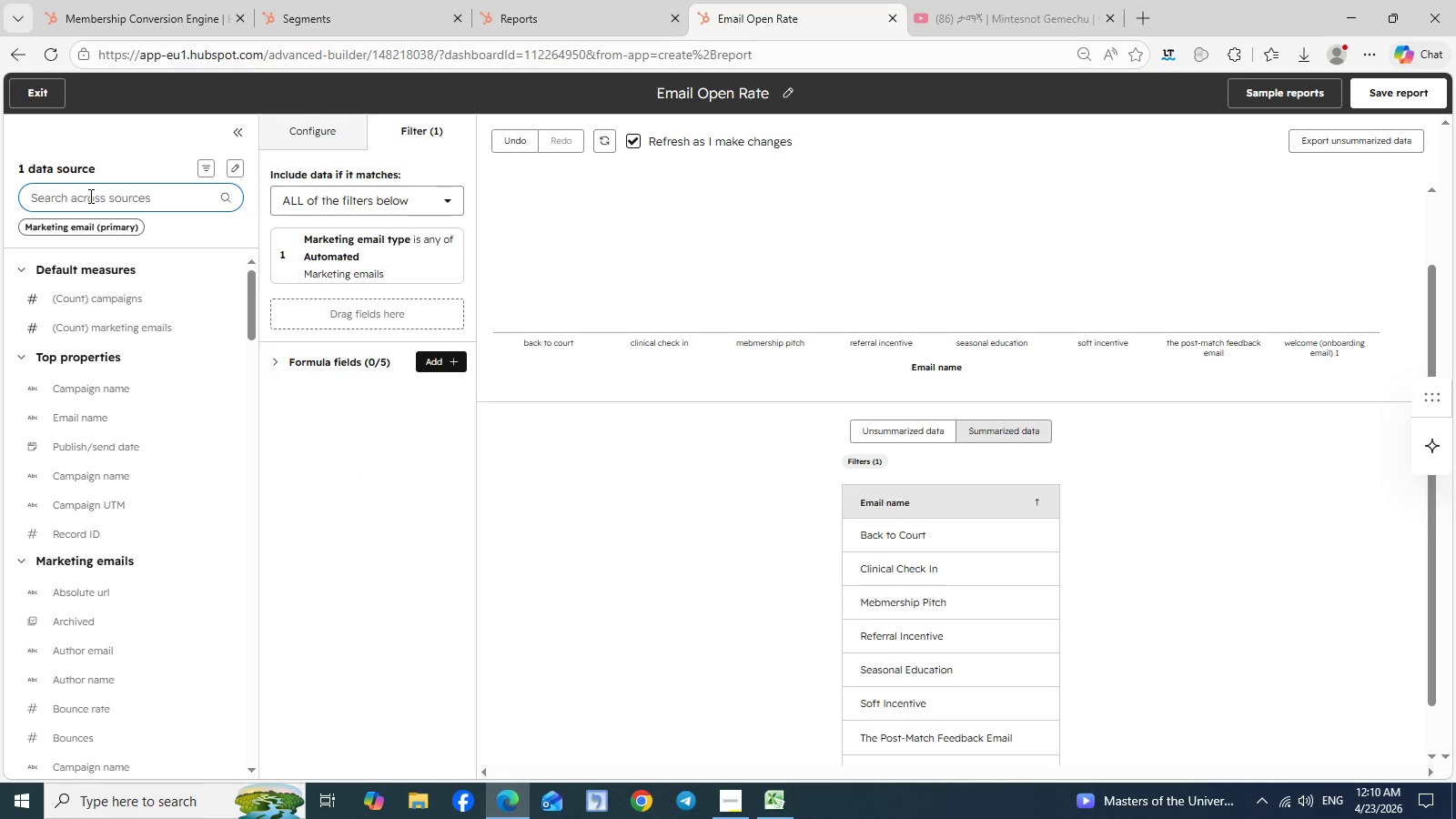 
left_click([89, 196])
 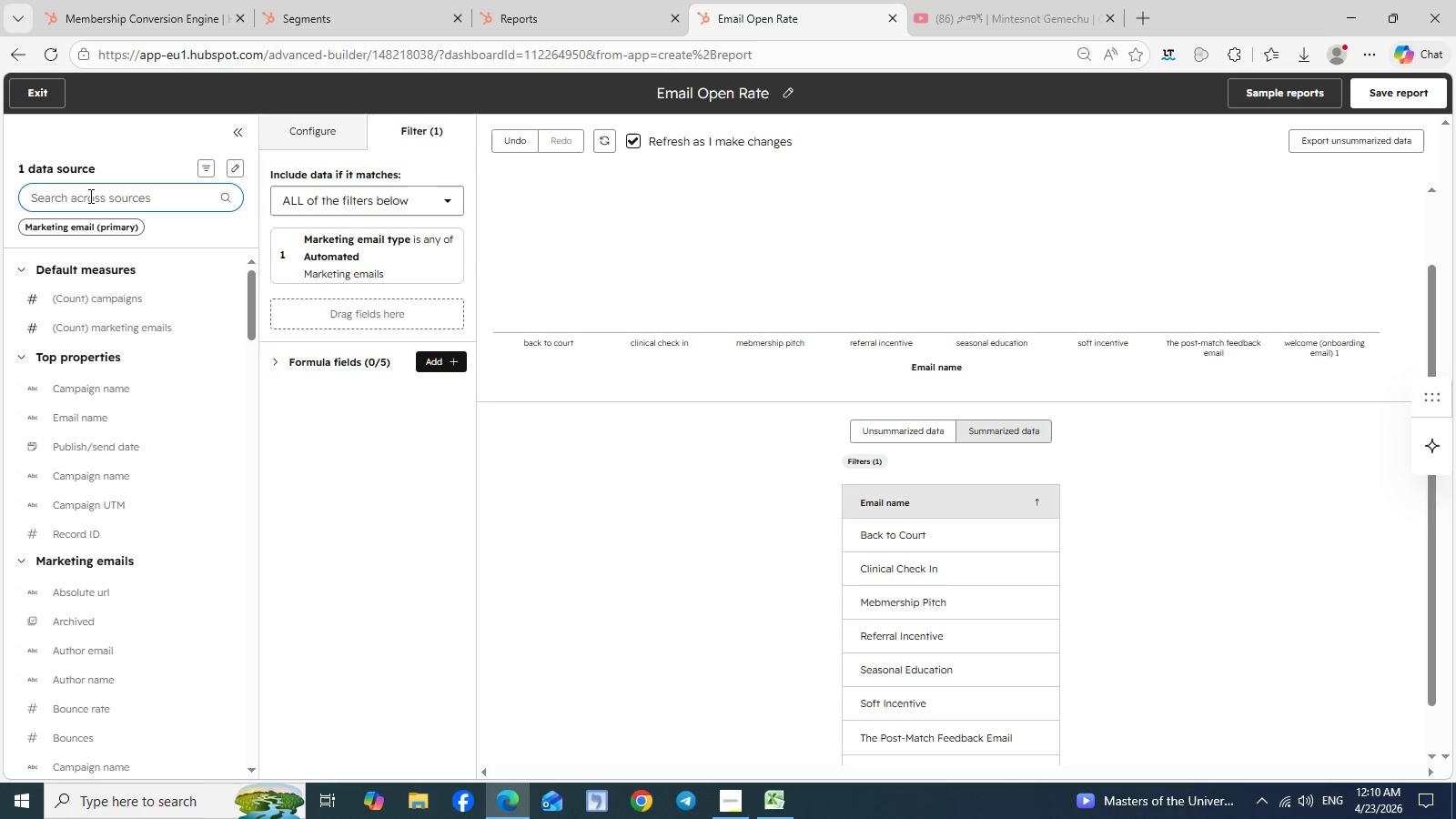 
type(open)
 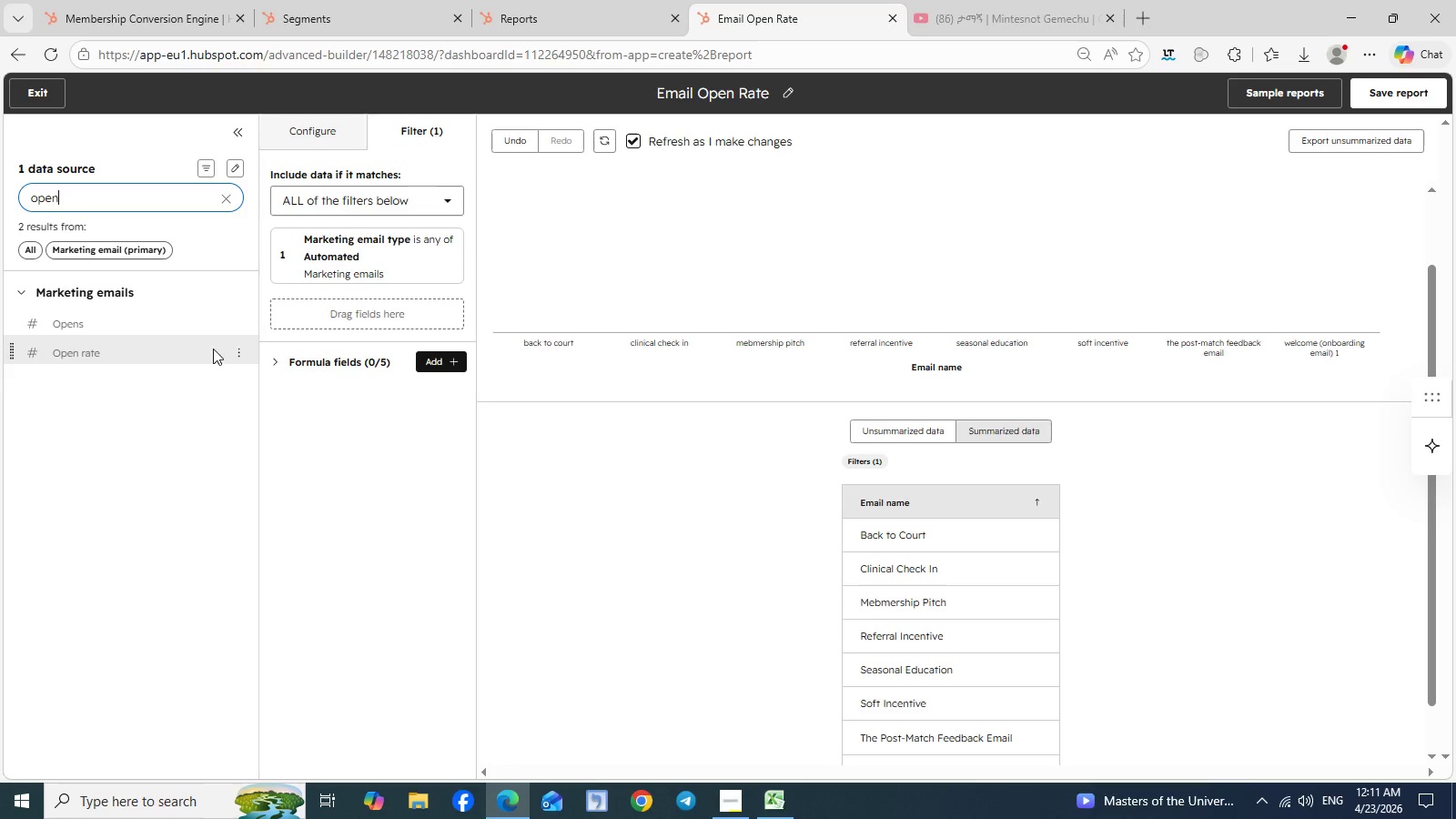 
left_click([234, 352])
 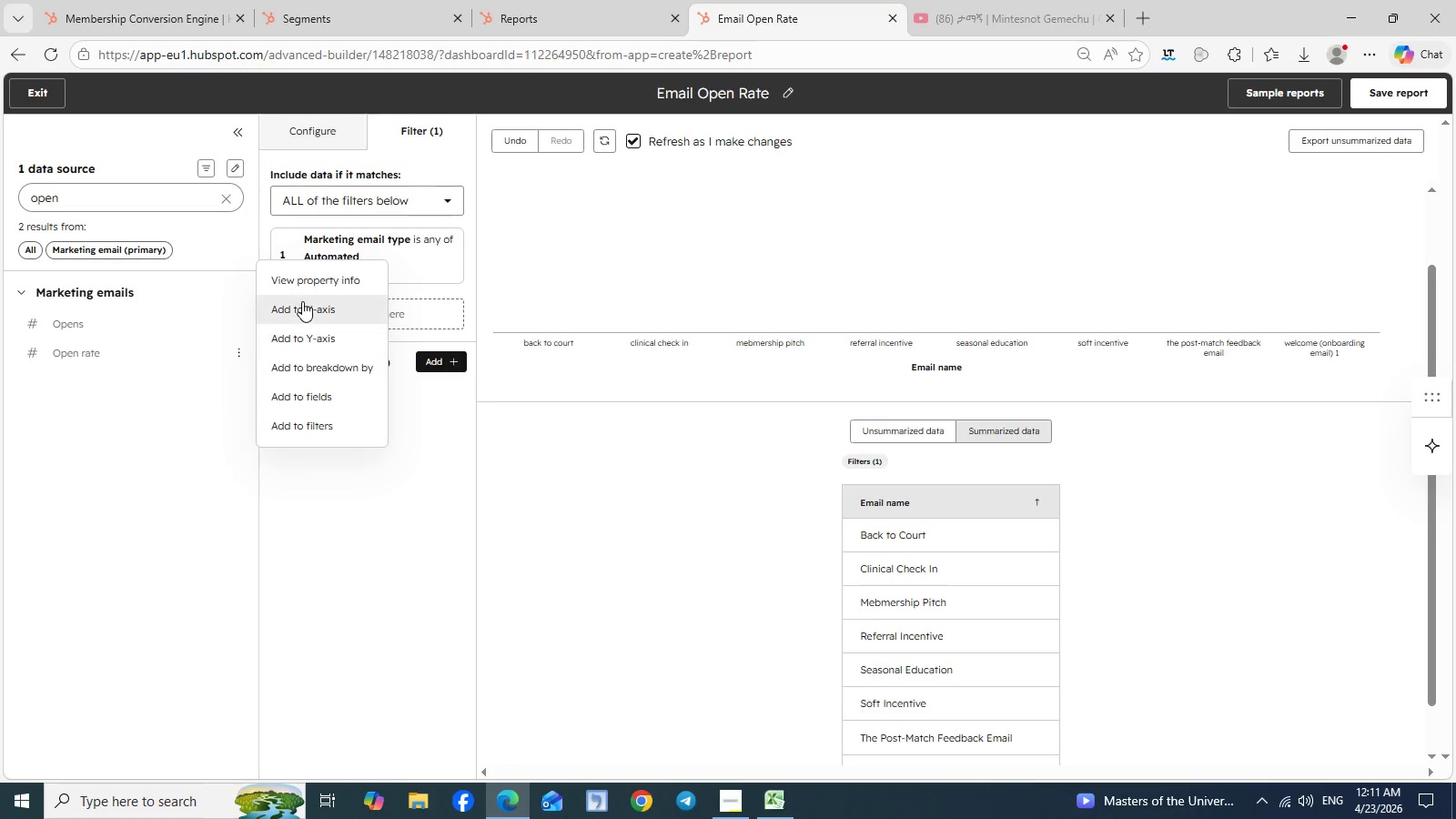 
left_click([302, 301])
 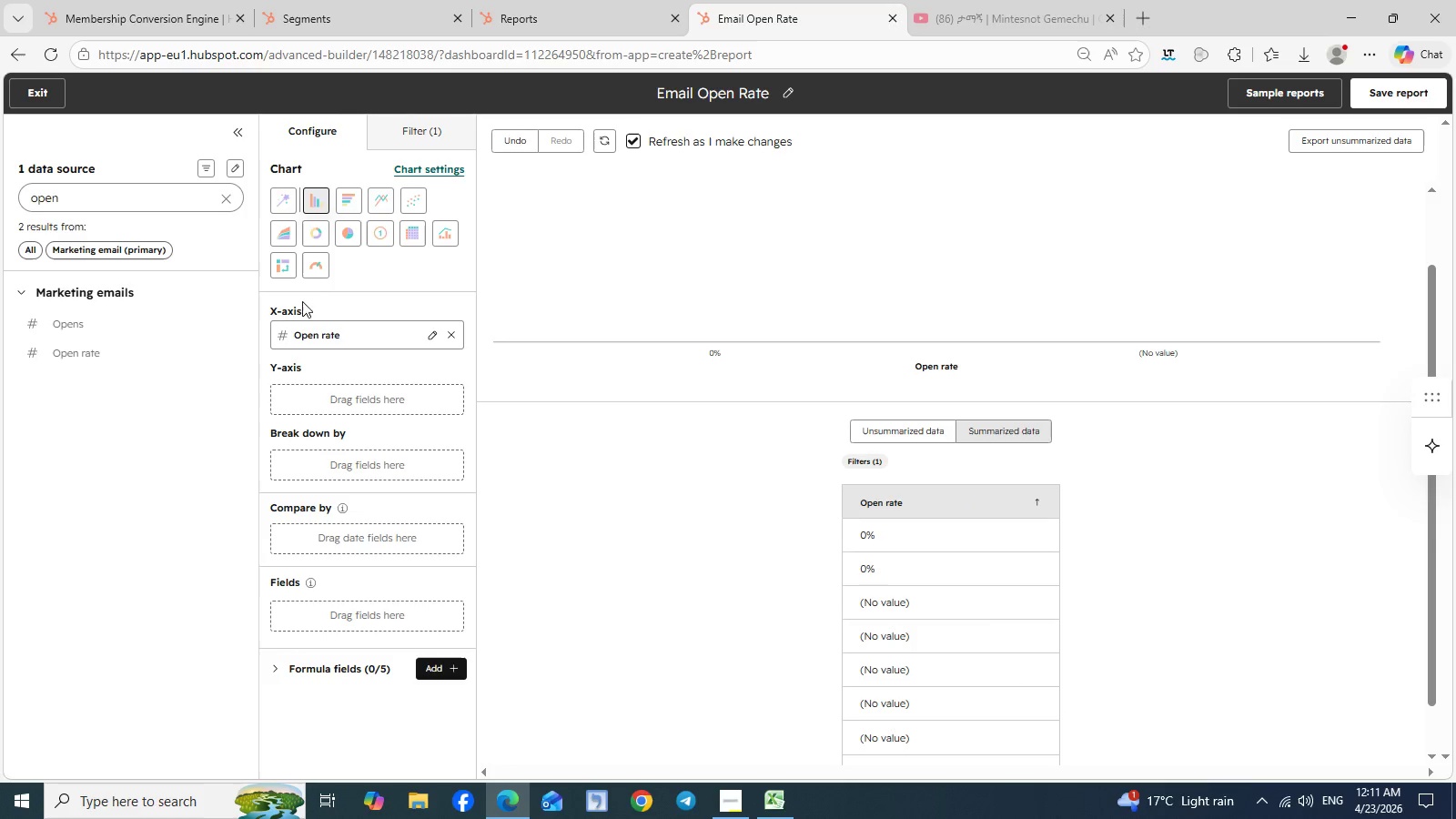 
wait(15.79)
 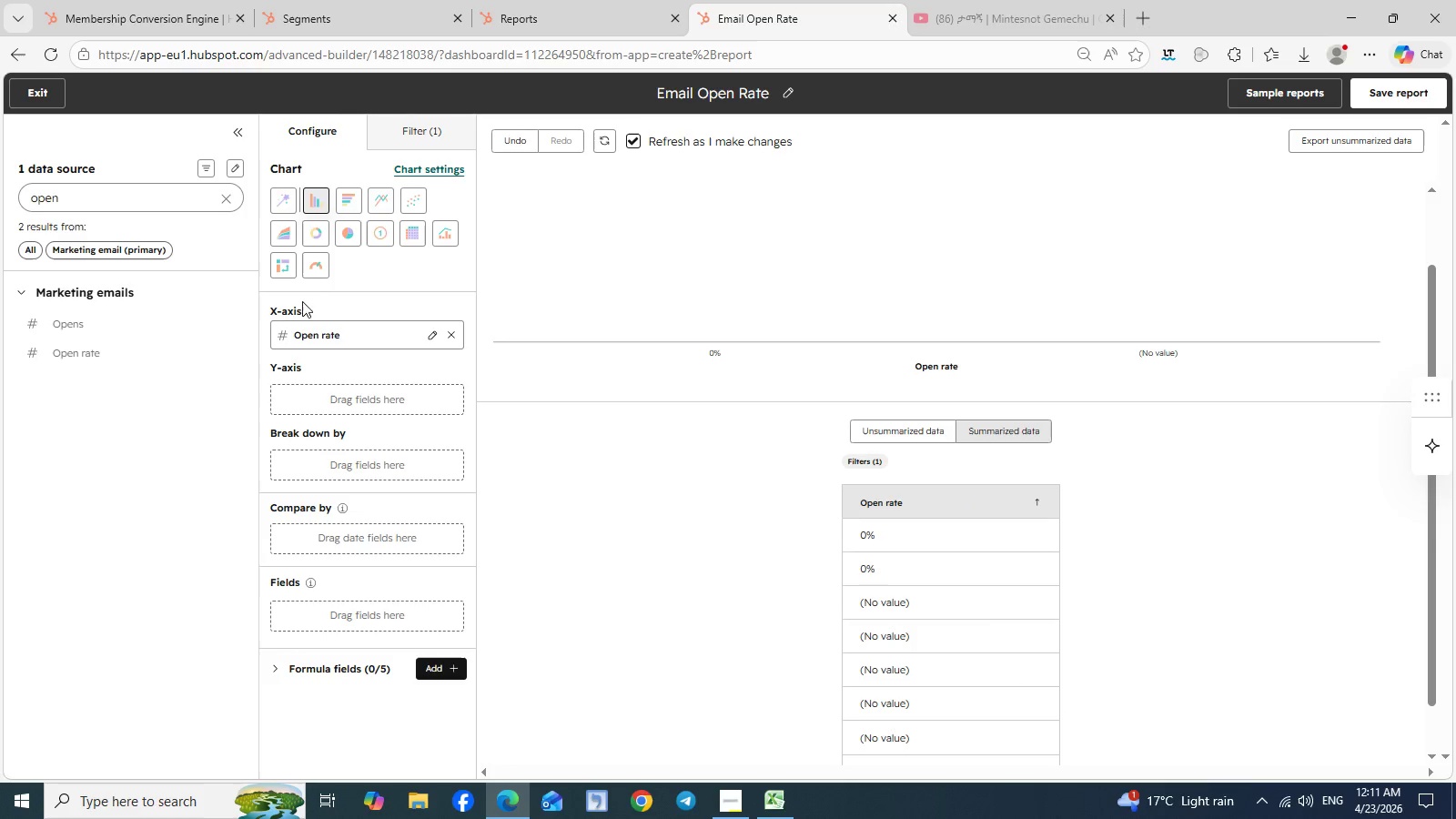 
mouse_move([220, 305])
 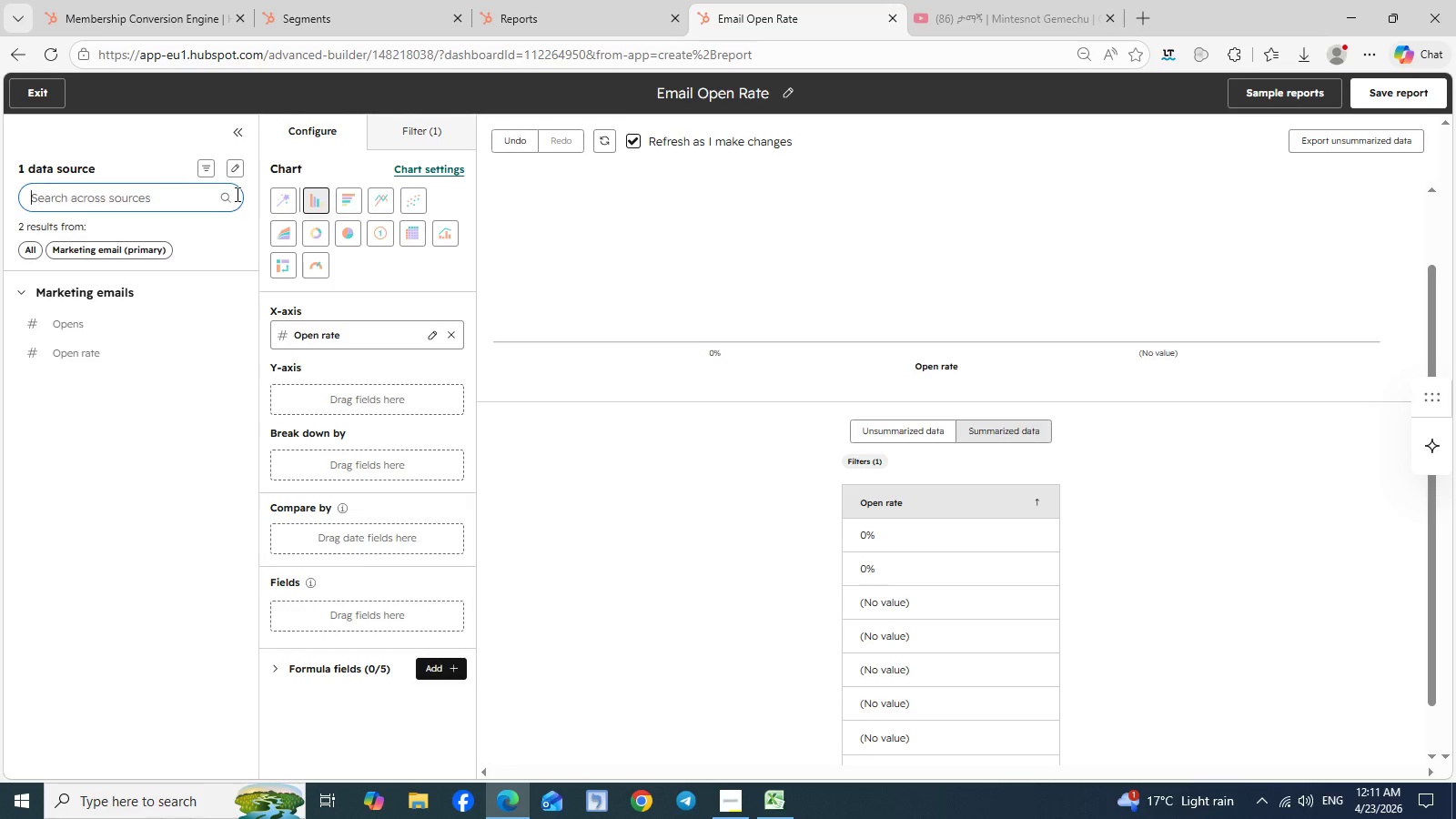 
left_click([236, 194])
 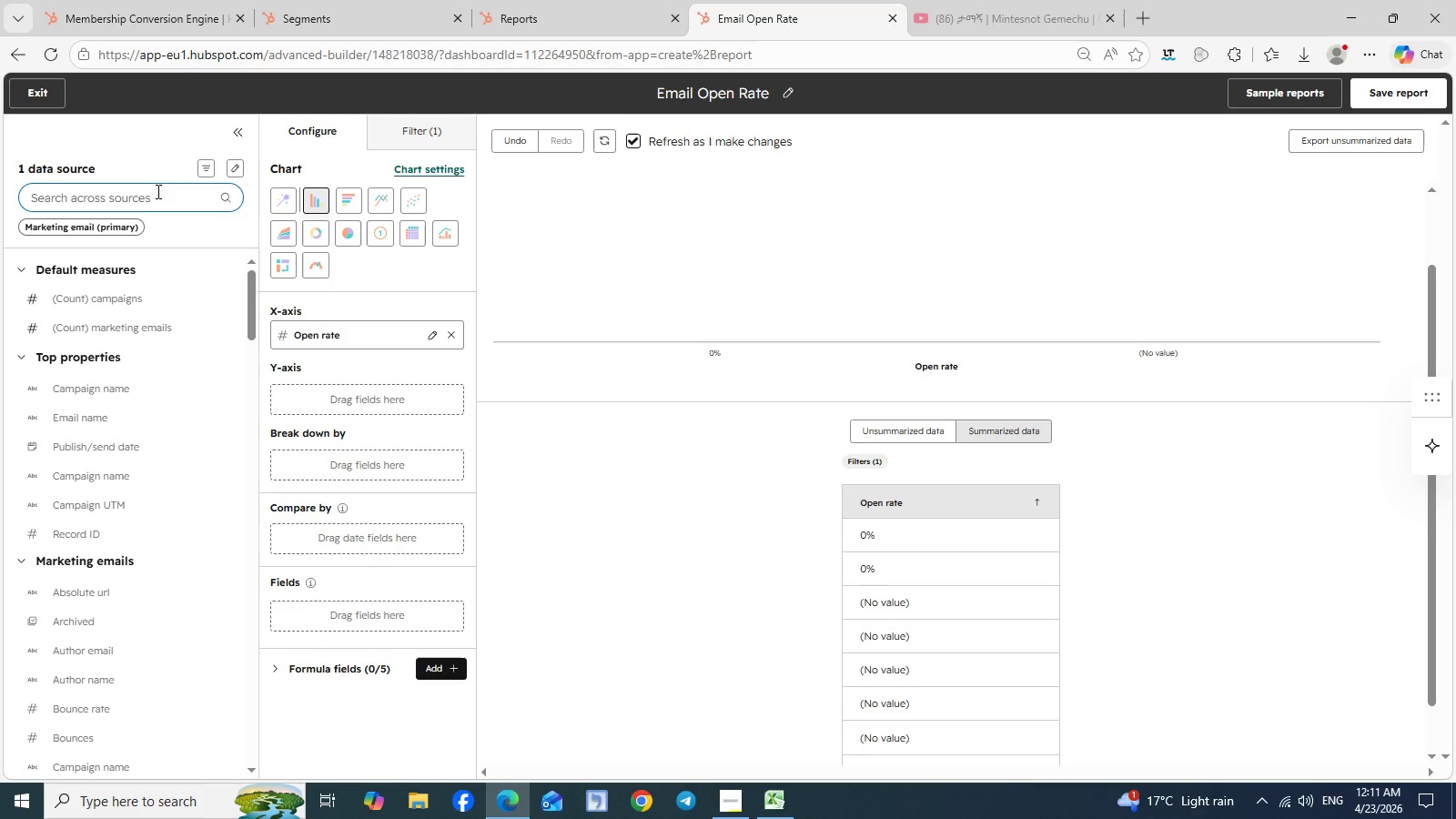 
left_click([157, 191])
 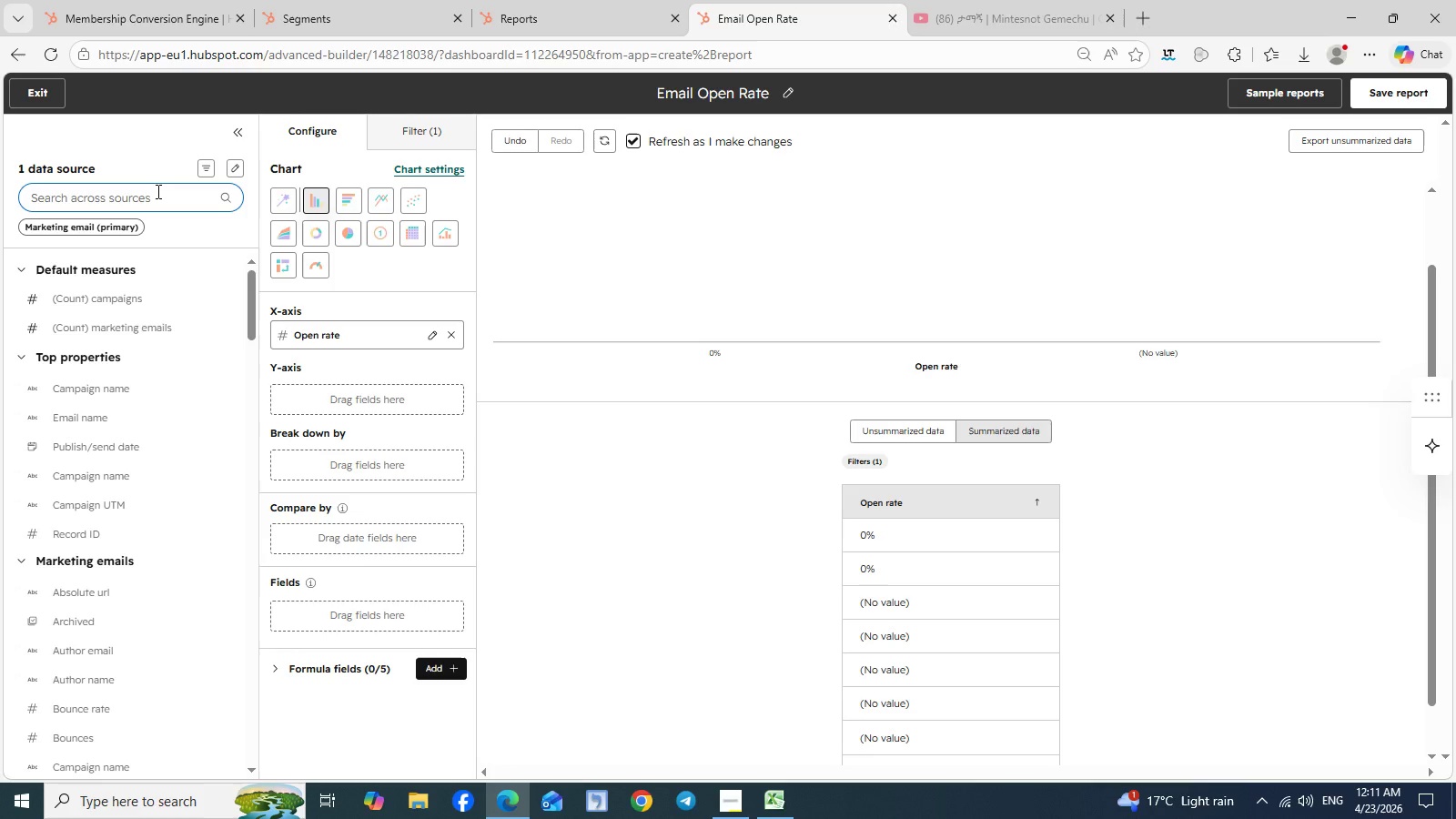 
type(mar)
 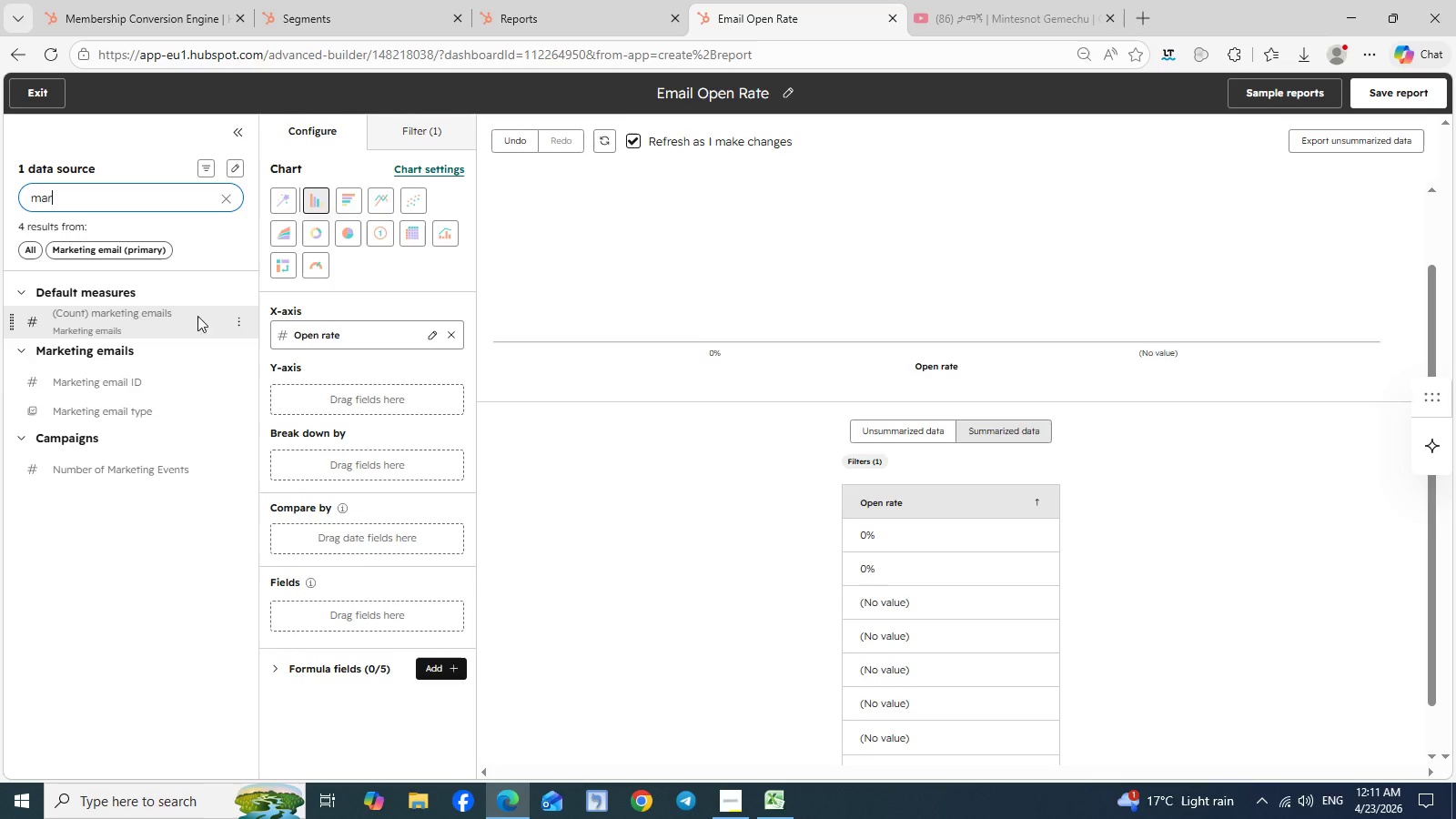 
left_click([236, 321])
 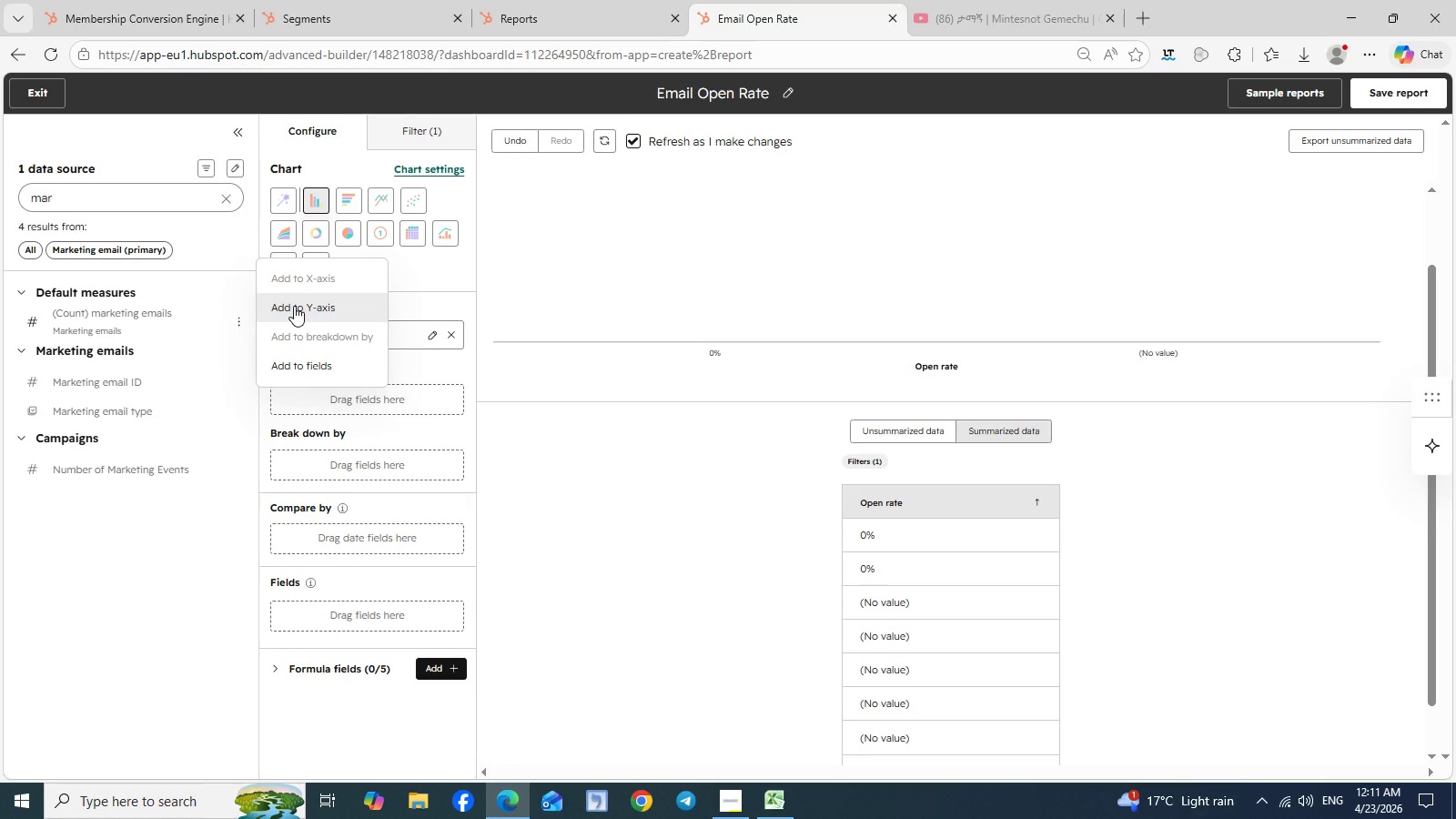 
left_click([294, 306])
 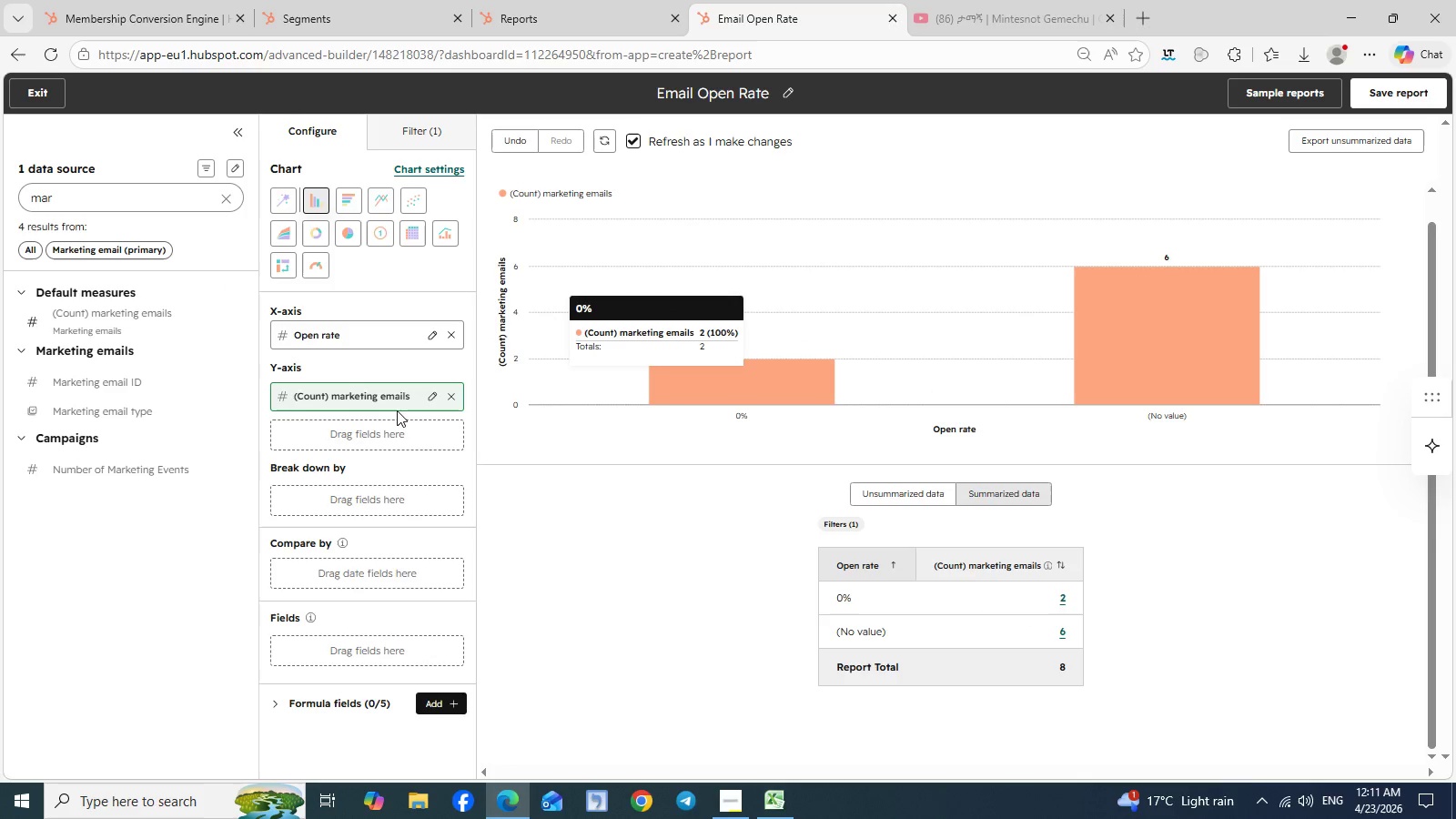 
wait(13.55)
 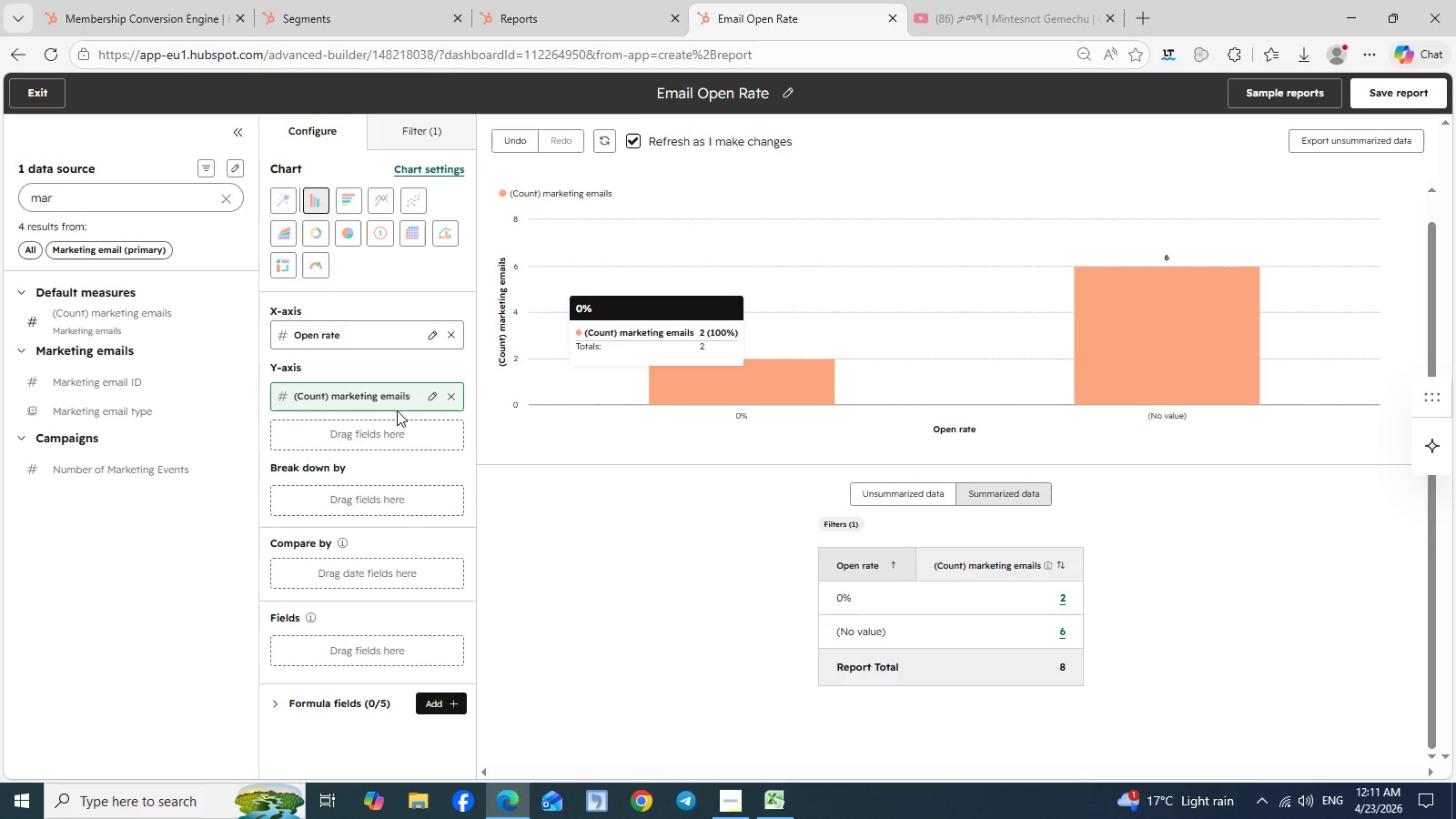 
left_click([239, 409])
 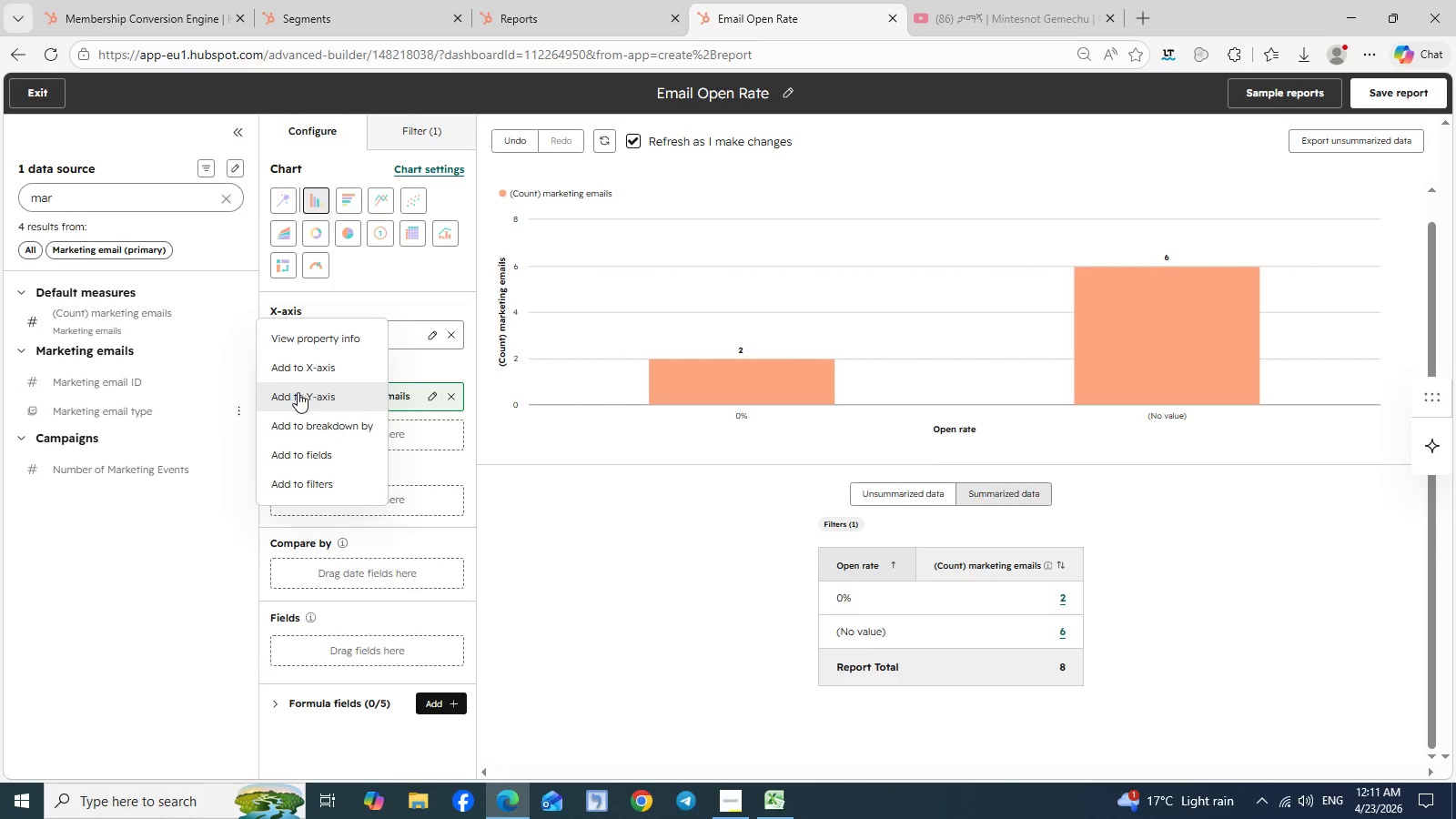 
left_click([298, 392])
 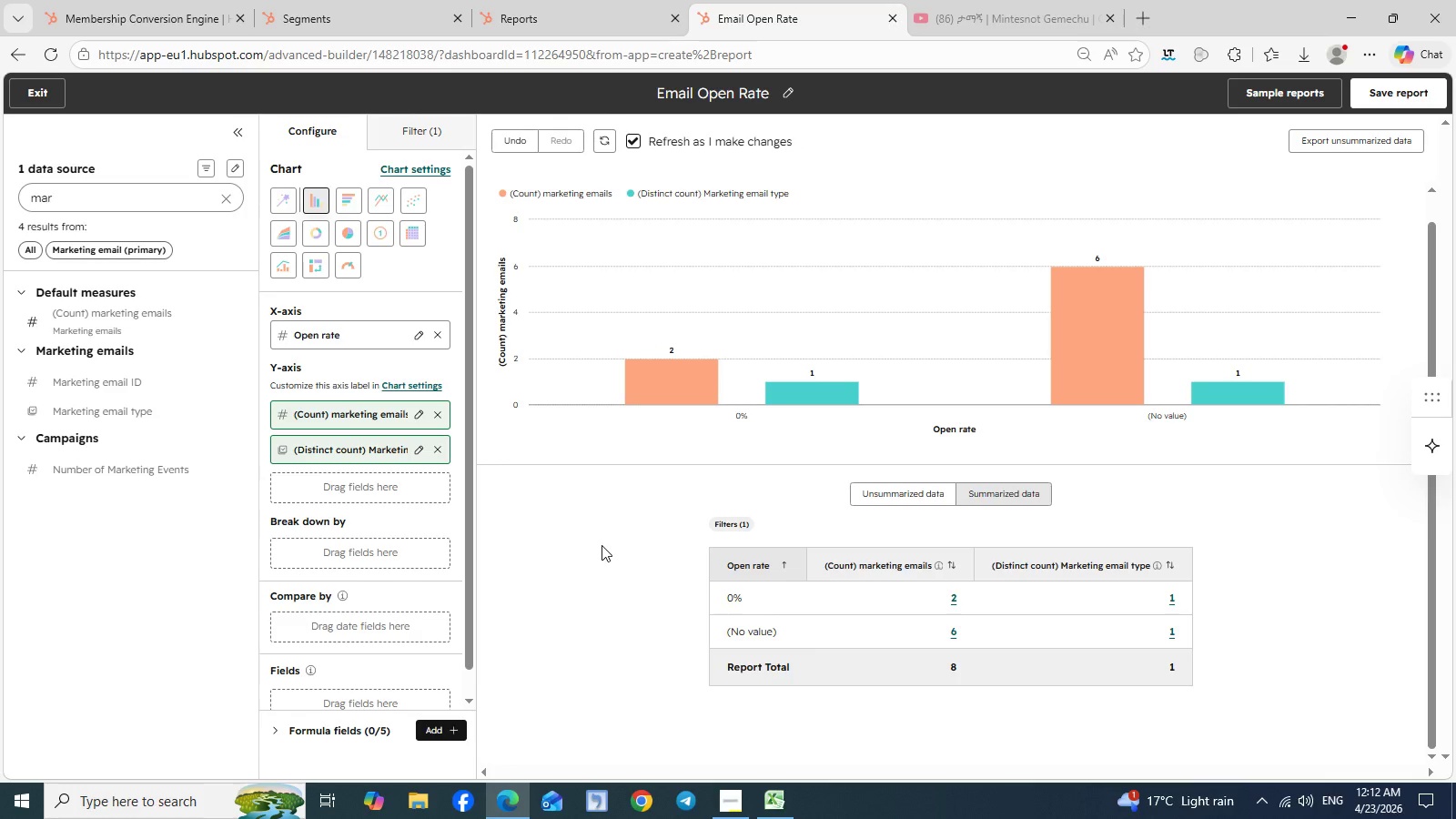 
wait(13.2)
 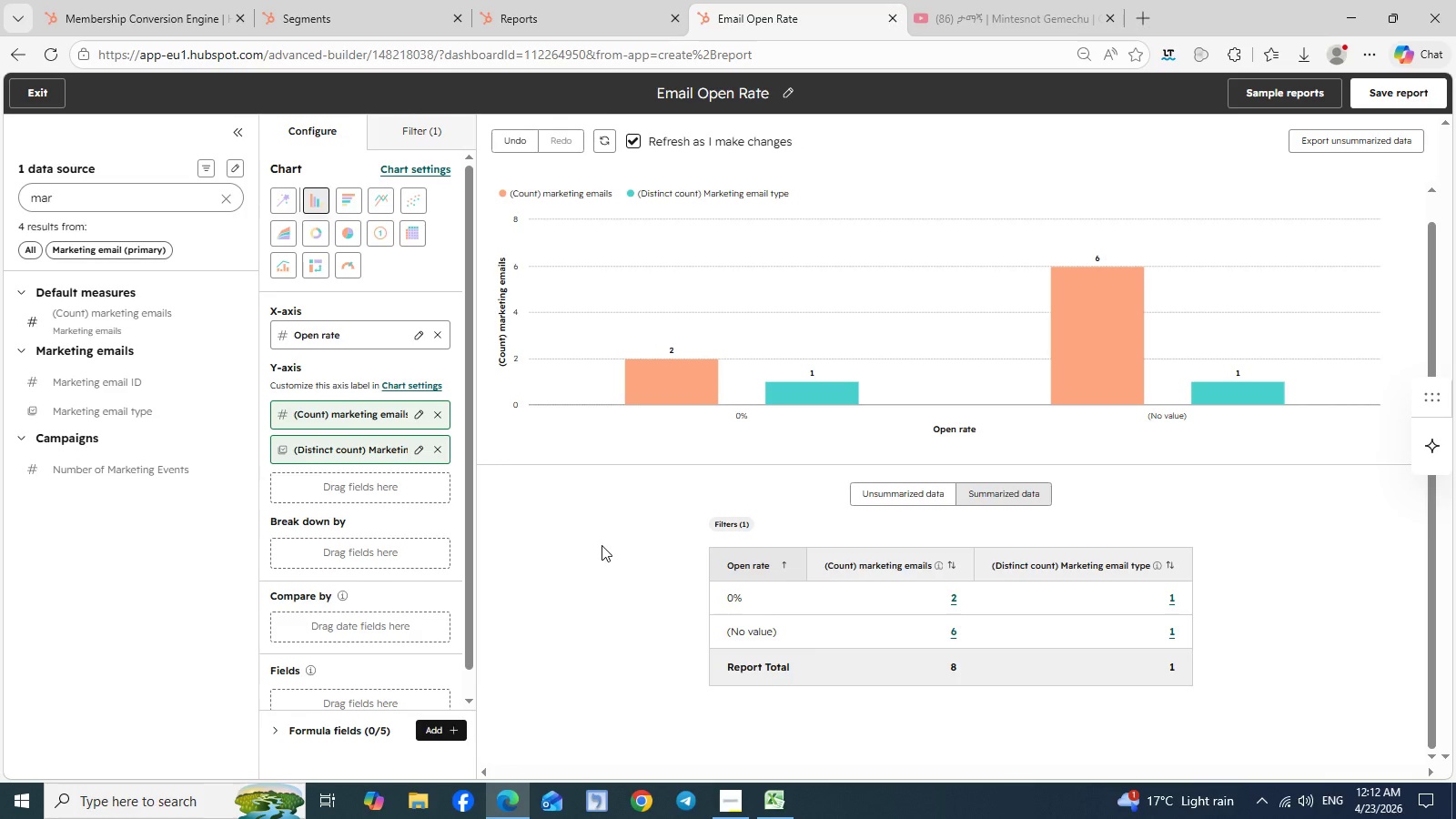 
left_click([760, 765])
 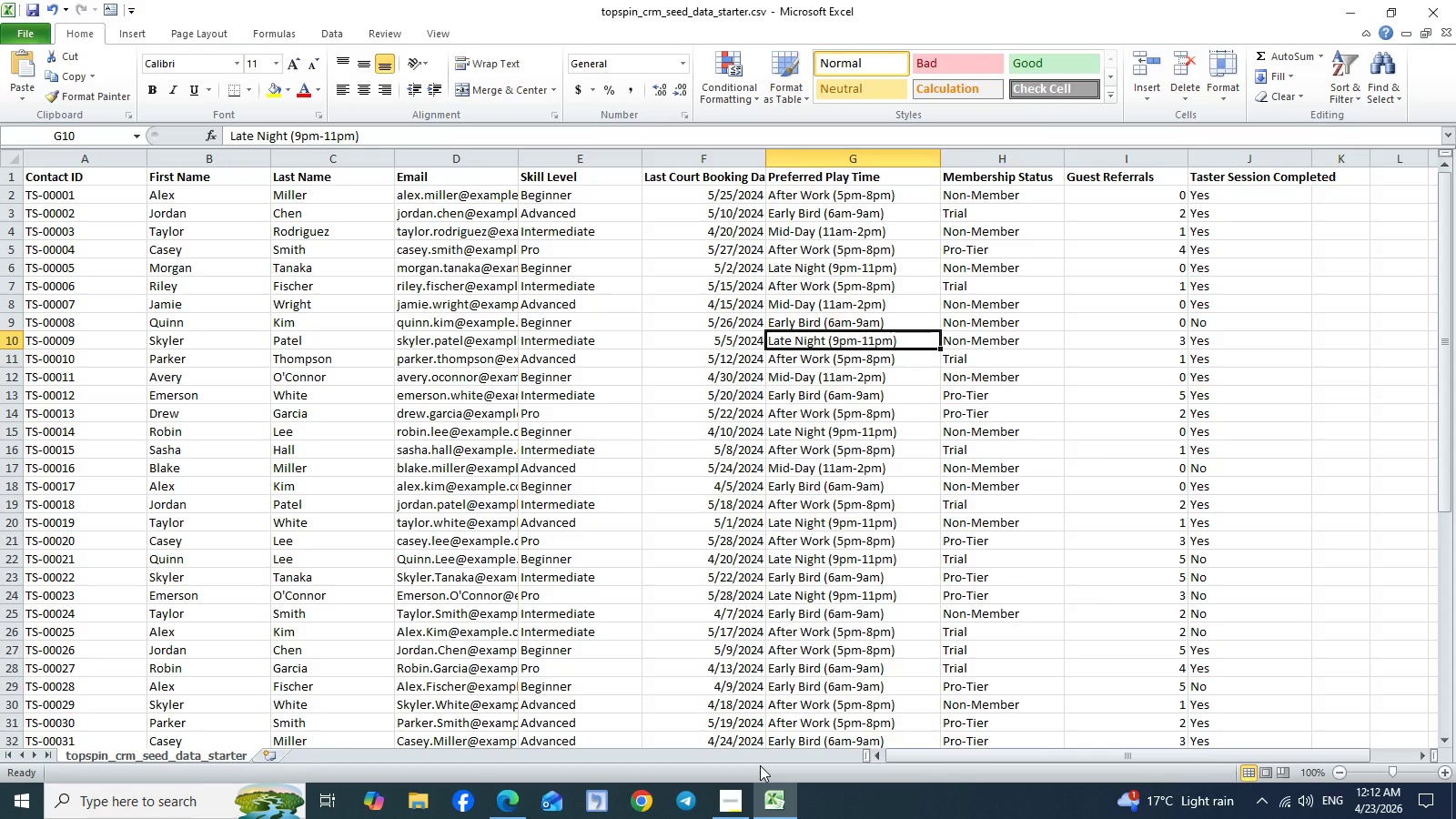 
wait(15.2)
 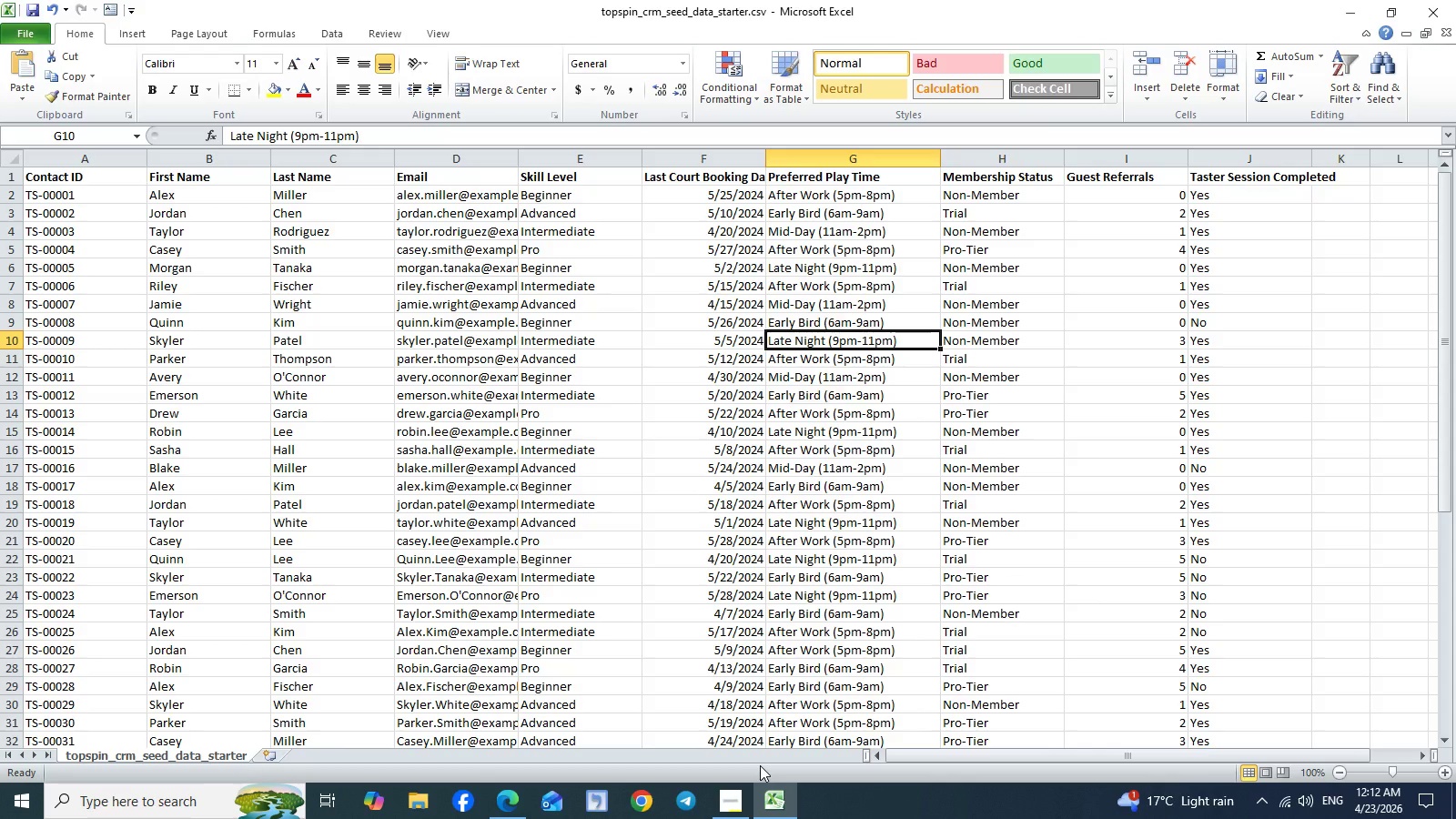 
left_click([523, 787])
 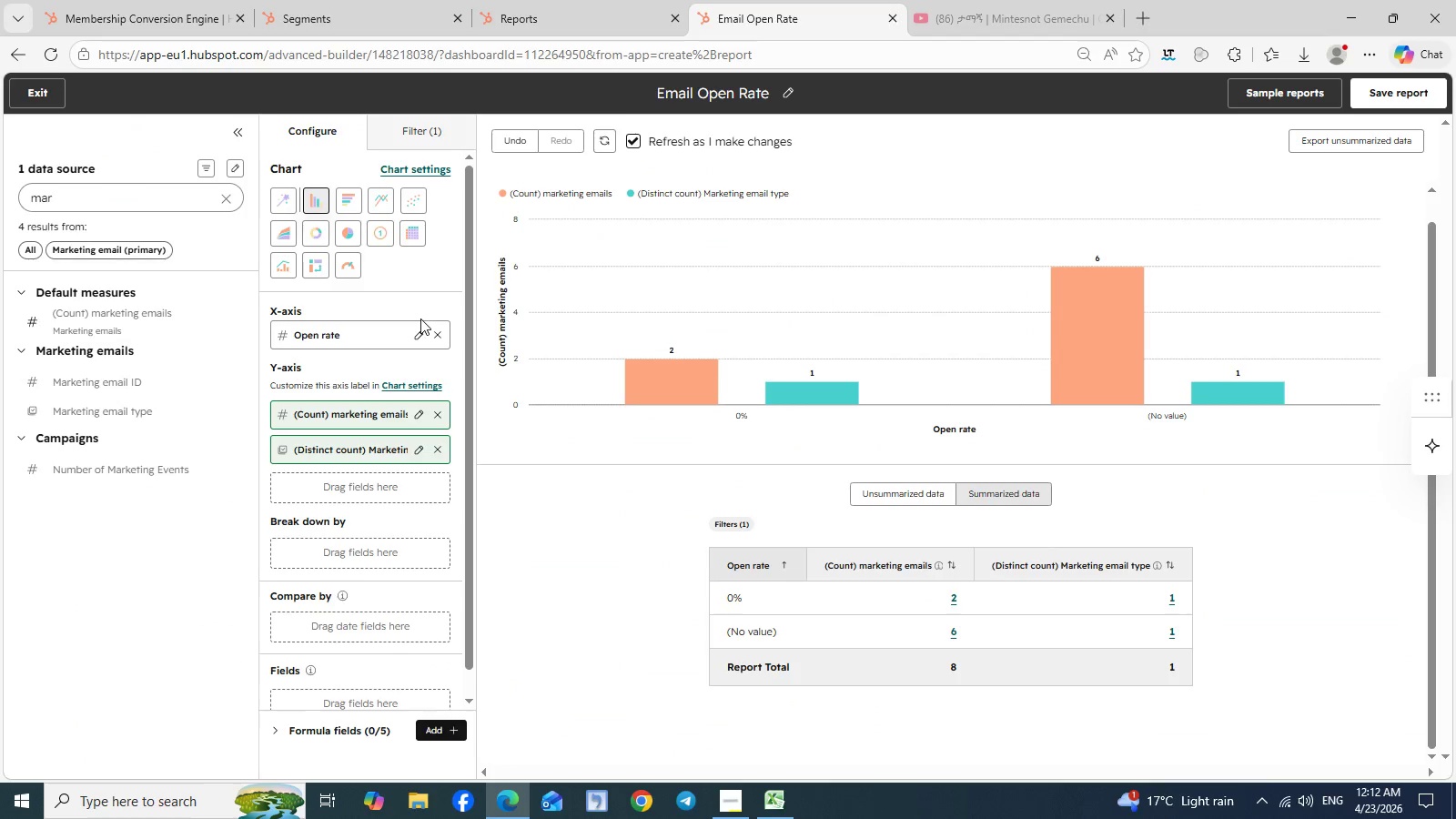 
left_click([437, 333])
 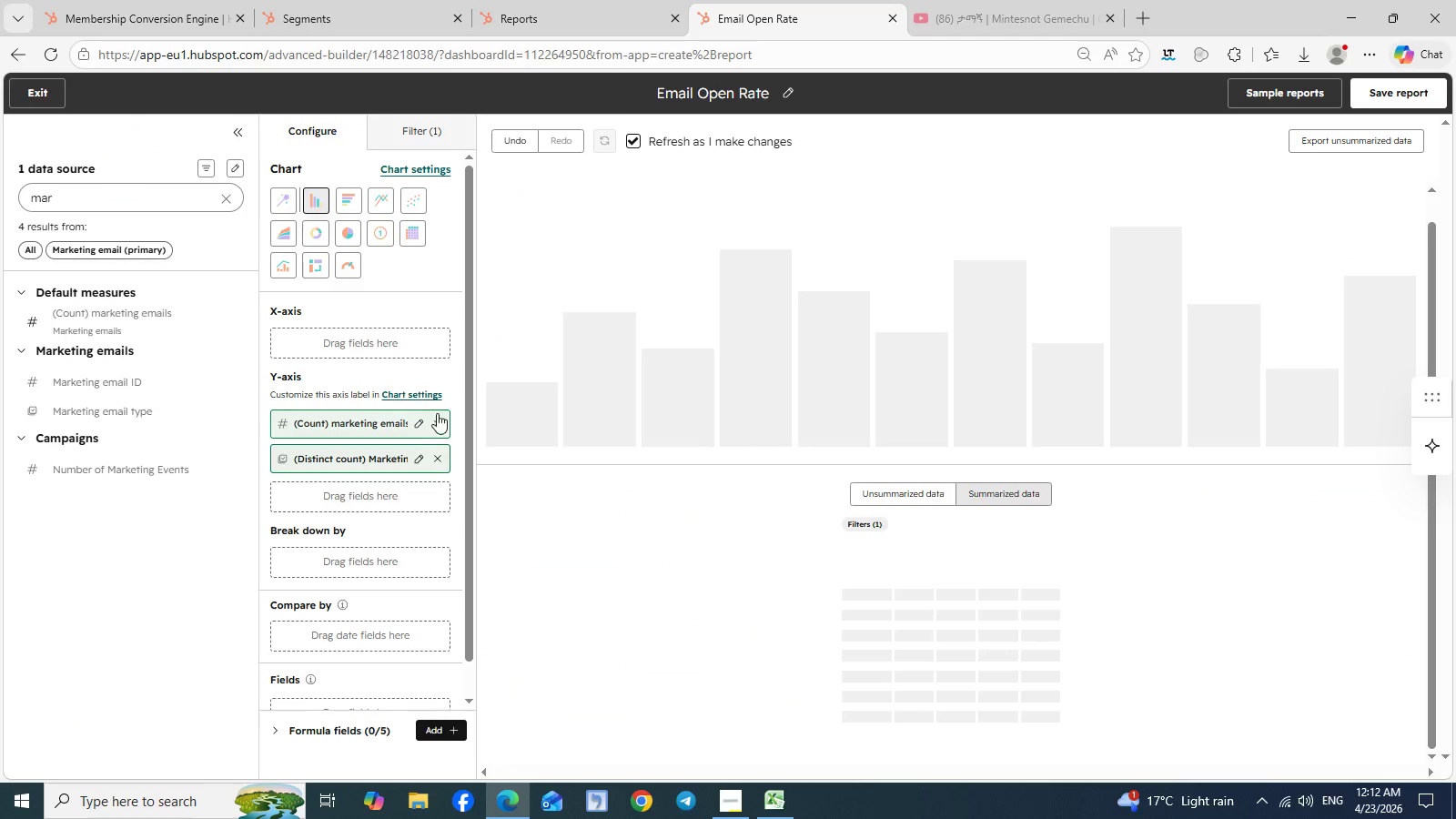 
left_click([437, 415])
 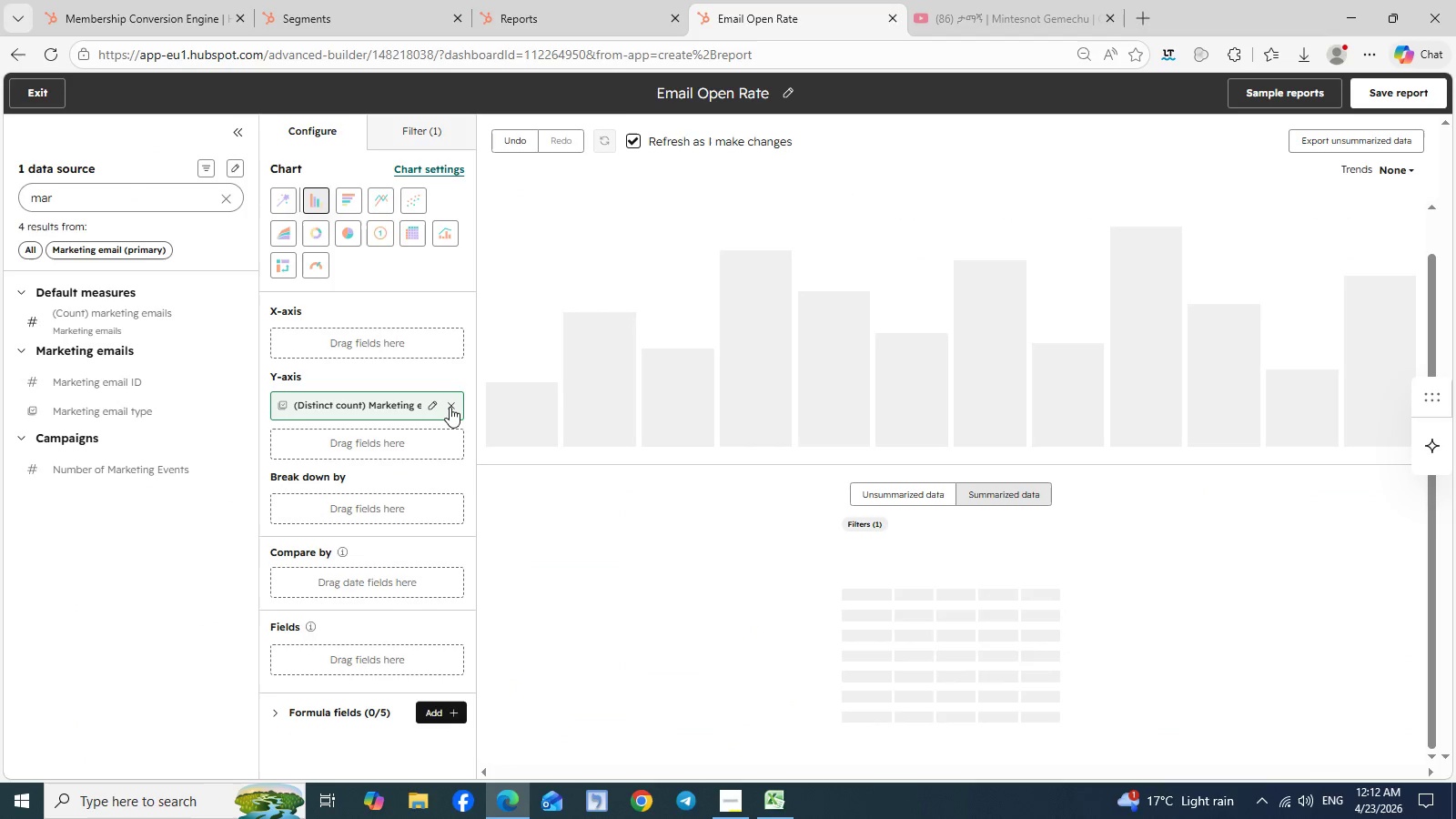 
left_click([450, 407])
 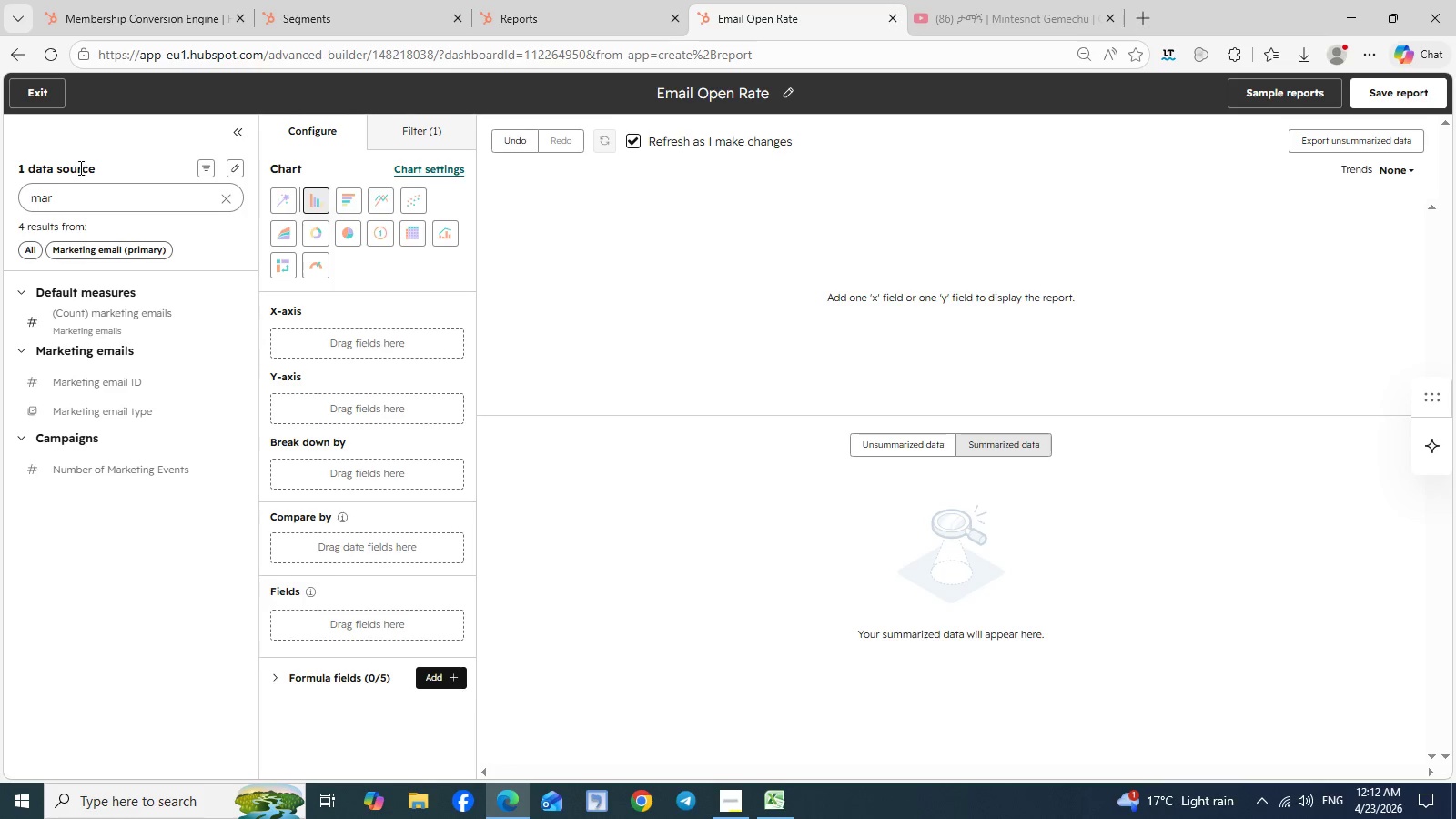 
wait(5.39)
 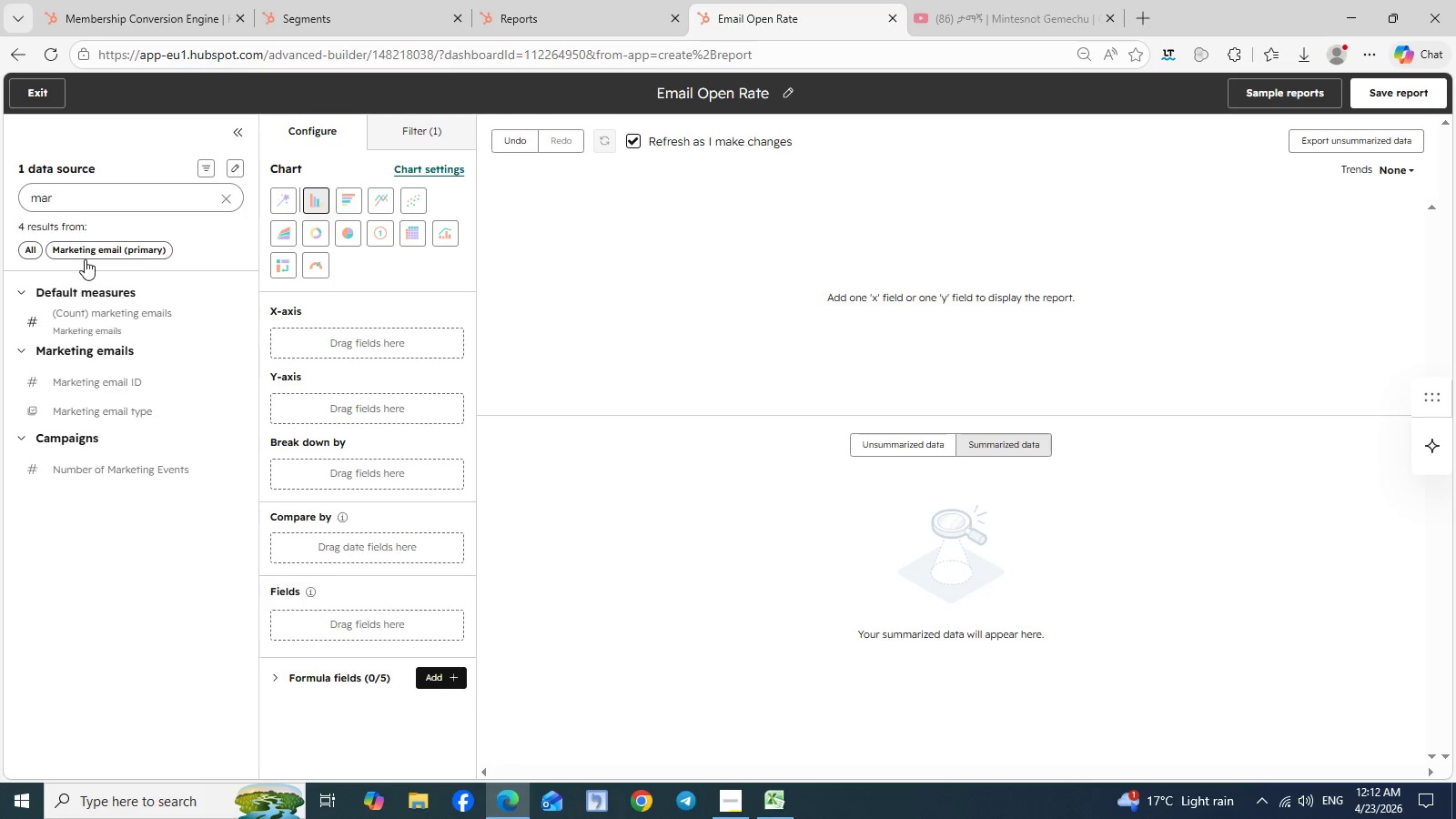 
left_click([225, 198])
 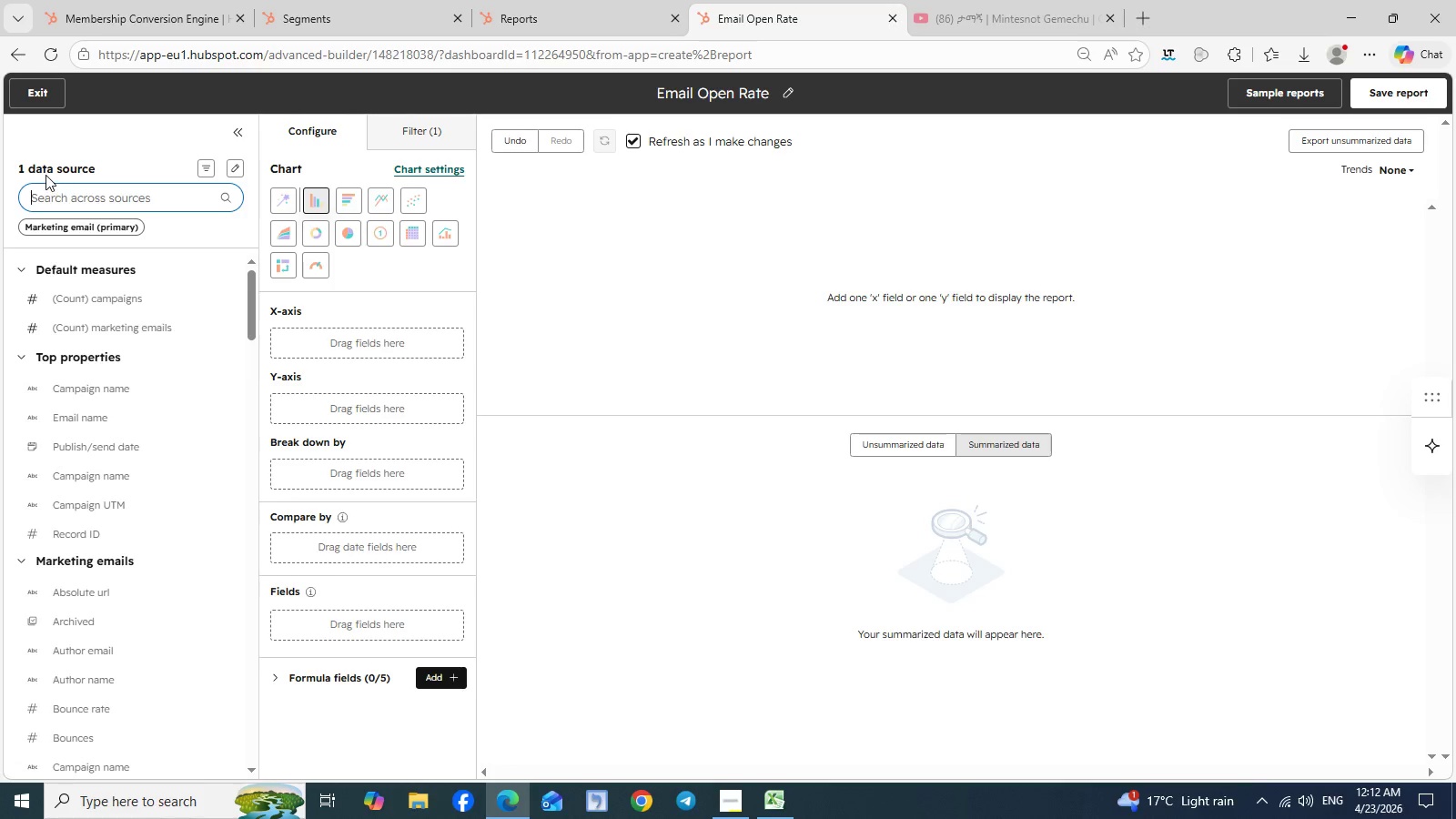 
wait(9.55)
 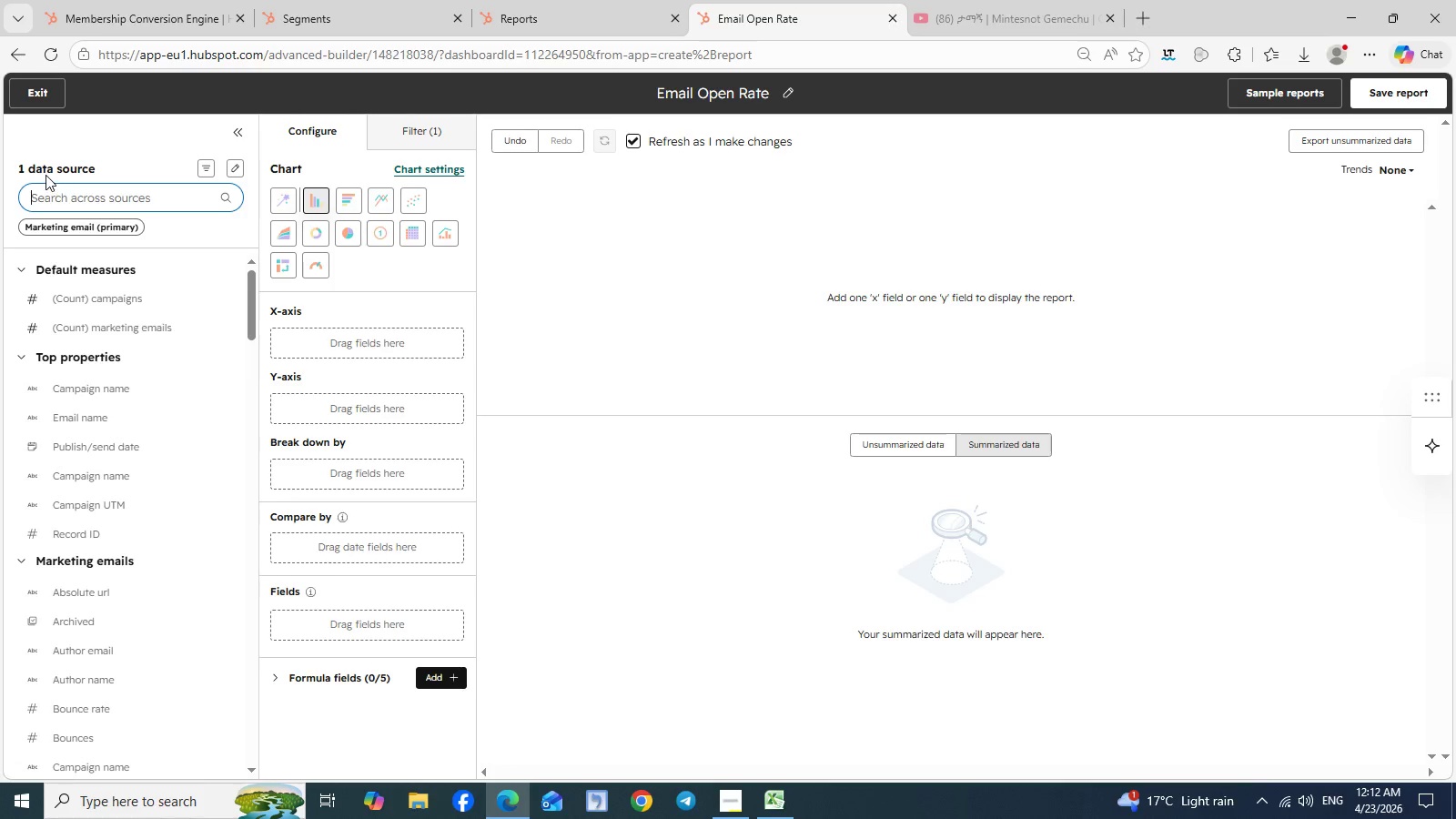 
left_click([56, 198])
 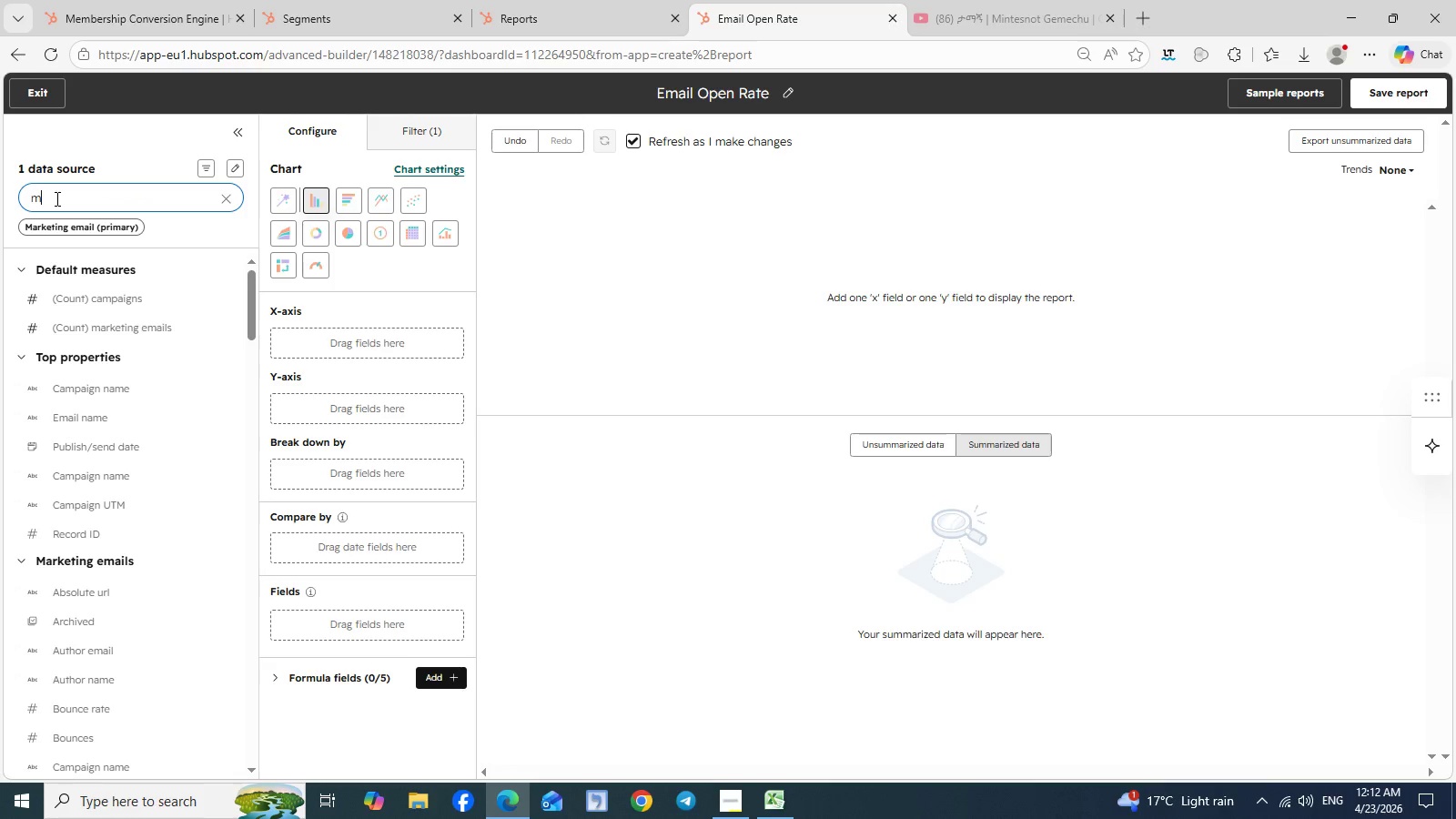 
type(market)
 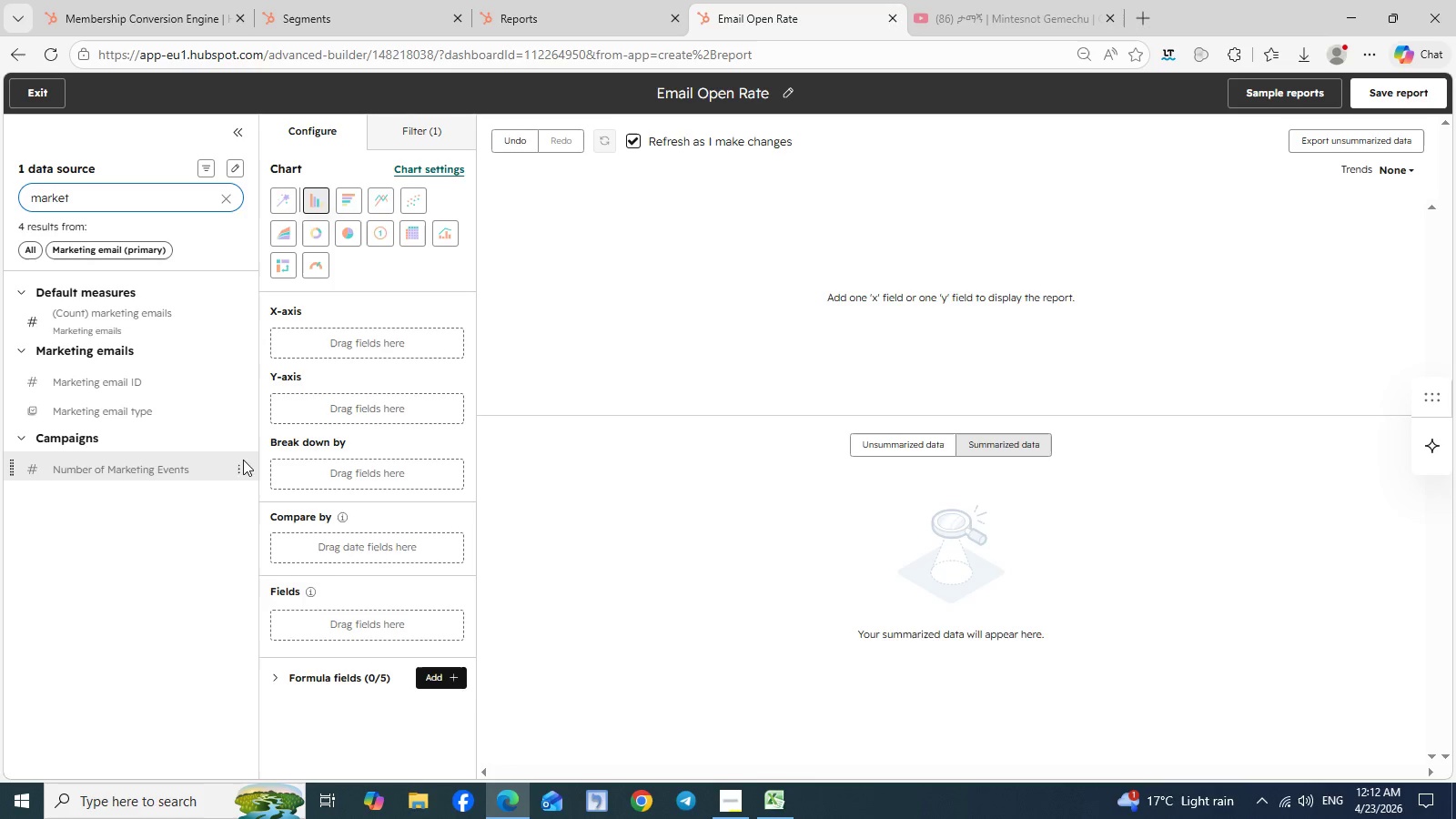 
wait(9.75)
 